 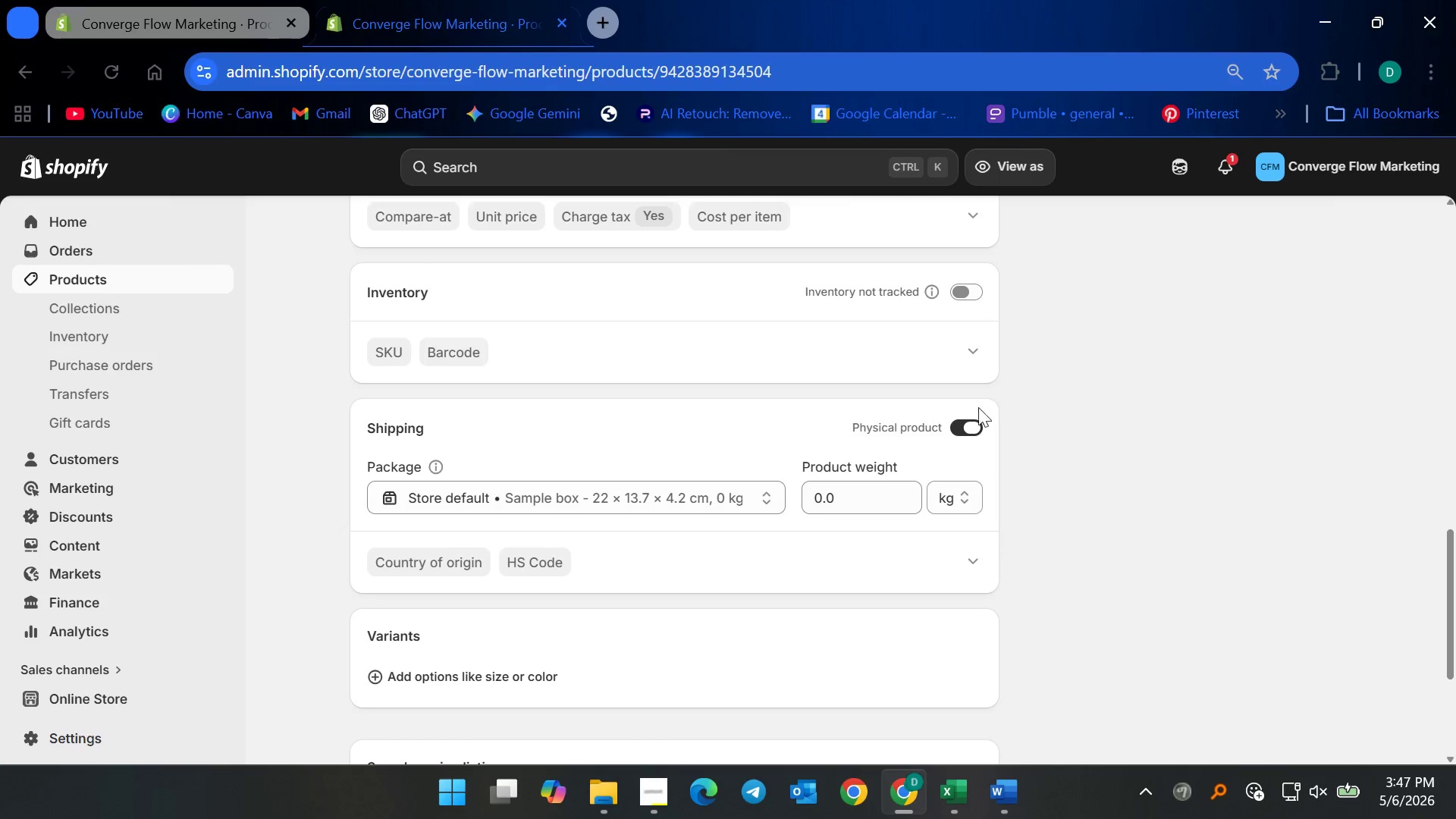 
left_click([1032, 172])
 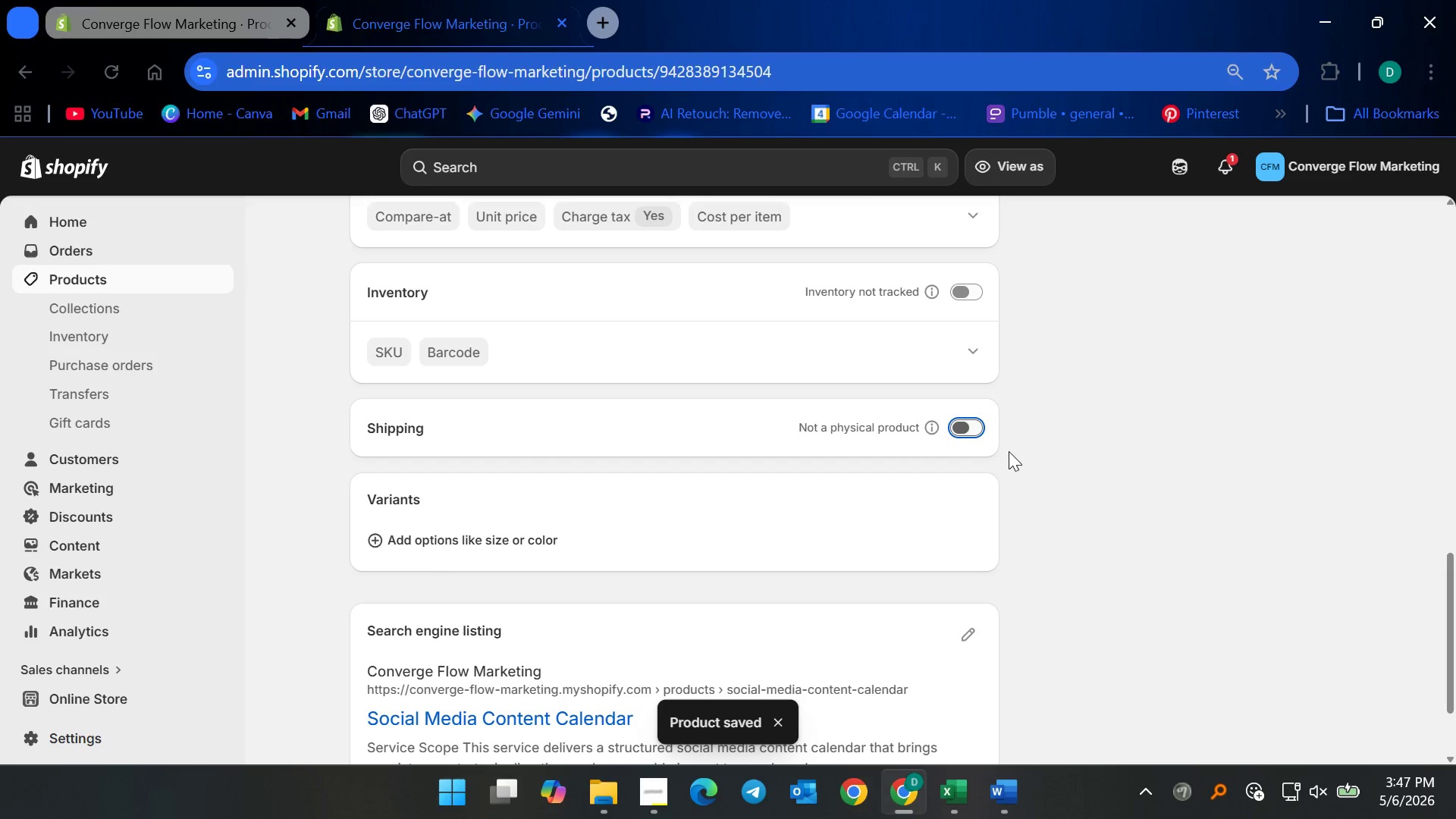 
wait(8.47)
 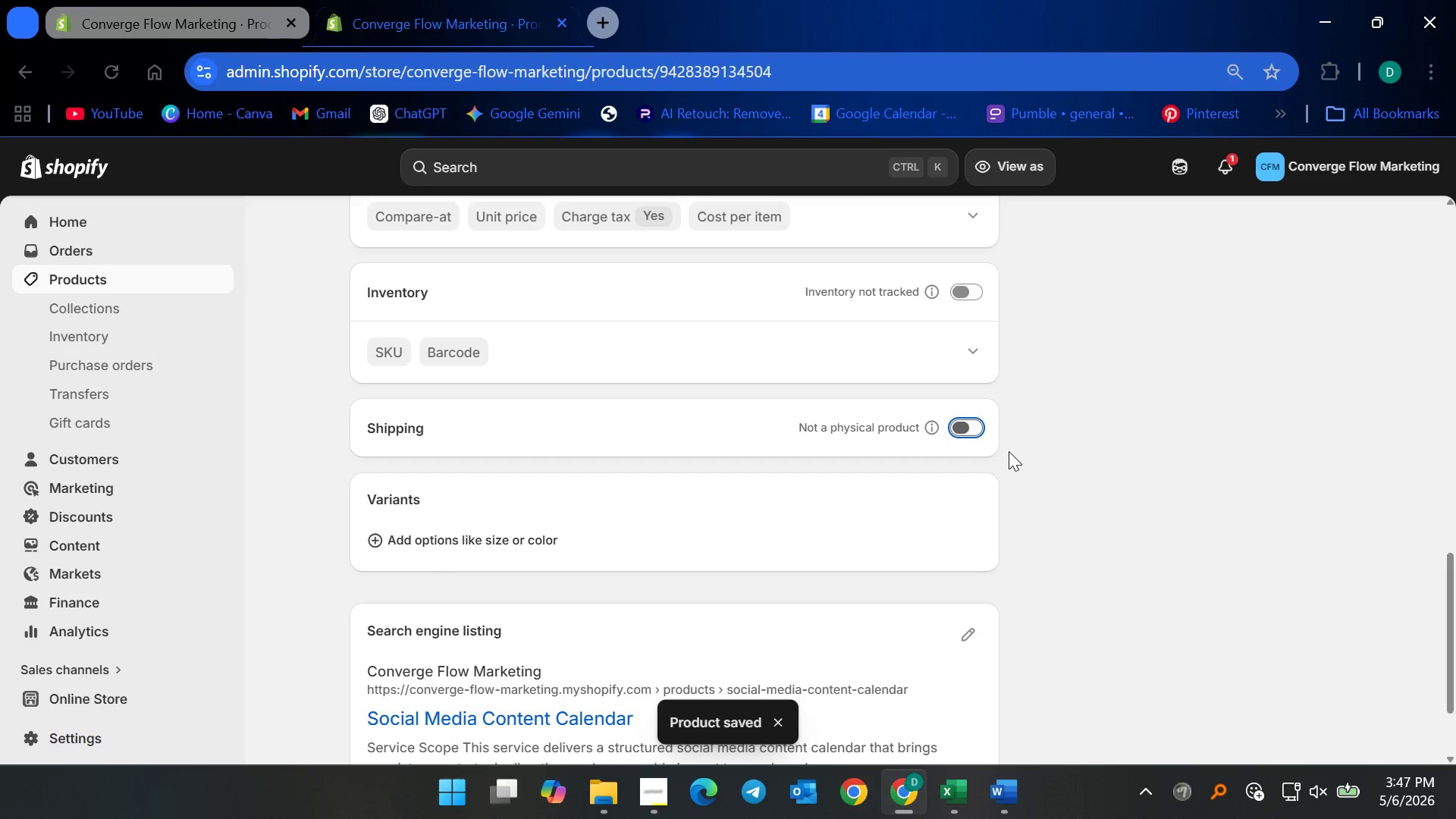 
scroll: coordinate [567, 484], scroll_direction: up, amount: 7.0
 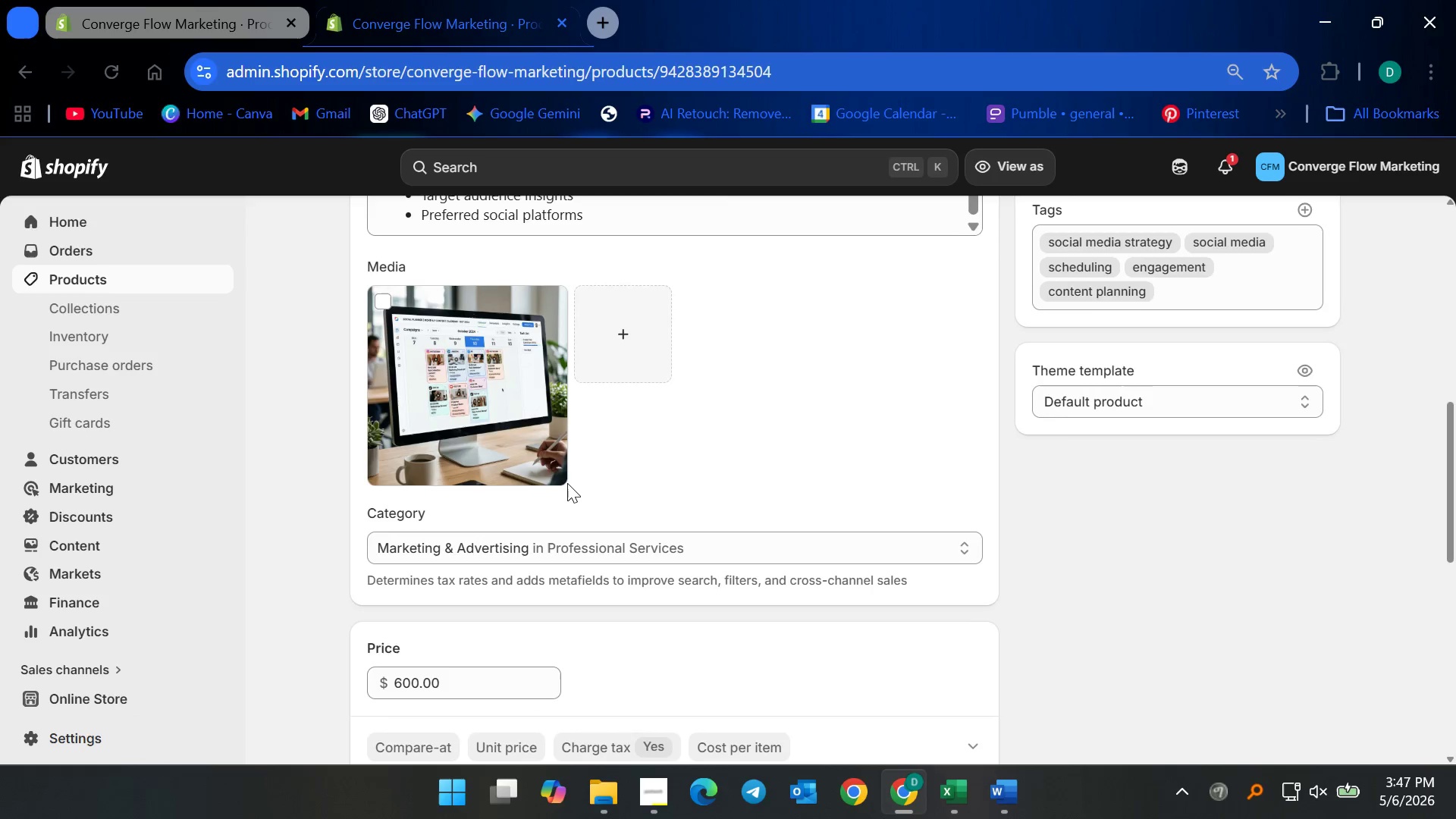 
scroll: coordinate [570, 483], scroll_direction: down, amount: 5.0
 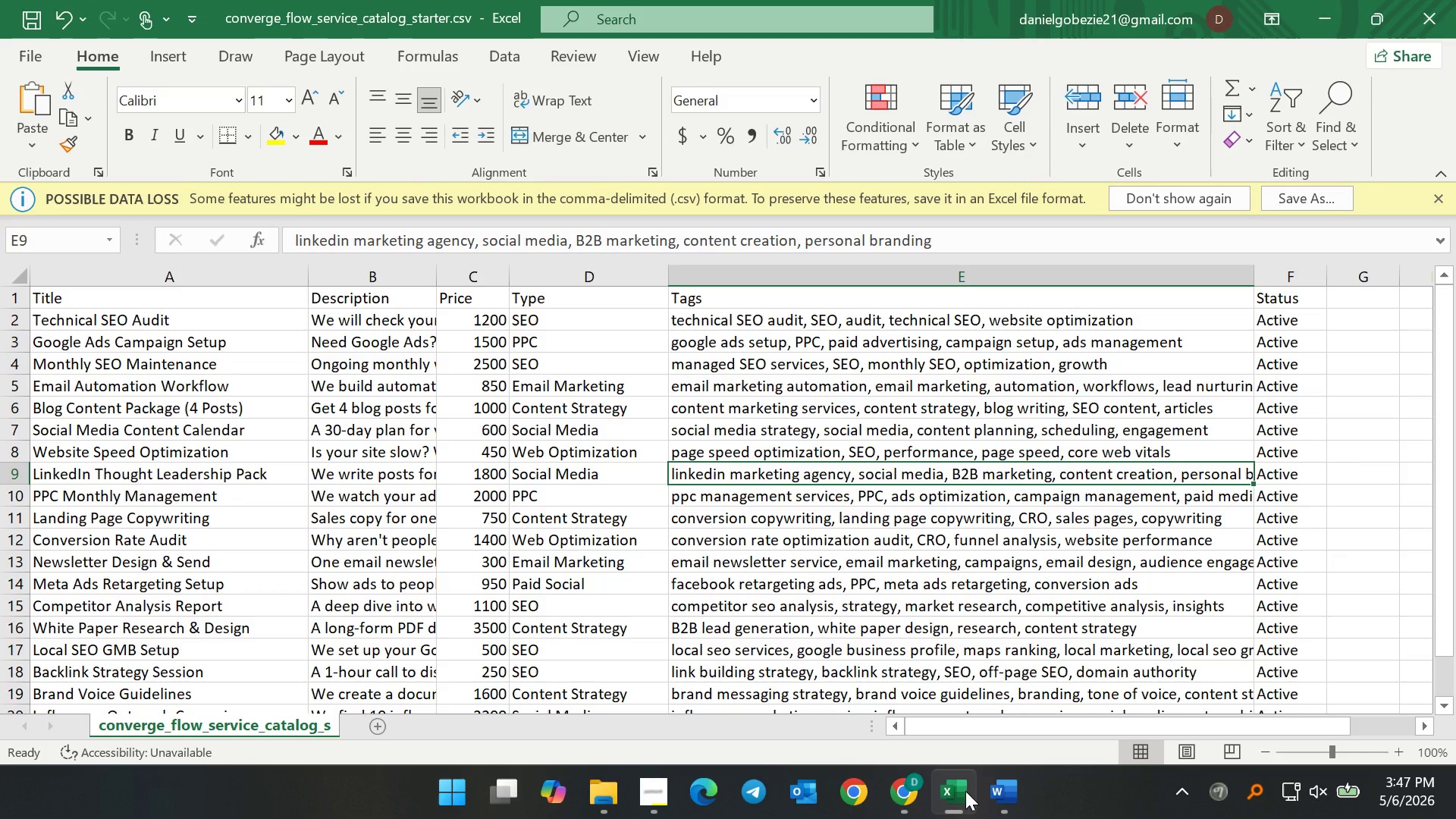 
wait(7.21)
 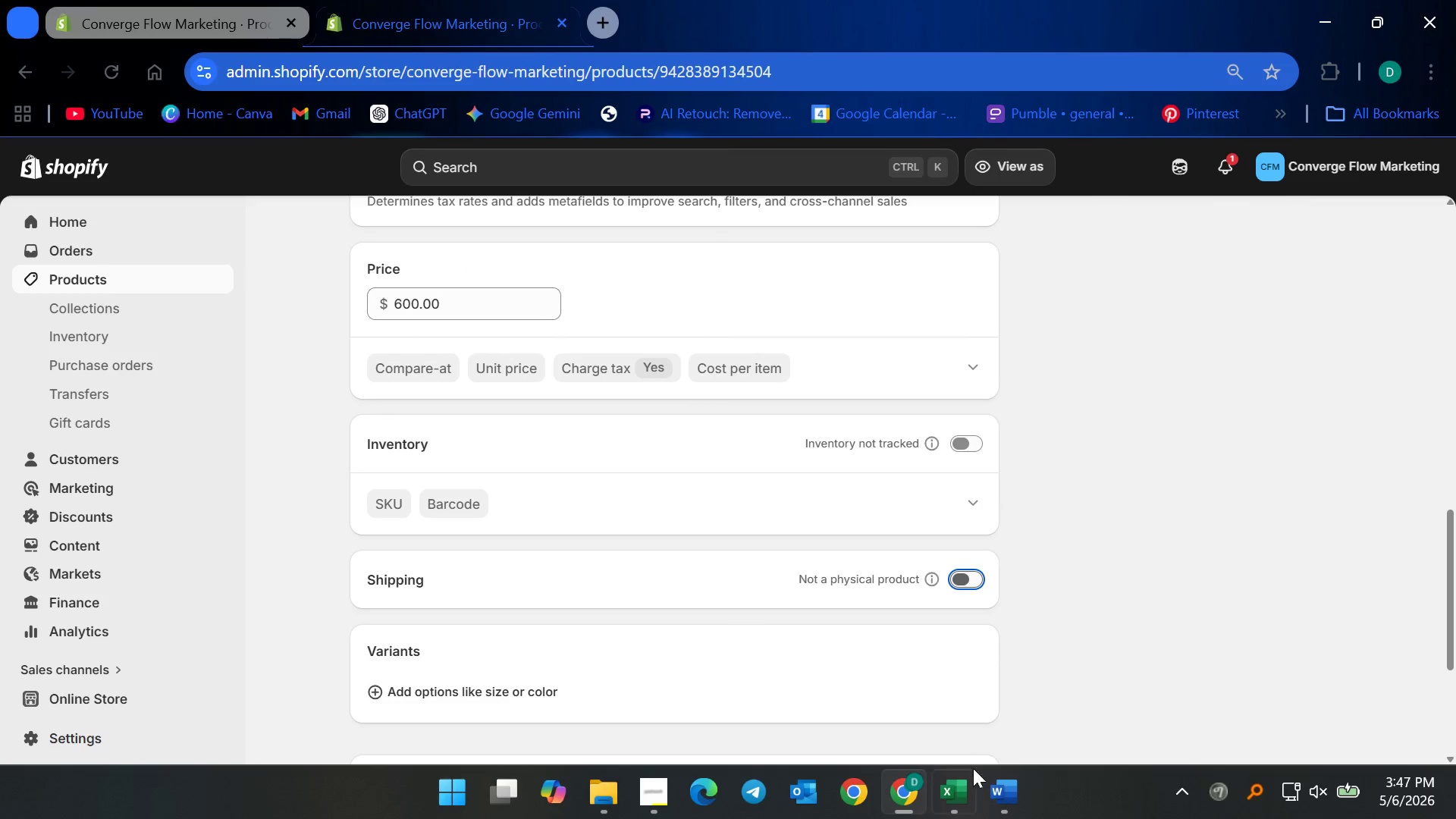 
left_click([965, 791])
 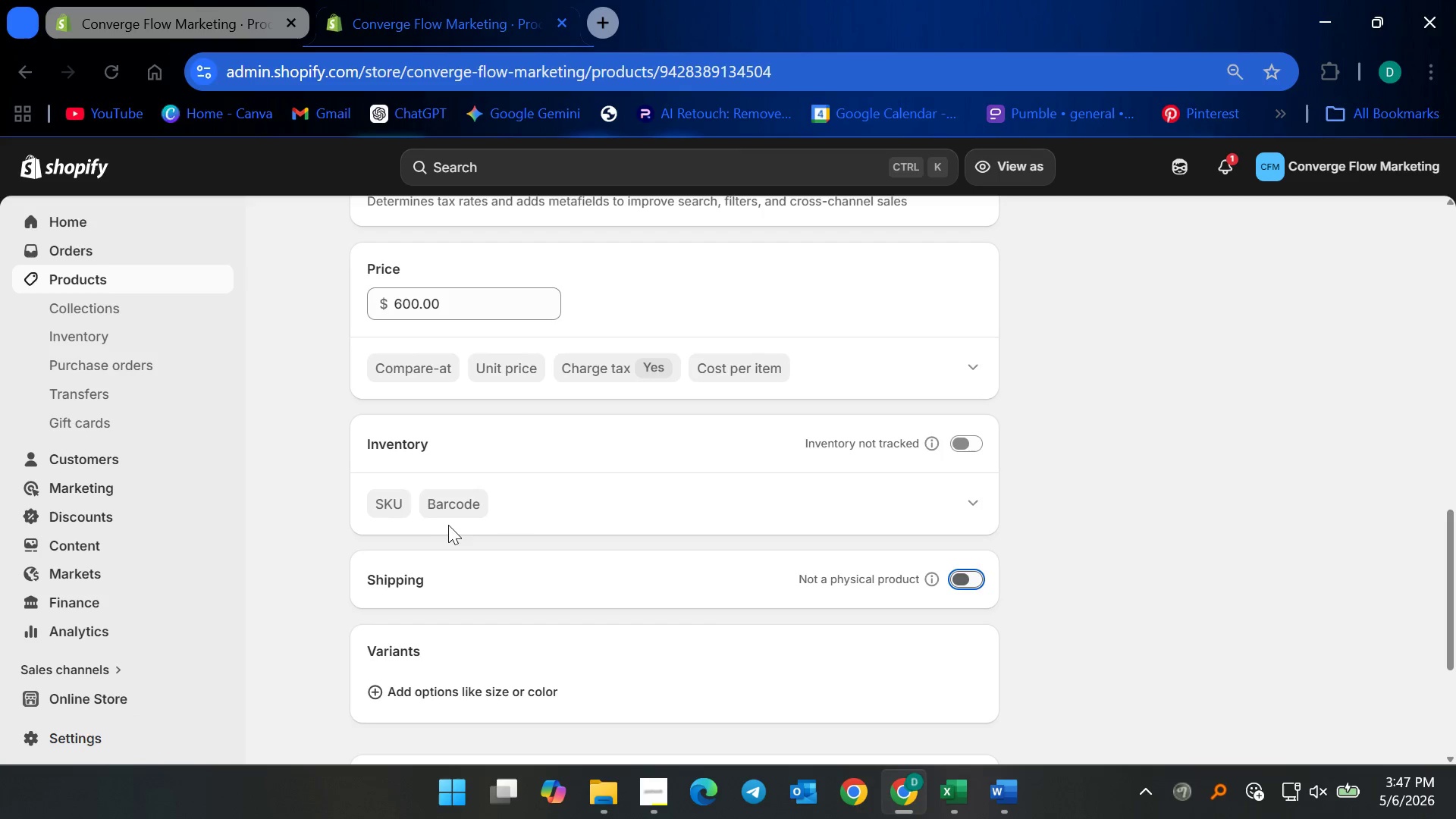 
left_click([394, 499])
 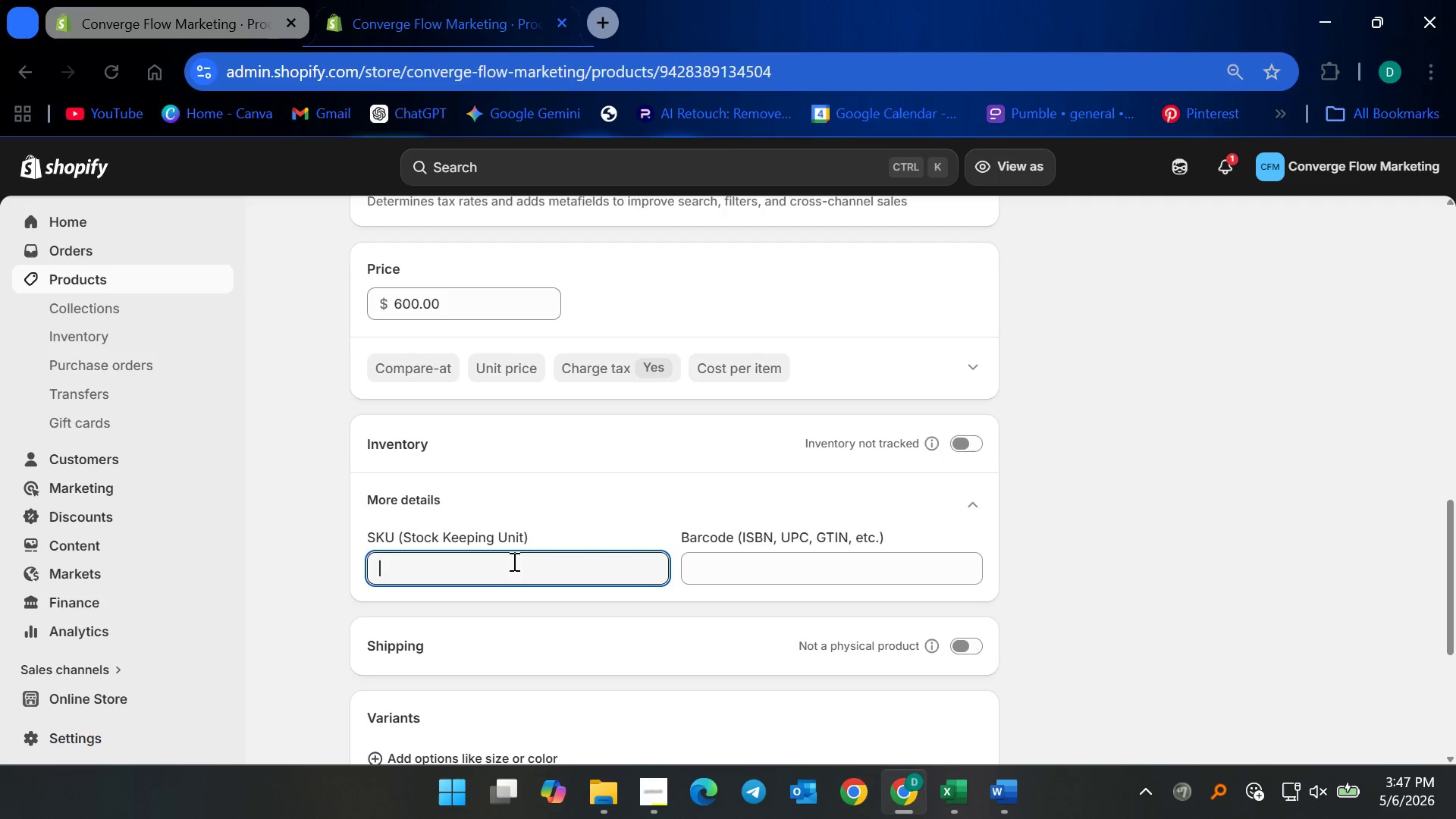 
left_click([500, 575])
 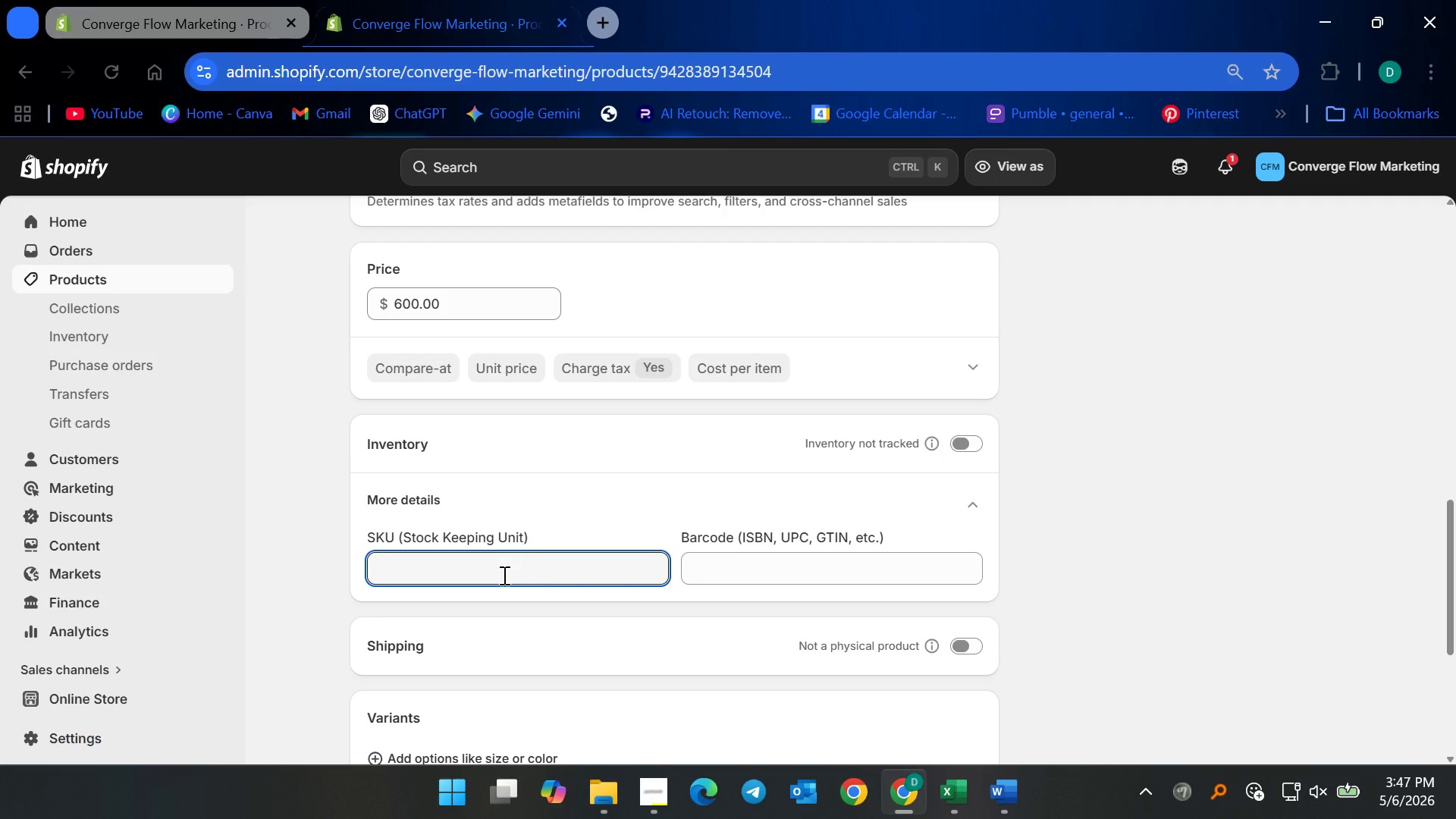 
type(CFM-SOCIAL-CALENDAR)
 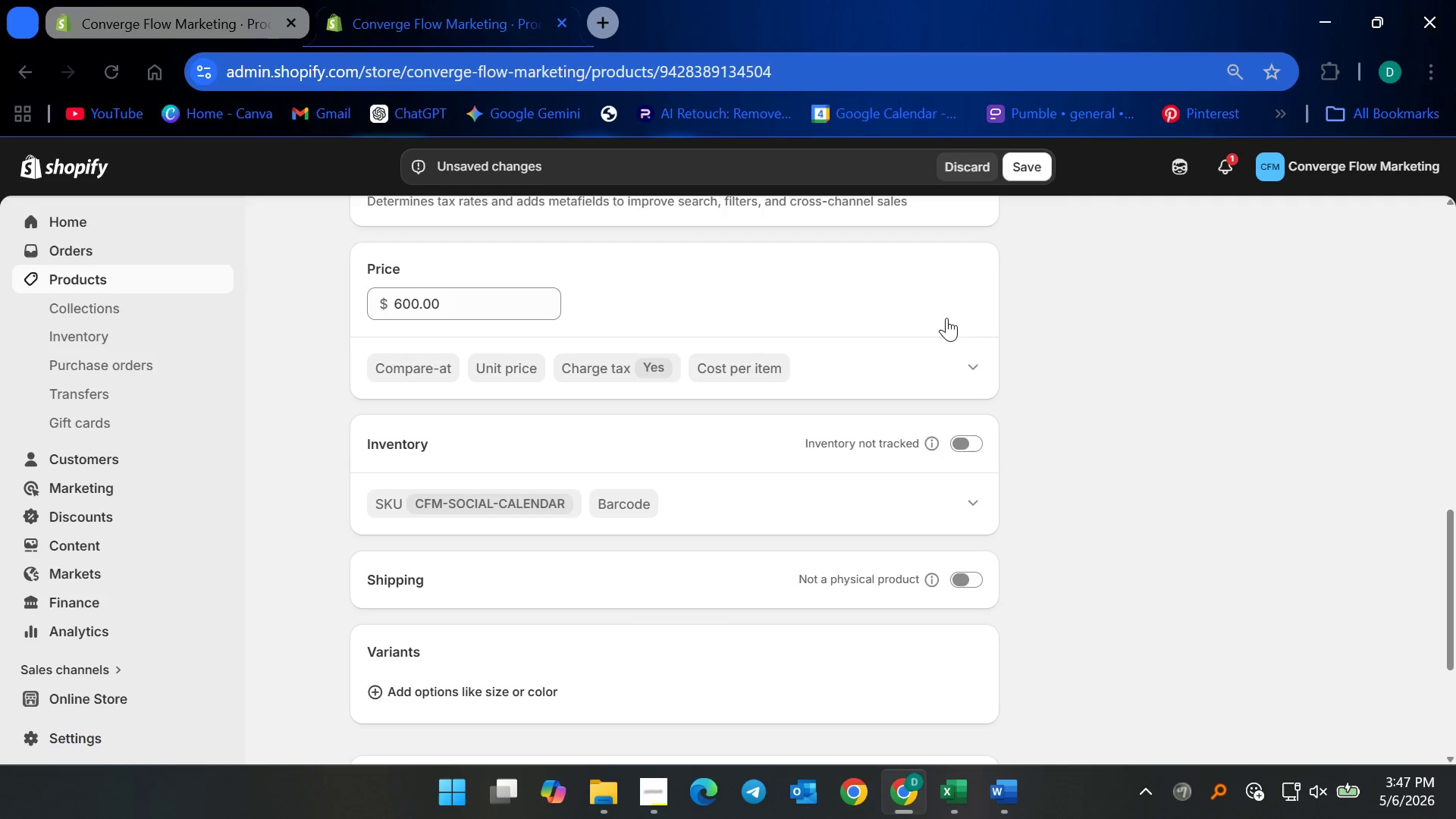 
left_click([1050, 171])
 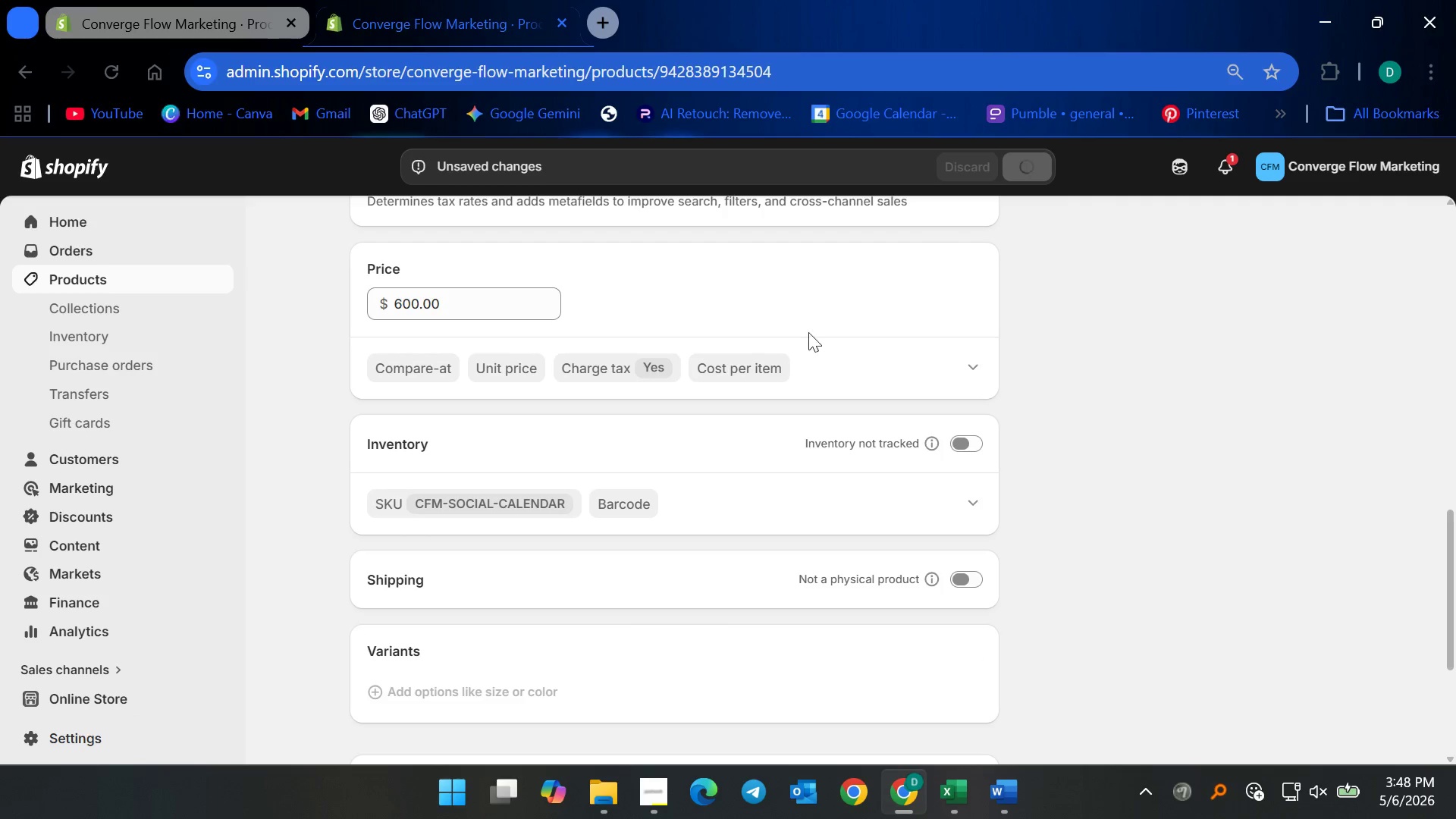 
scroll: coordinate [671, 417], scroll_direction: down, amount: 4.0
 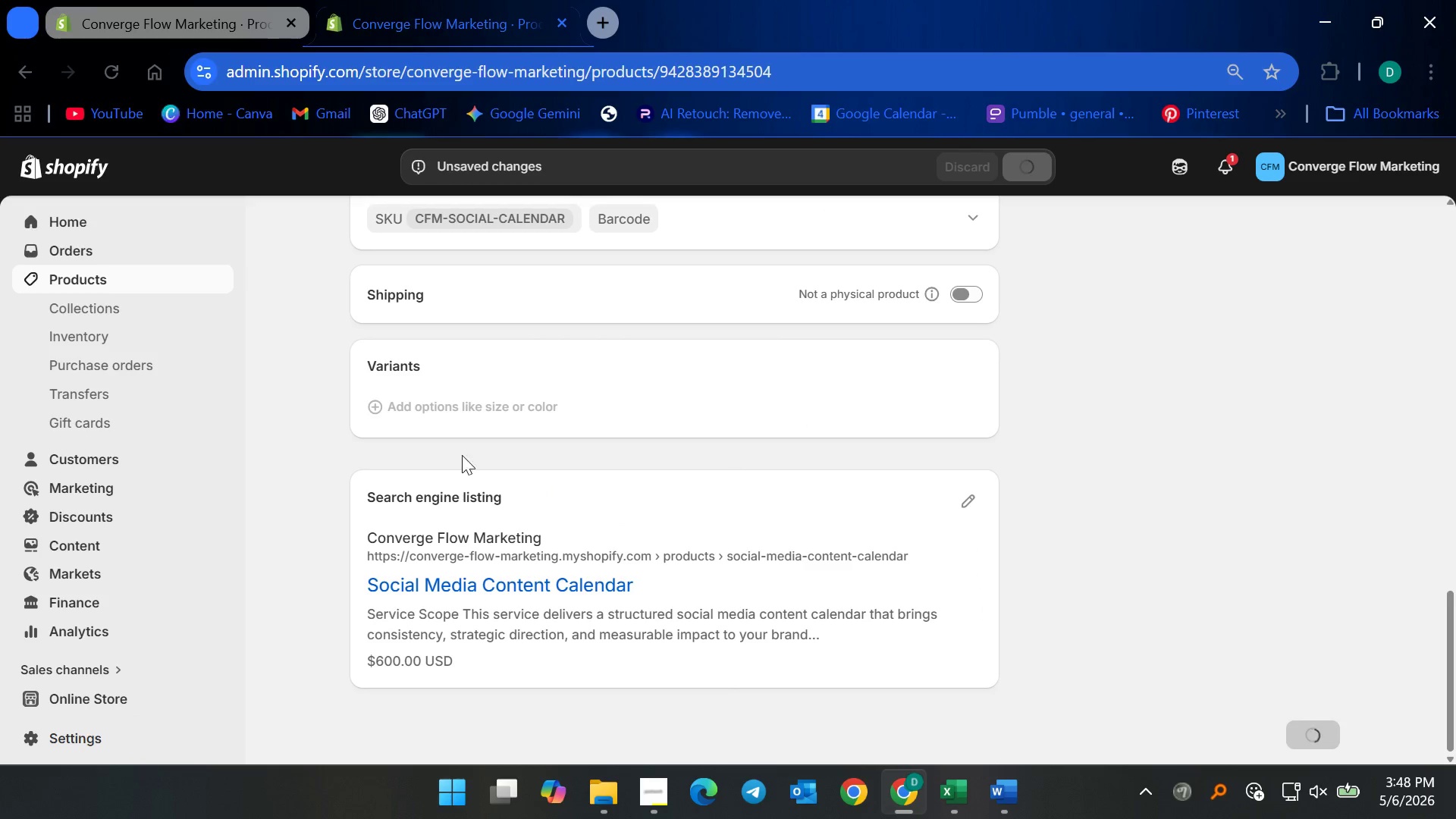 
scroll: coordinate [445, 414], scroll_direction: up, amount: 2.0
 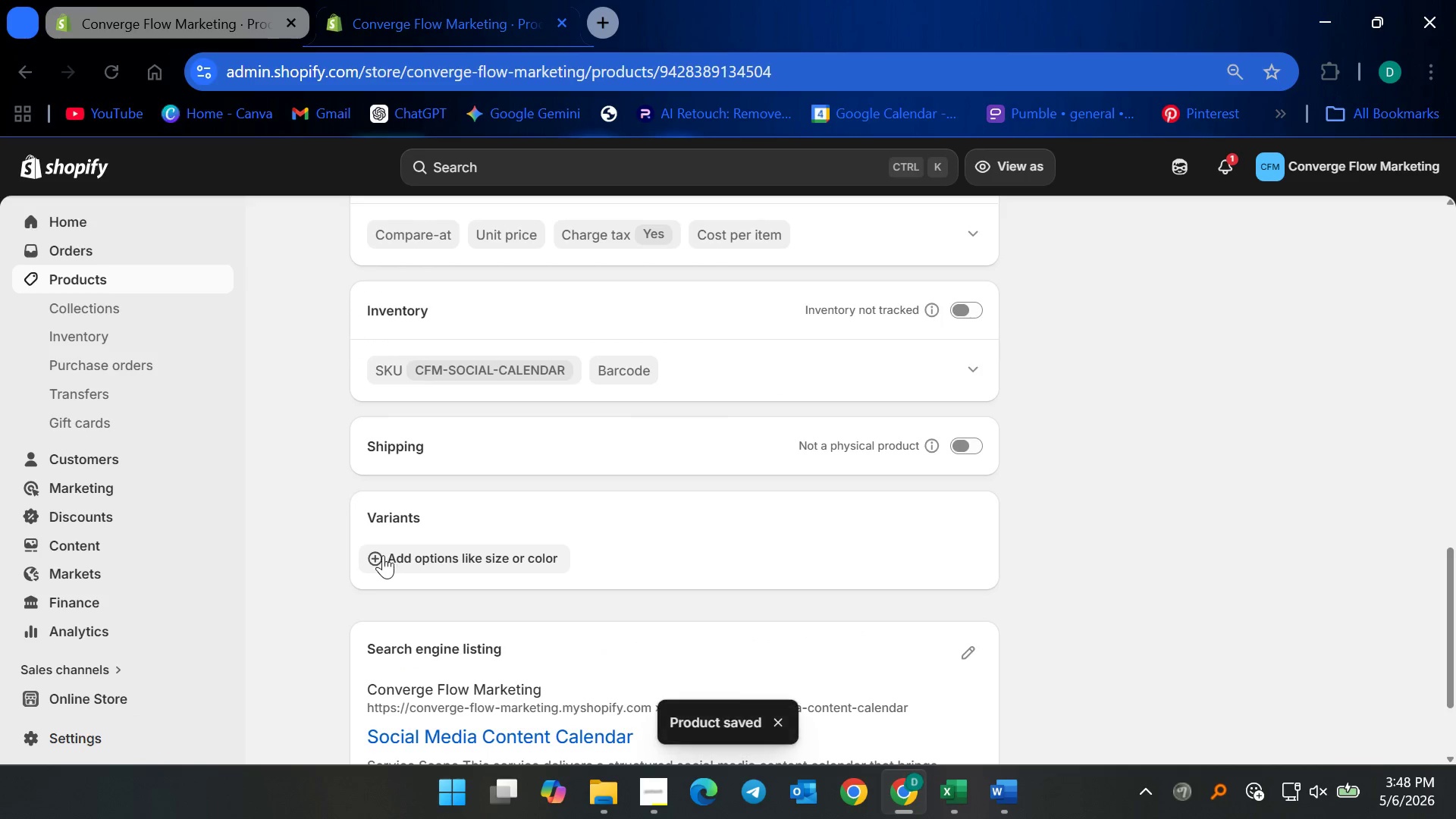 
left_click([383, 554])
 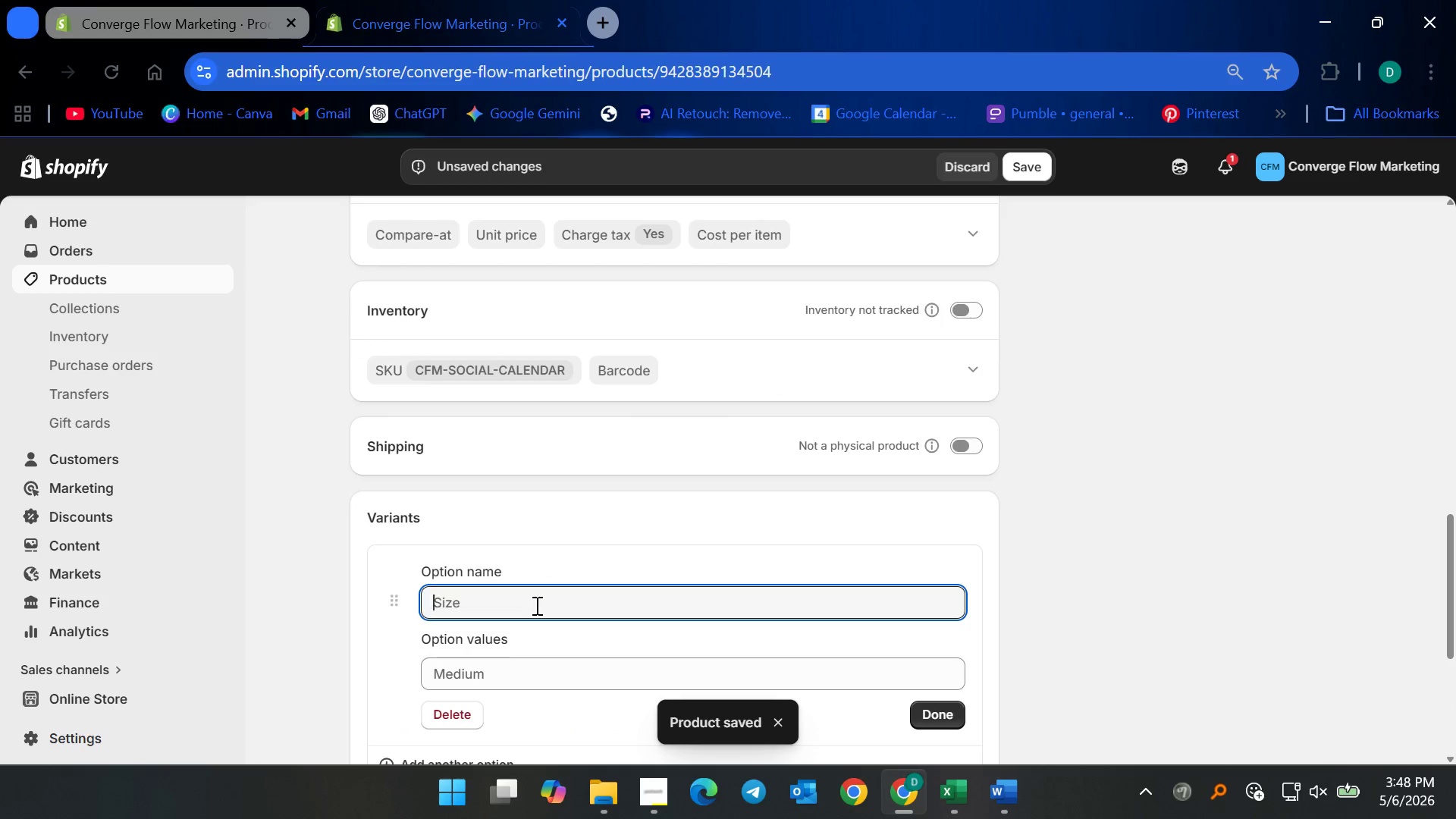 
type(sE)
key(Backspace)
key(Backspace)
type(Service Package)
 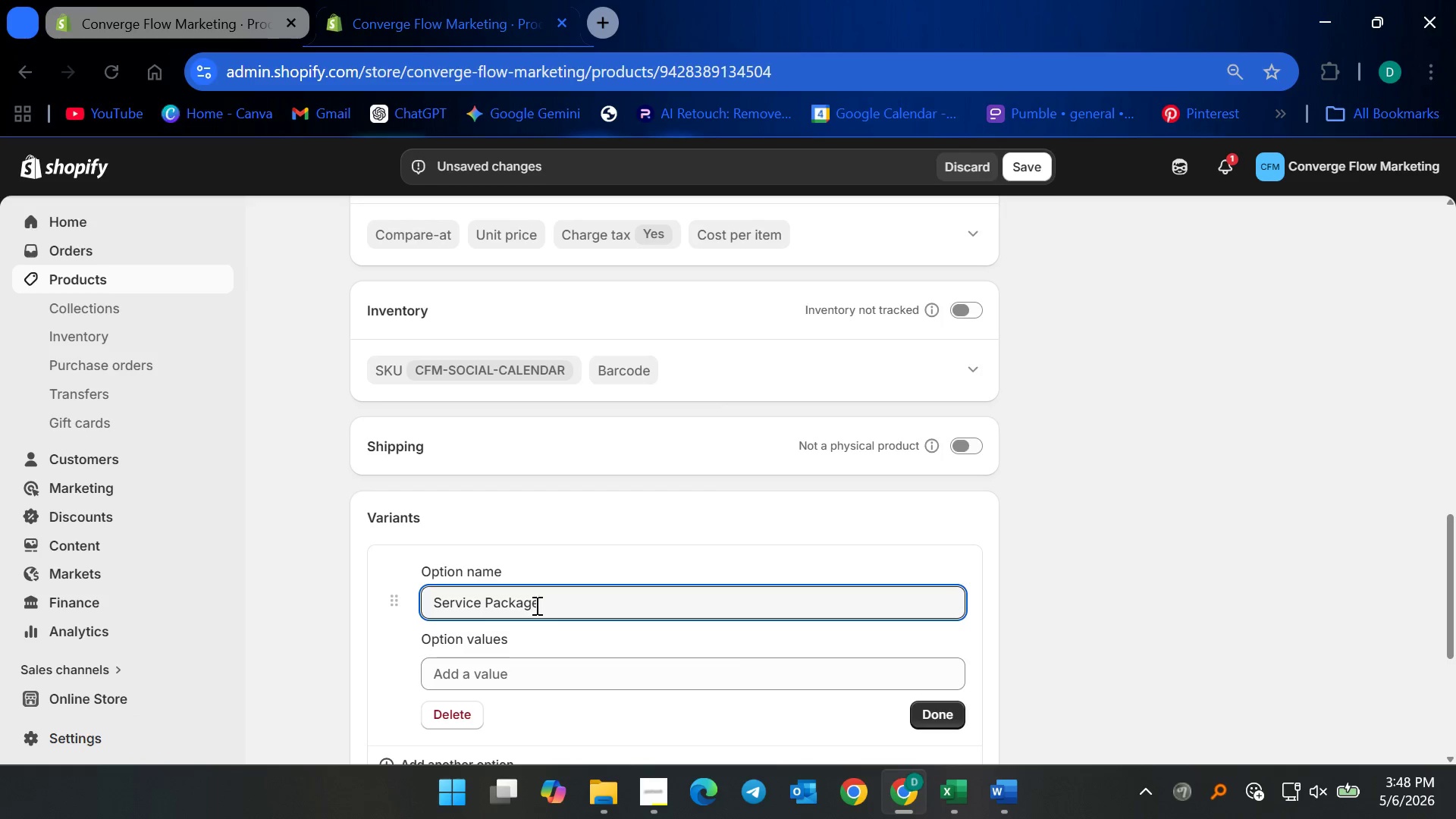 
double_click([565, 665])
 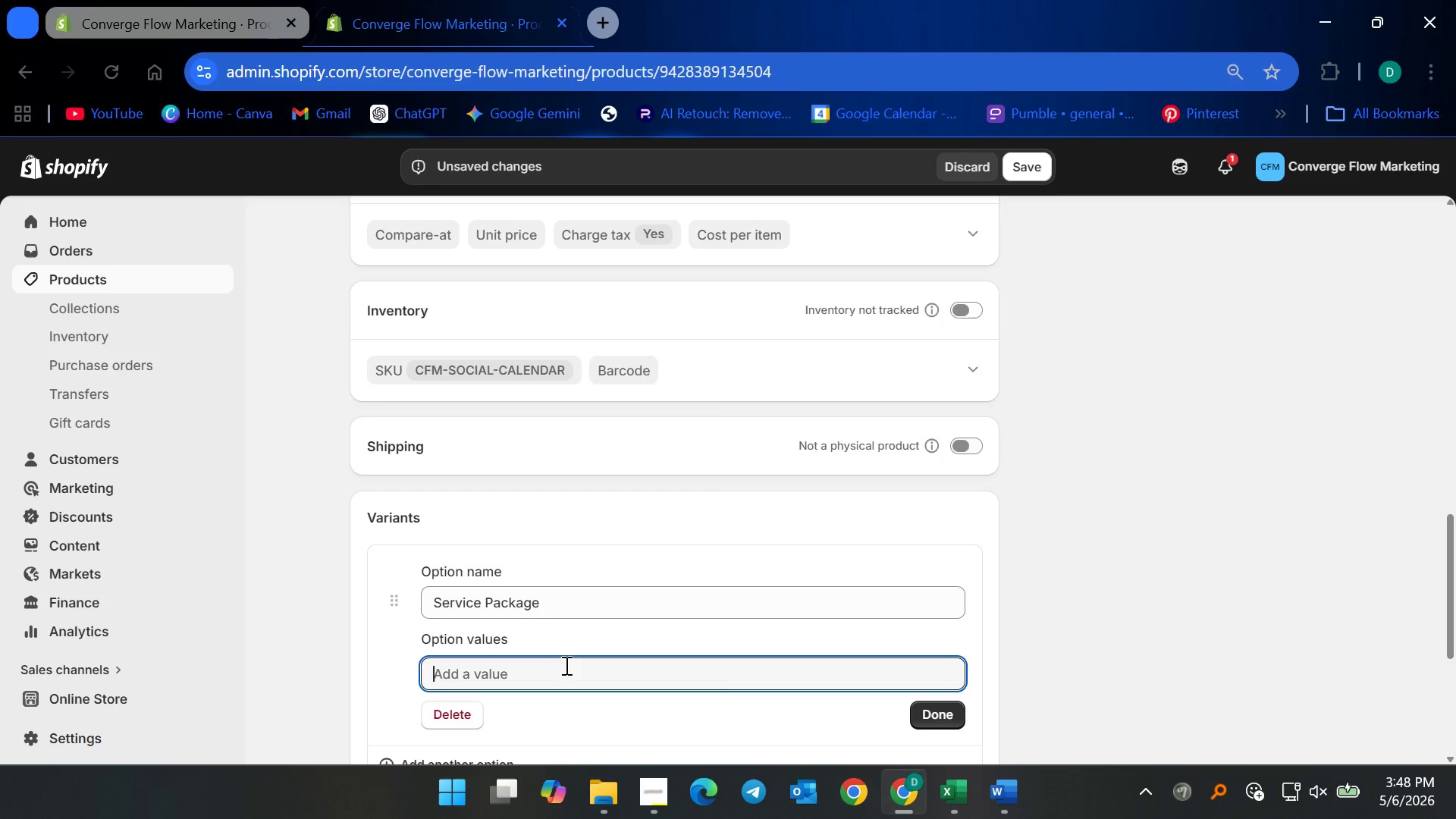 
type(Monthk)
key(Backspace)
type(ly Calendar)
 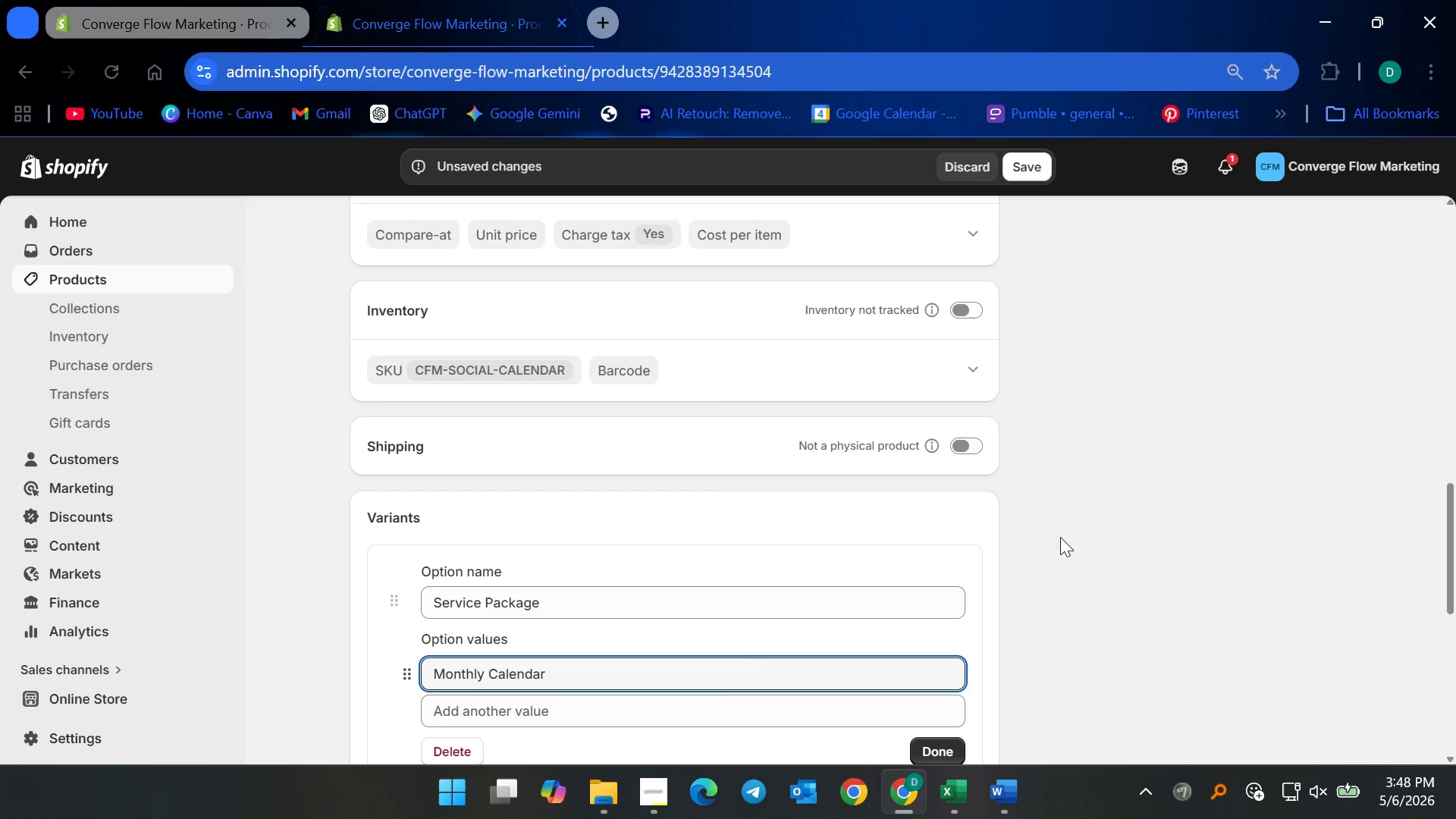 
scroll: coordinate [897, 572], scroll_direction: down, amount: 2.0
 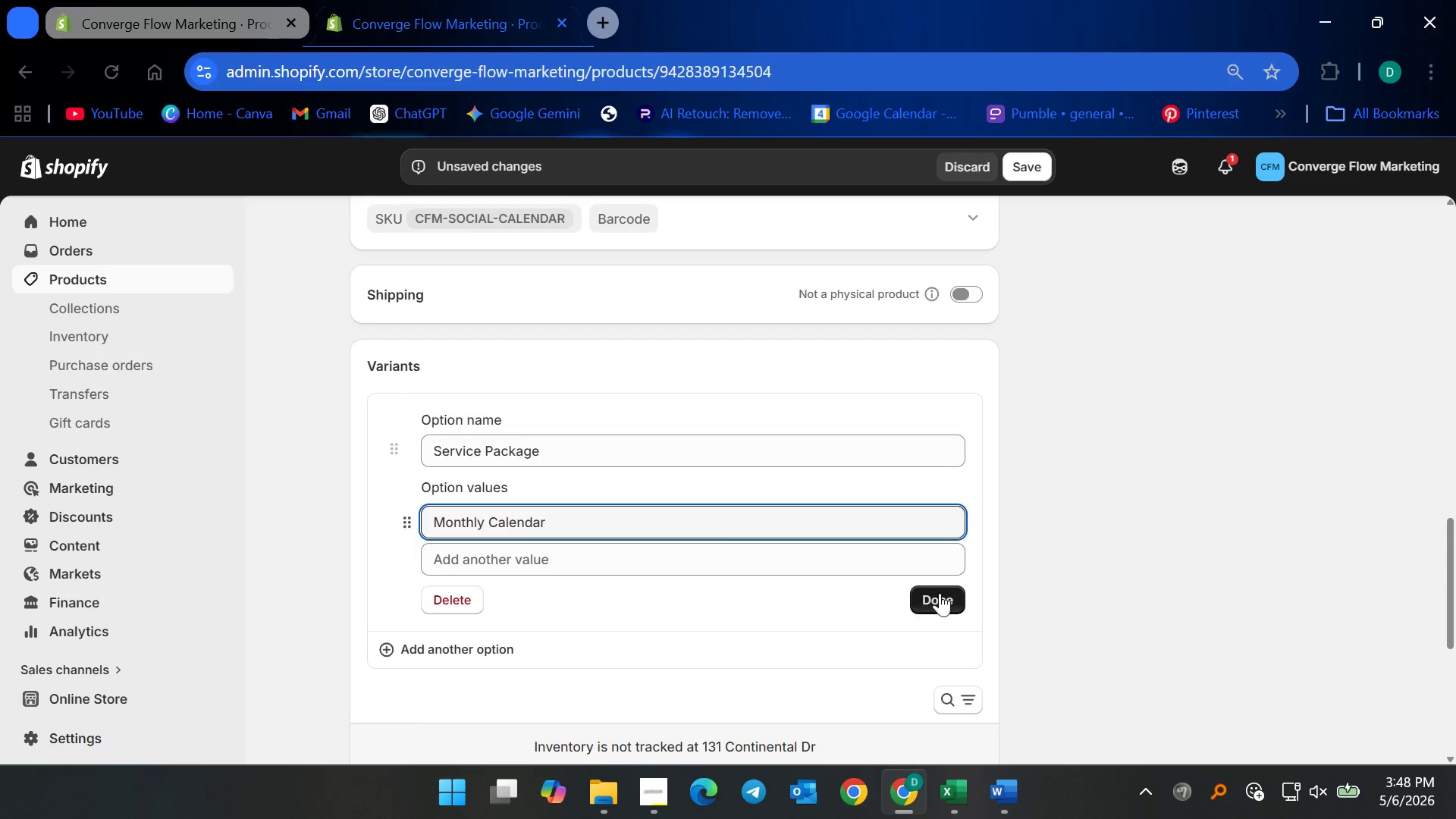 
left_click([940, 593])
 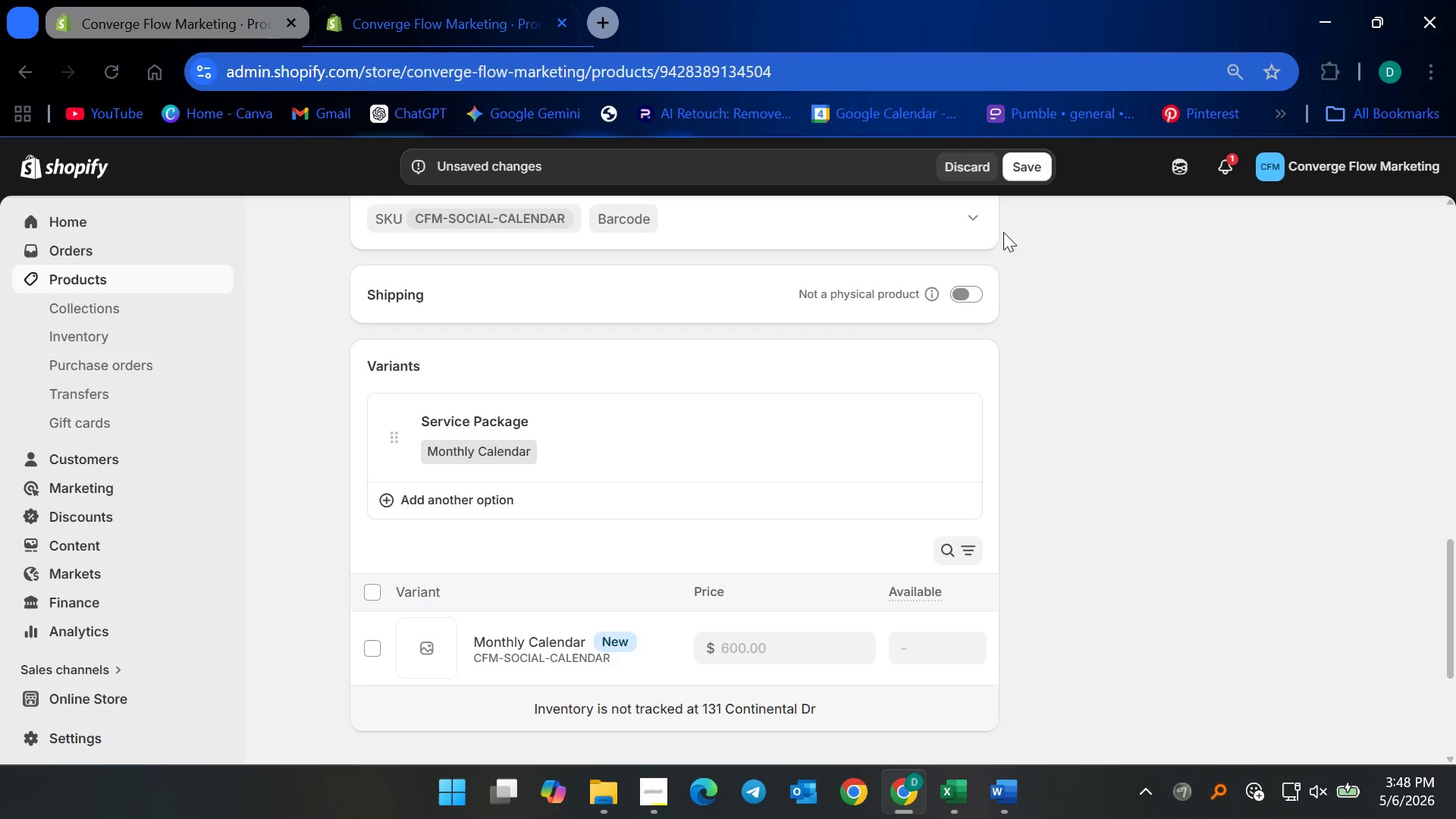 
wait(5.8)
 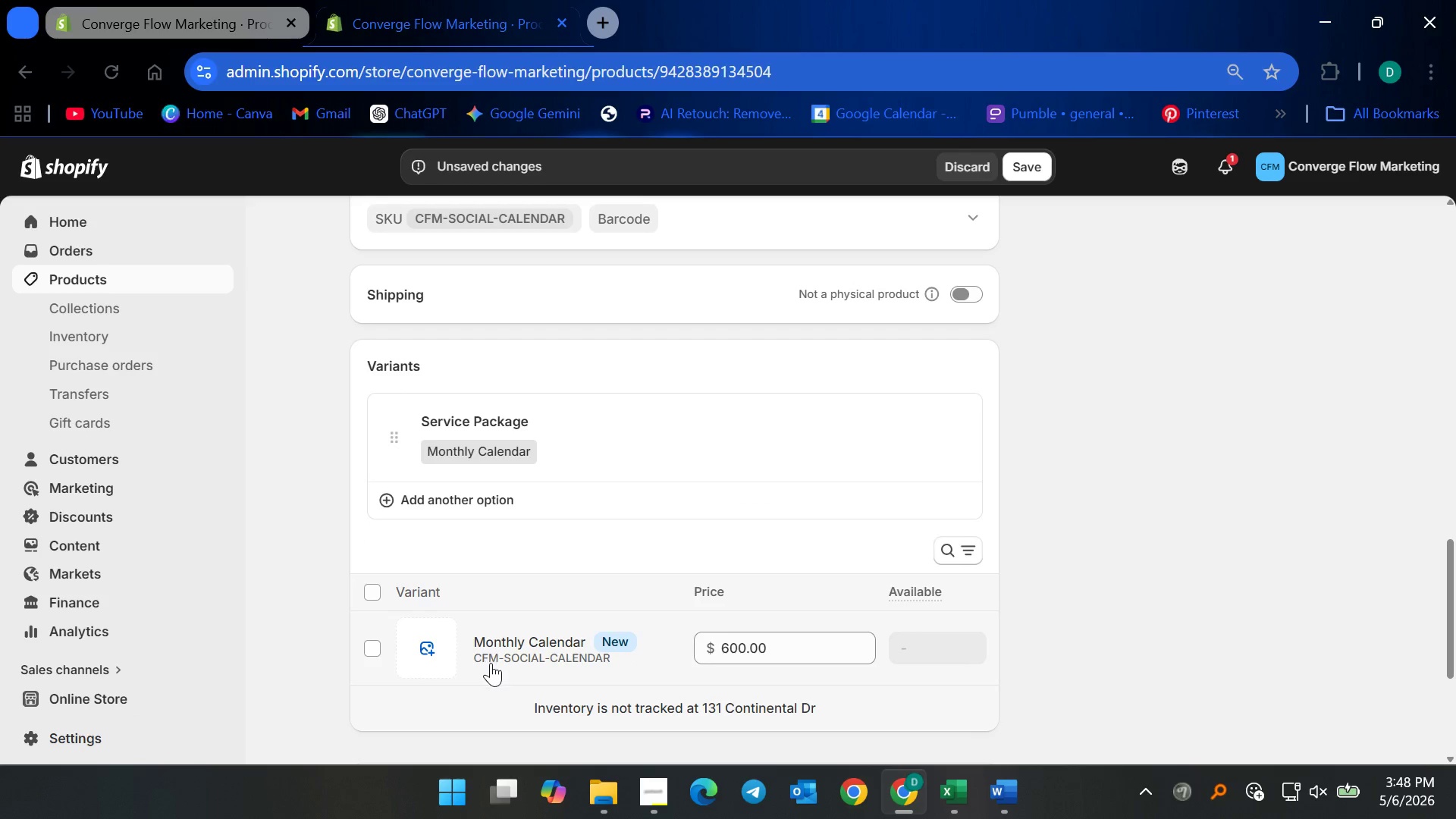 
scroll: coordinate [1005, 506], scroll_direction: up, amount: 8.0
 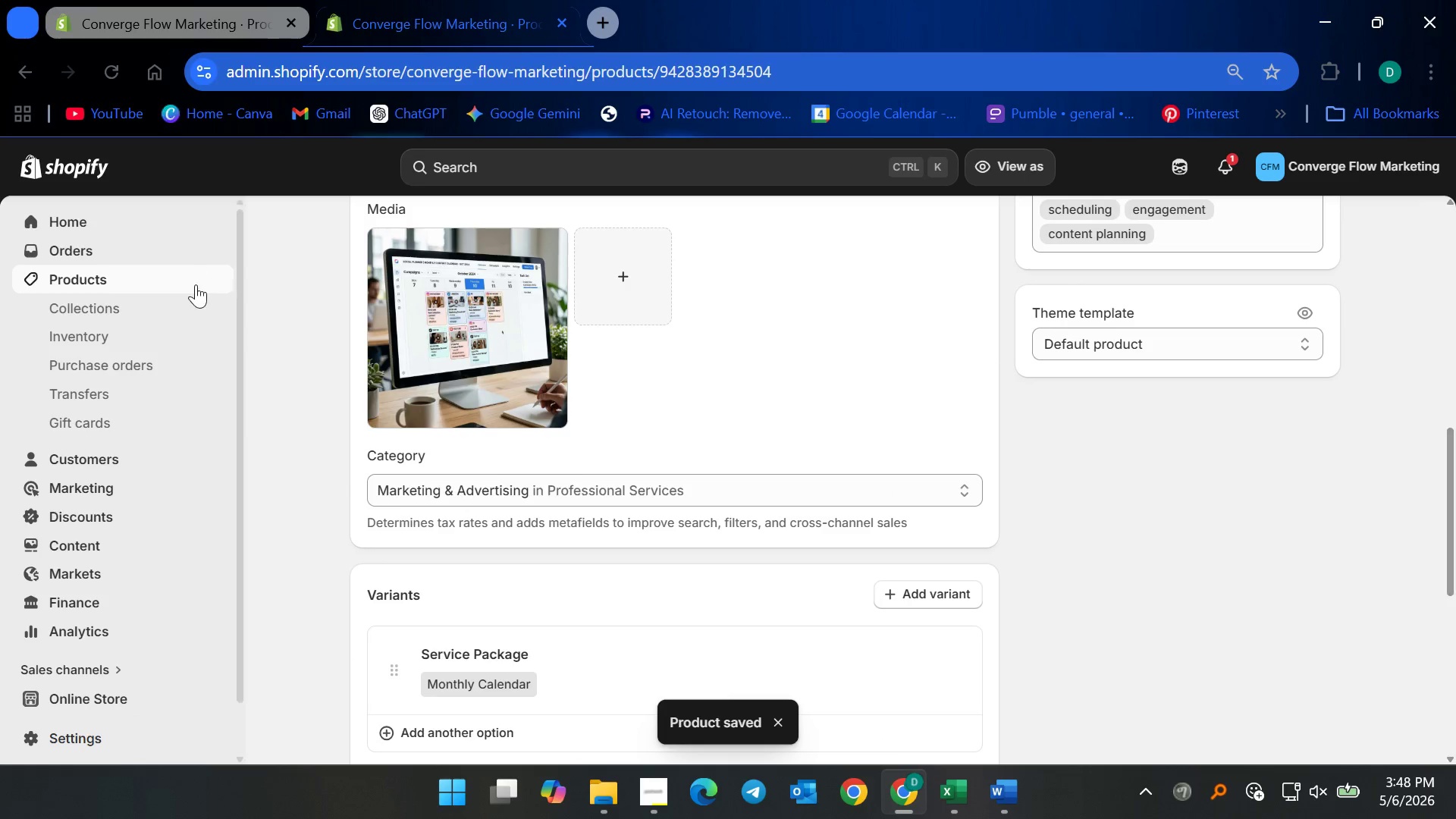 
left_click([157, 274])
 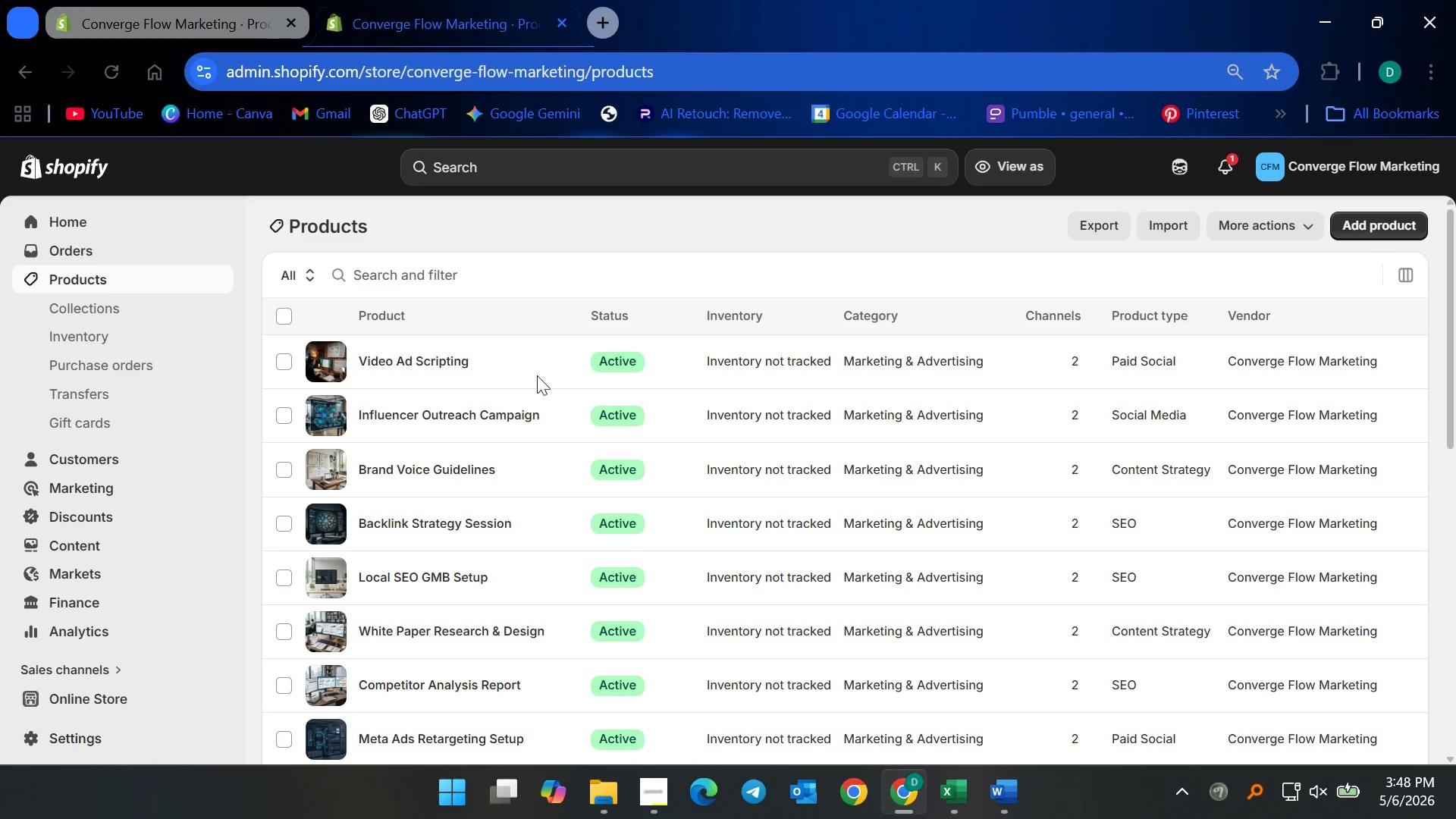 
scroll: coordinate [563, 526], scroll_direction: down, amount: 10.0
 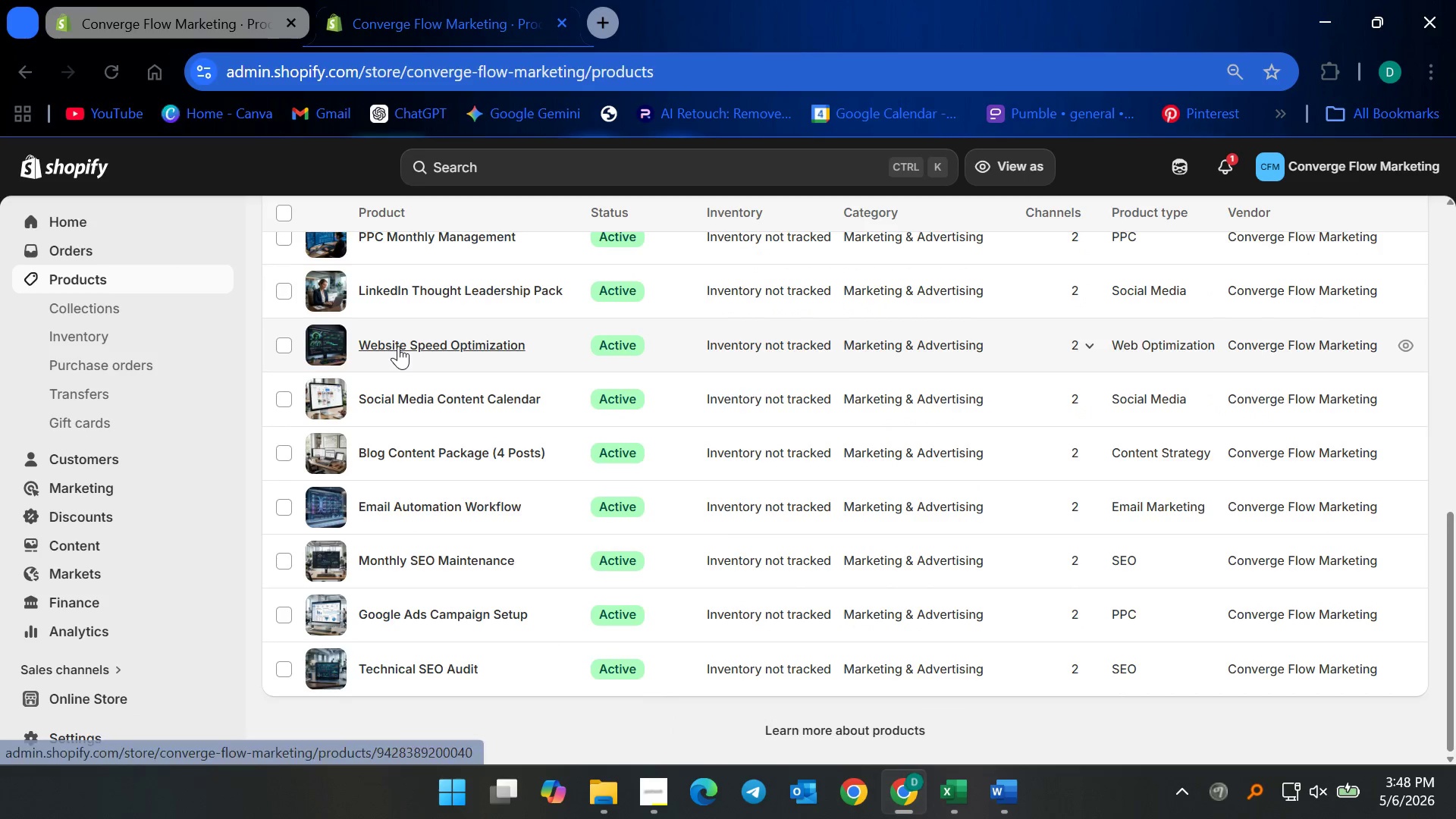 
left_click([398, 346])
 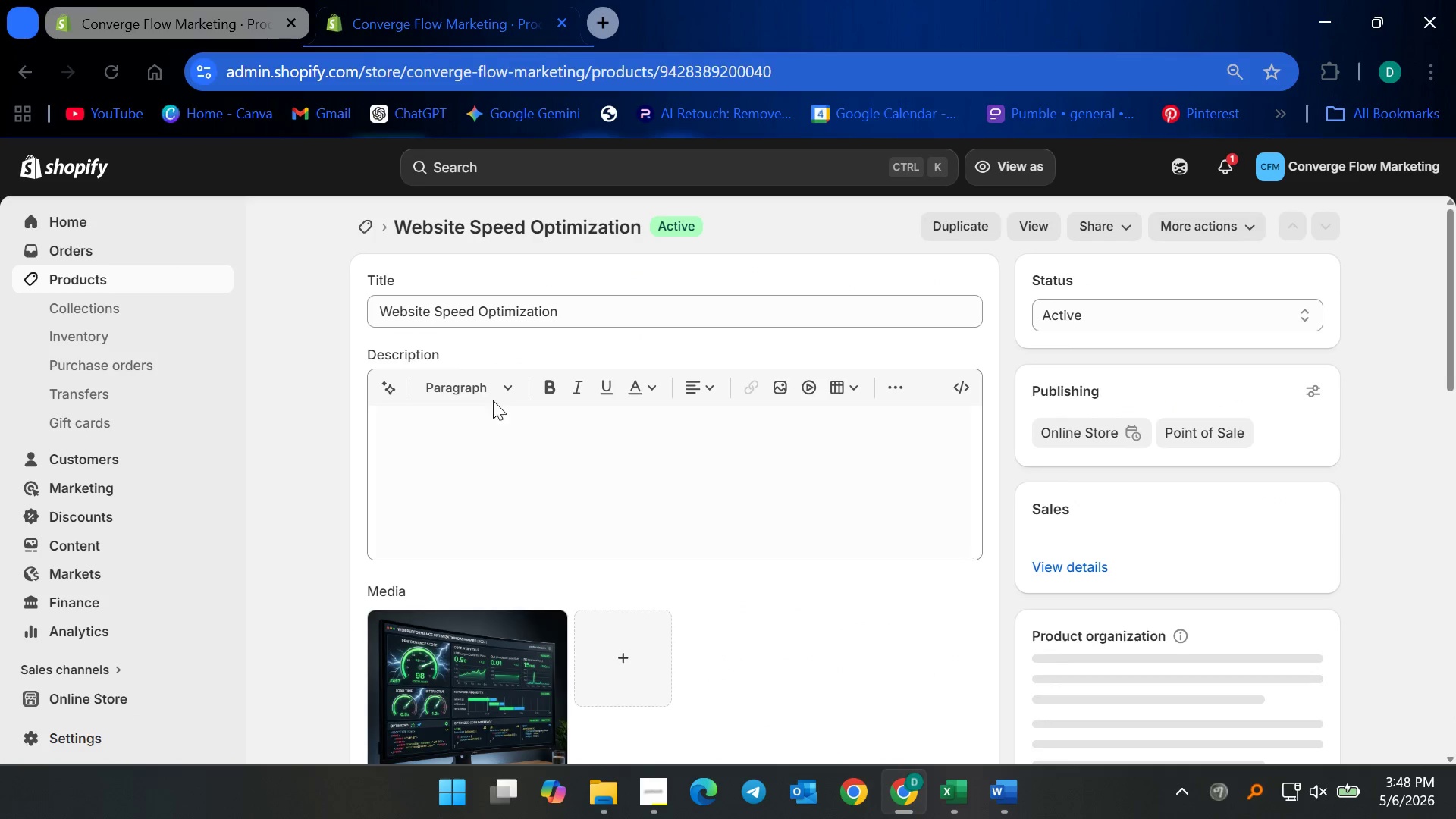 
scroll: coordinate [742, 592], scroll_direction: down, amount: 30.0
 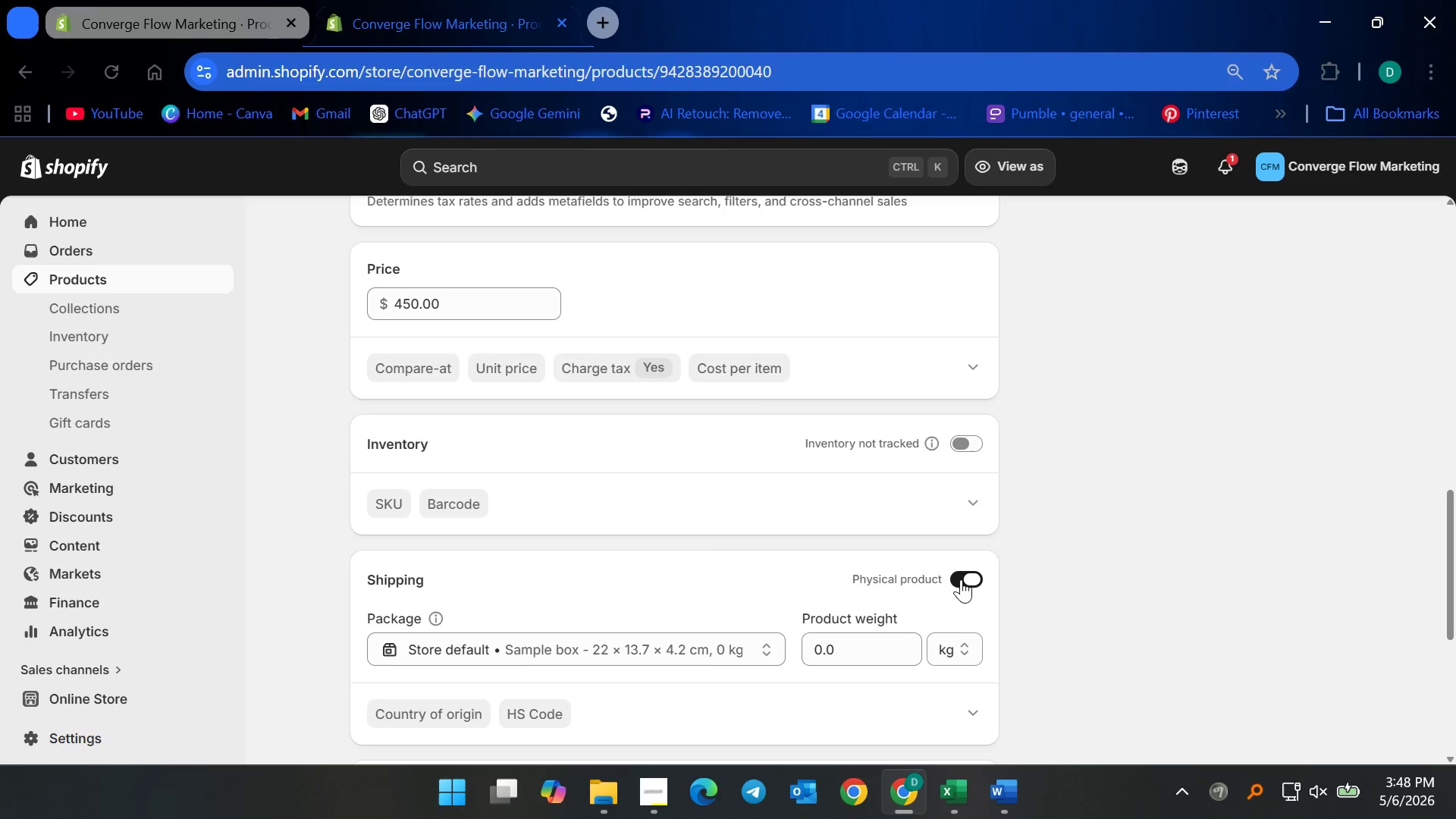 
left_click([965, 570])
 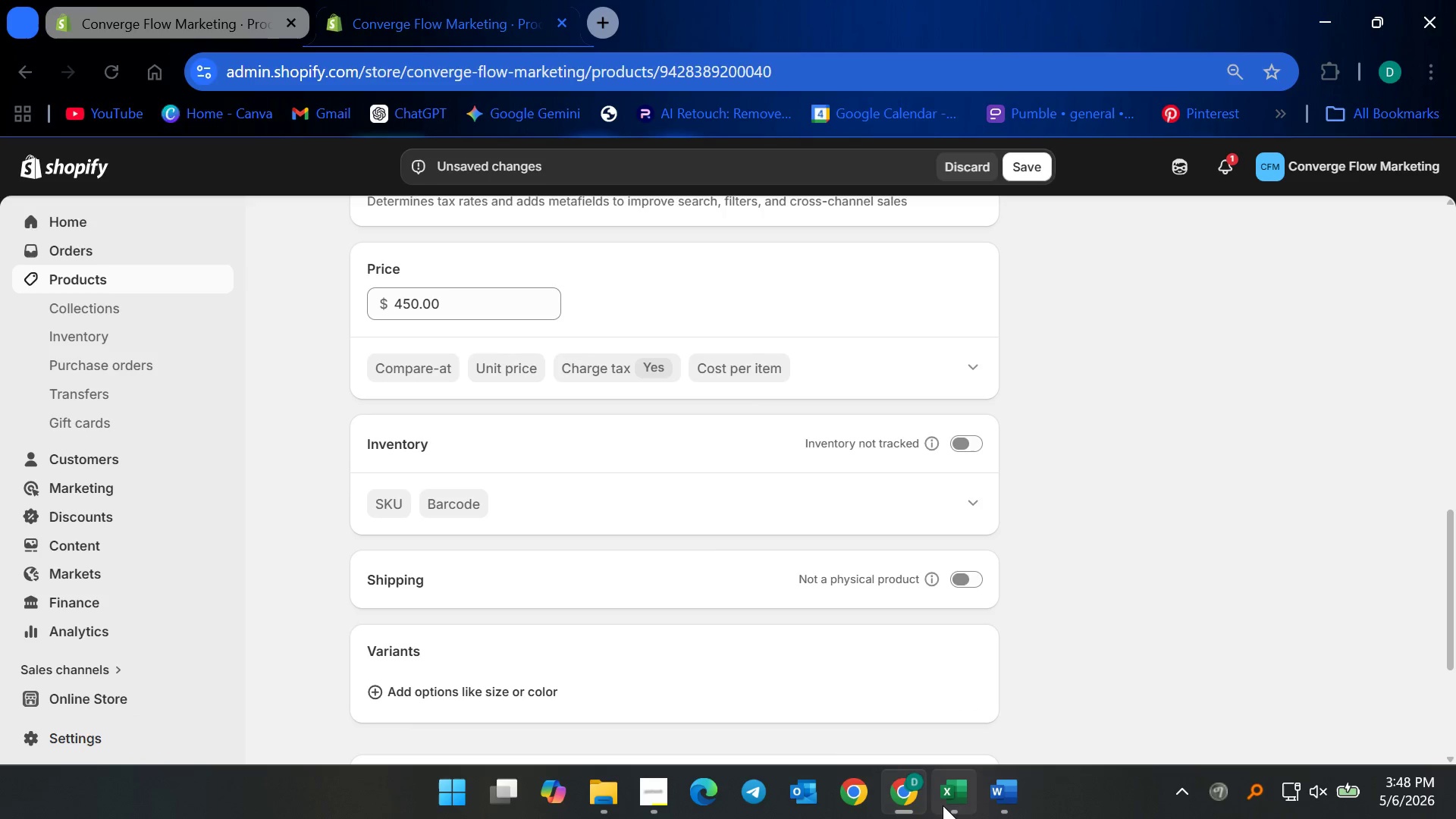 
left_click([943, 805])
 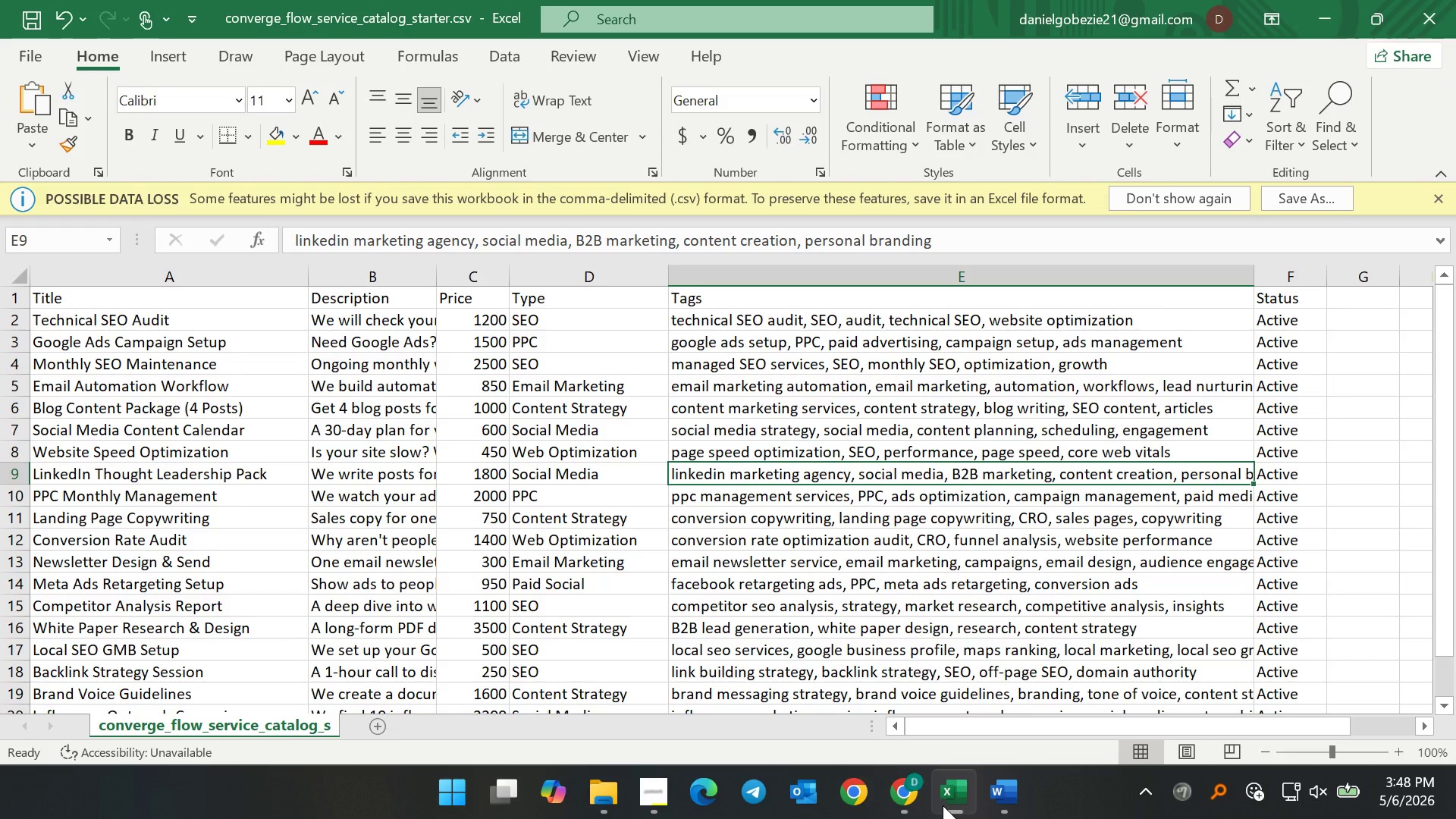 
left_click([943, 805])
 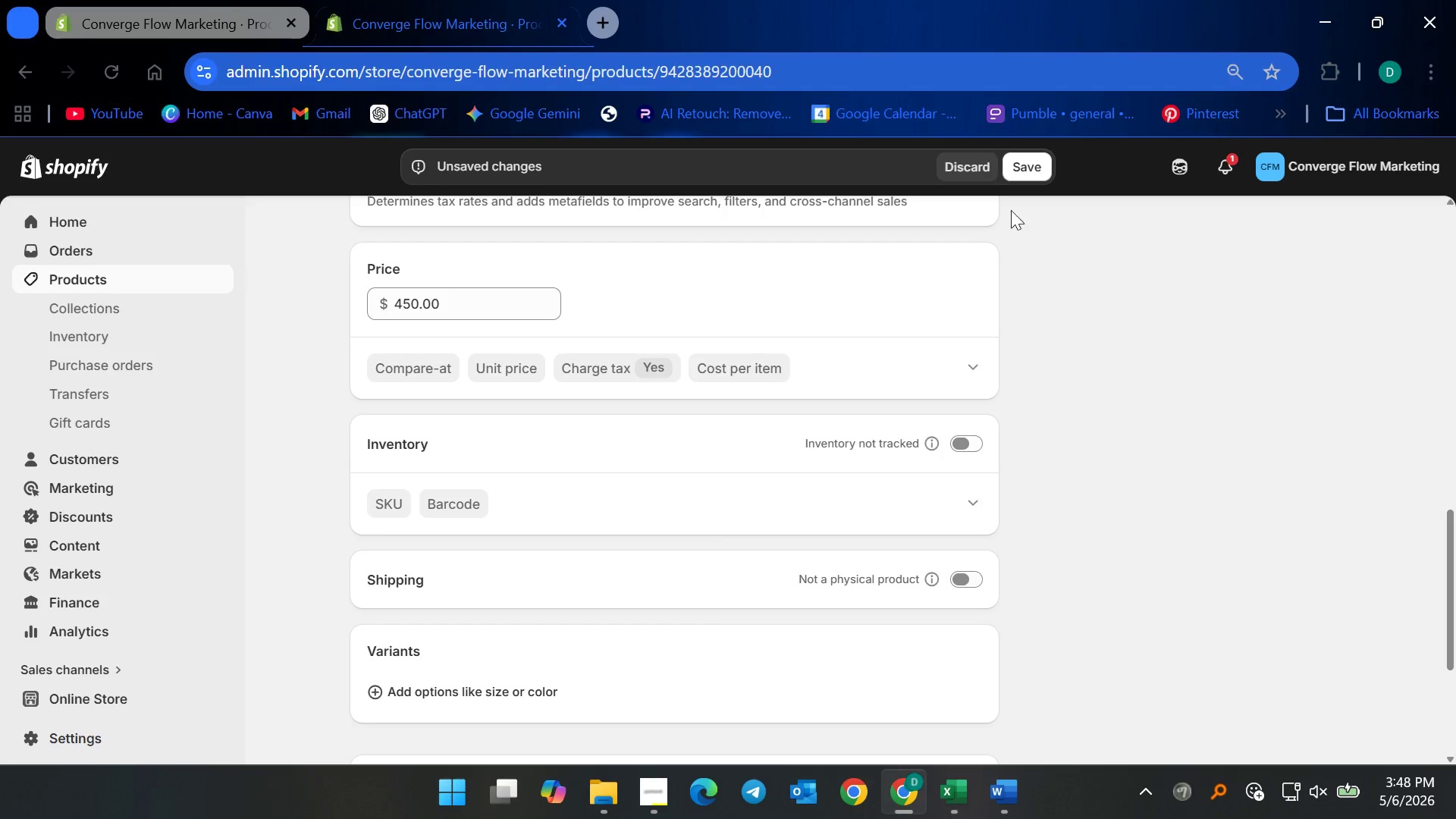 
left_click([1023, 168])
 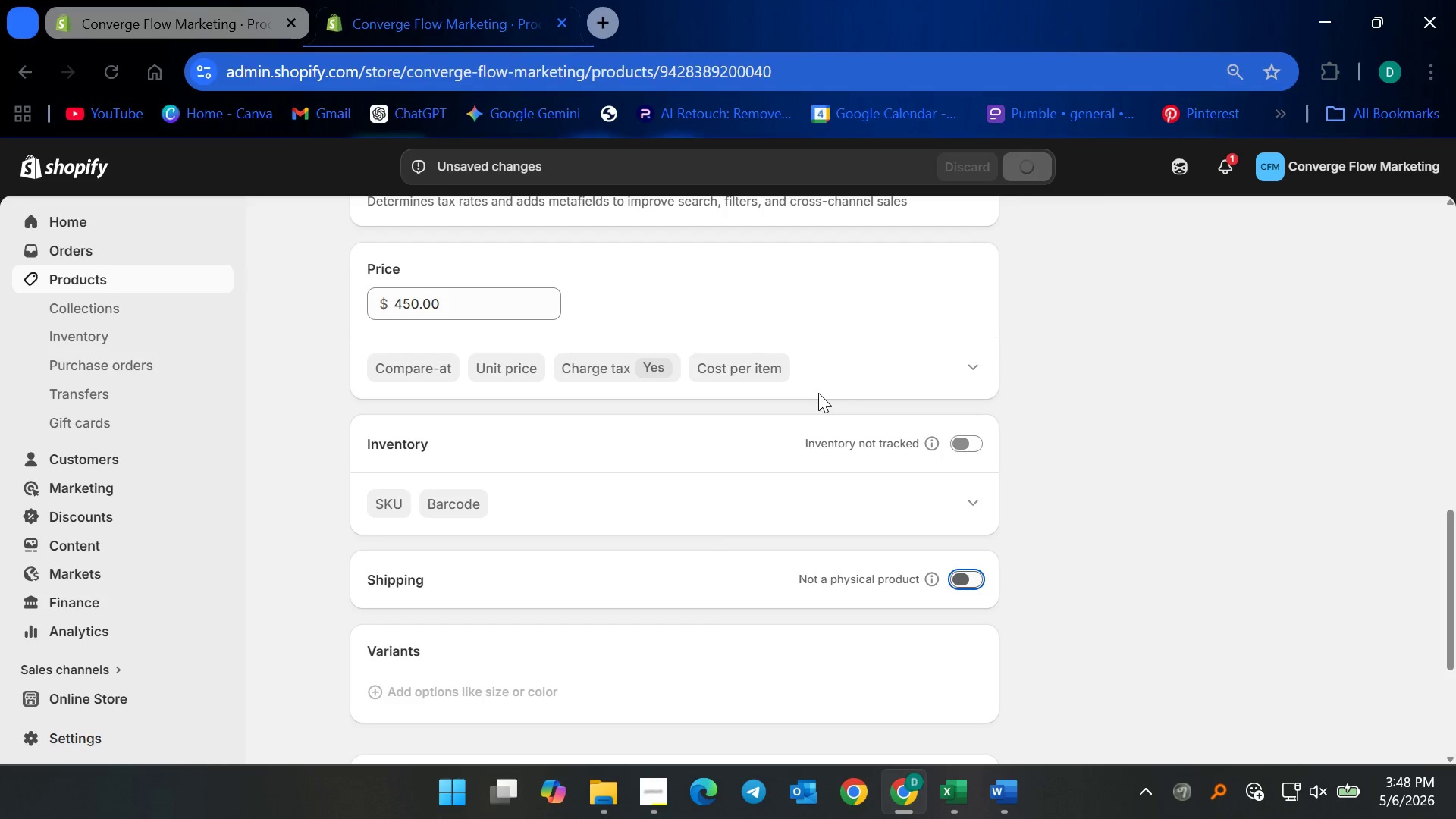 
scroll: coordinate [581, 502], scroll_direction: up, amount: 2.0
 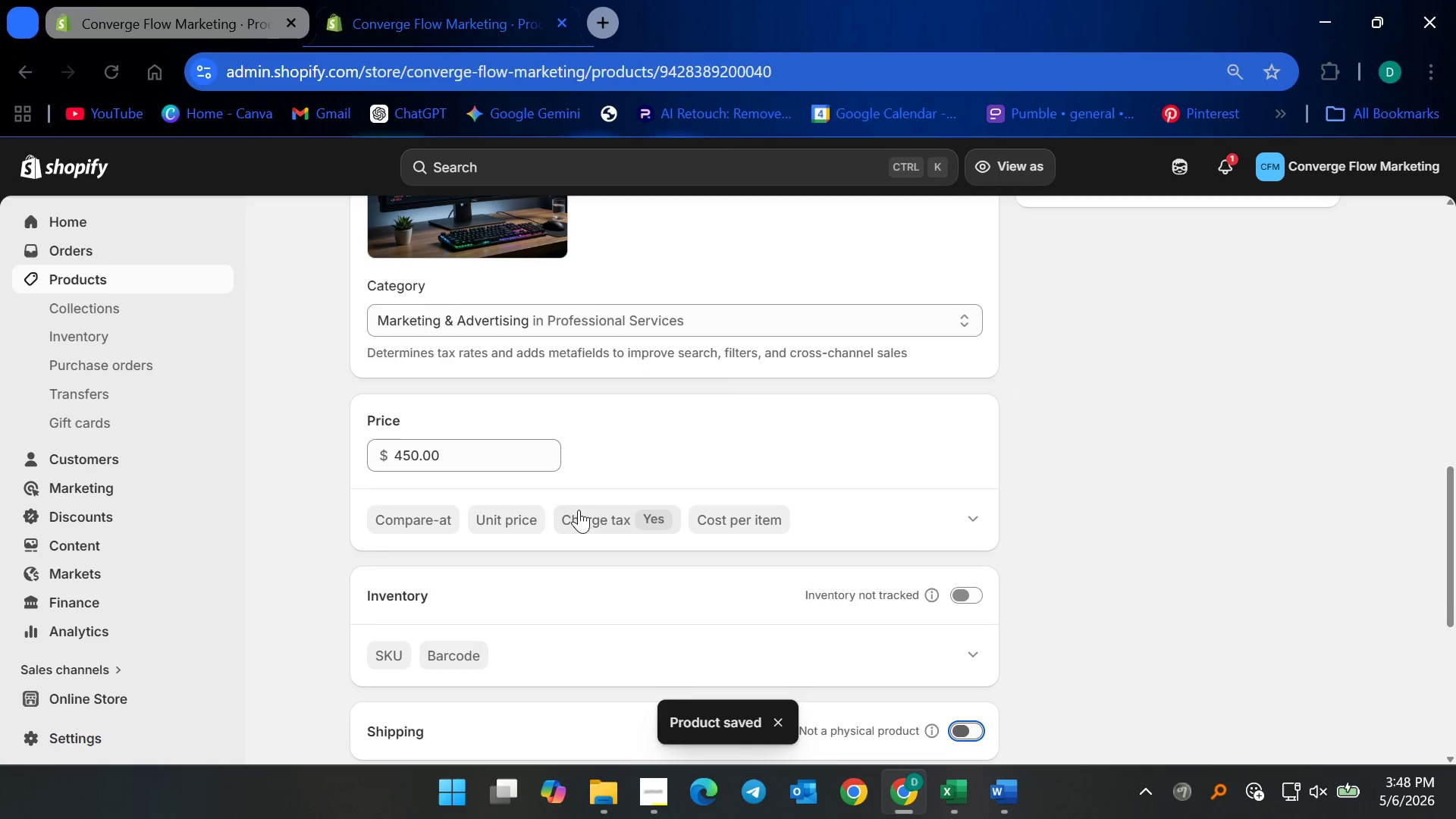 
scroll: coordinate [532, 557], scroll_direction: down, amount: 5.0
 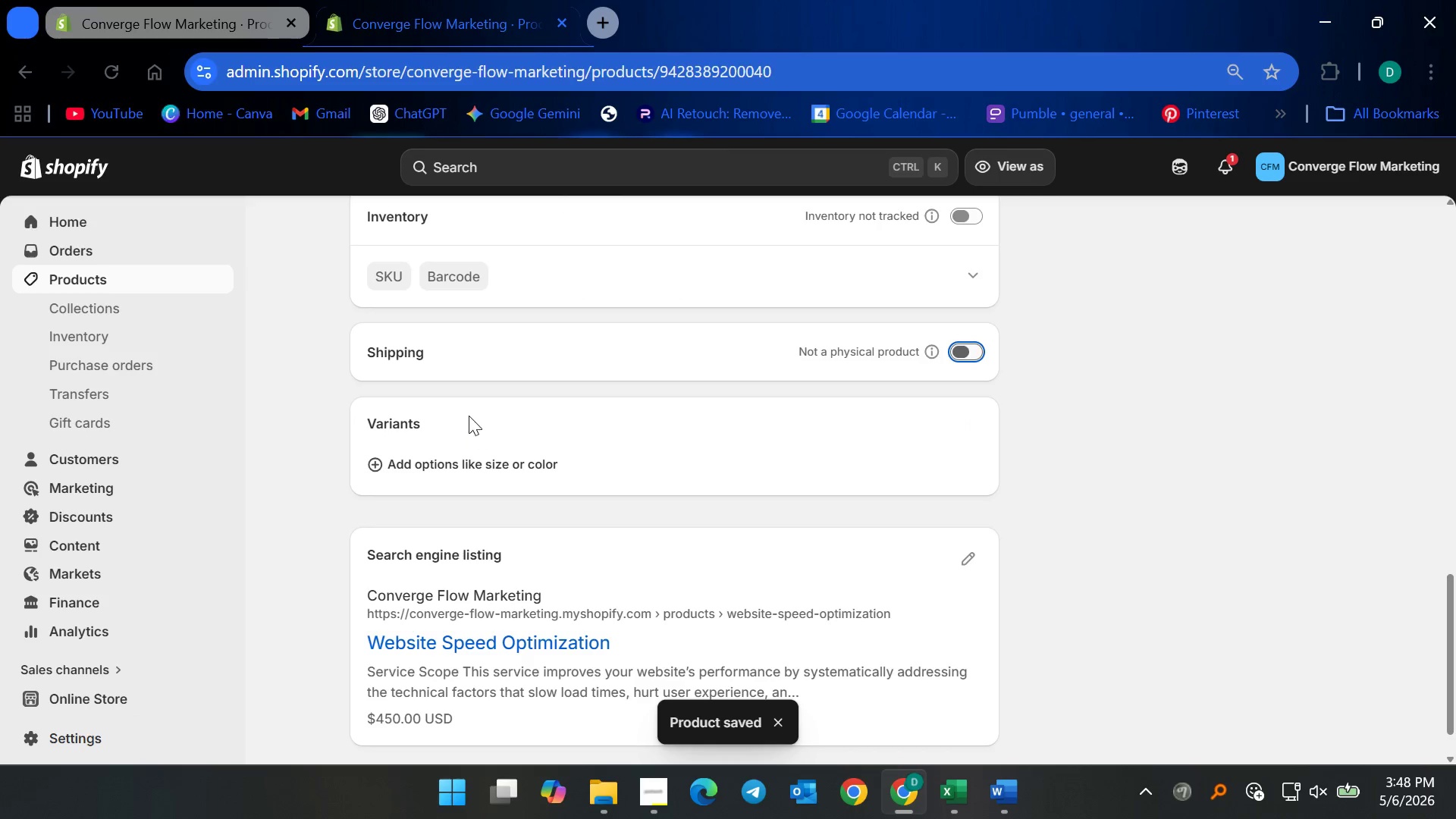 
scroll: coordinate [460, 400], scroll_direction: up, amount: 2.0
 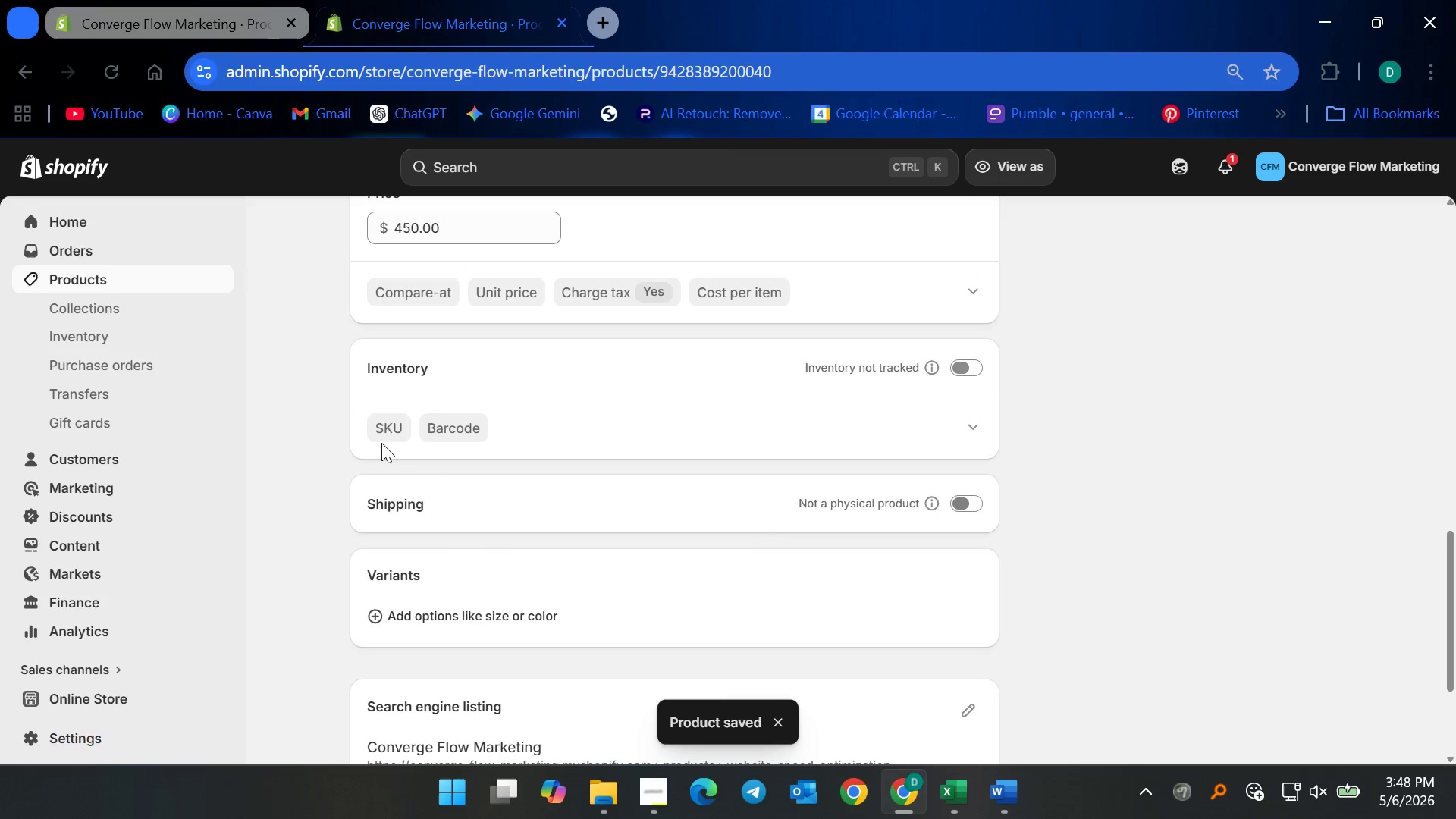 
double_click([388, 435])
 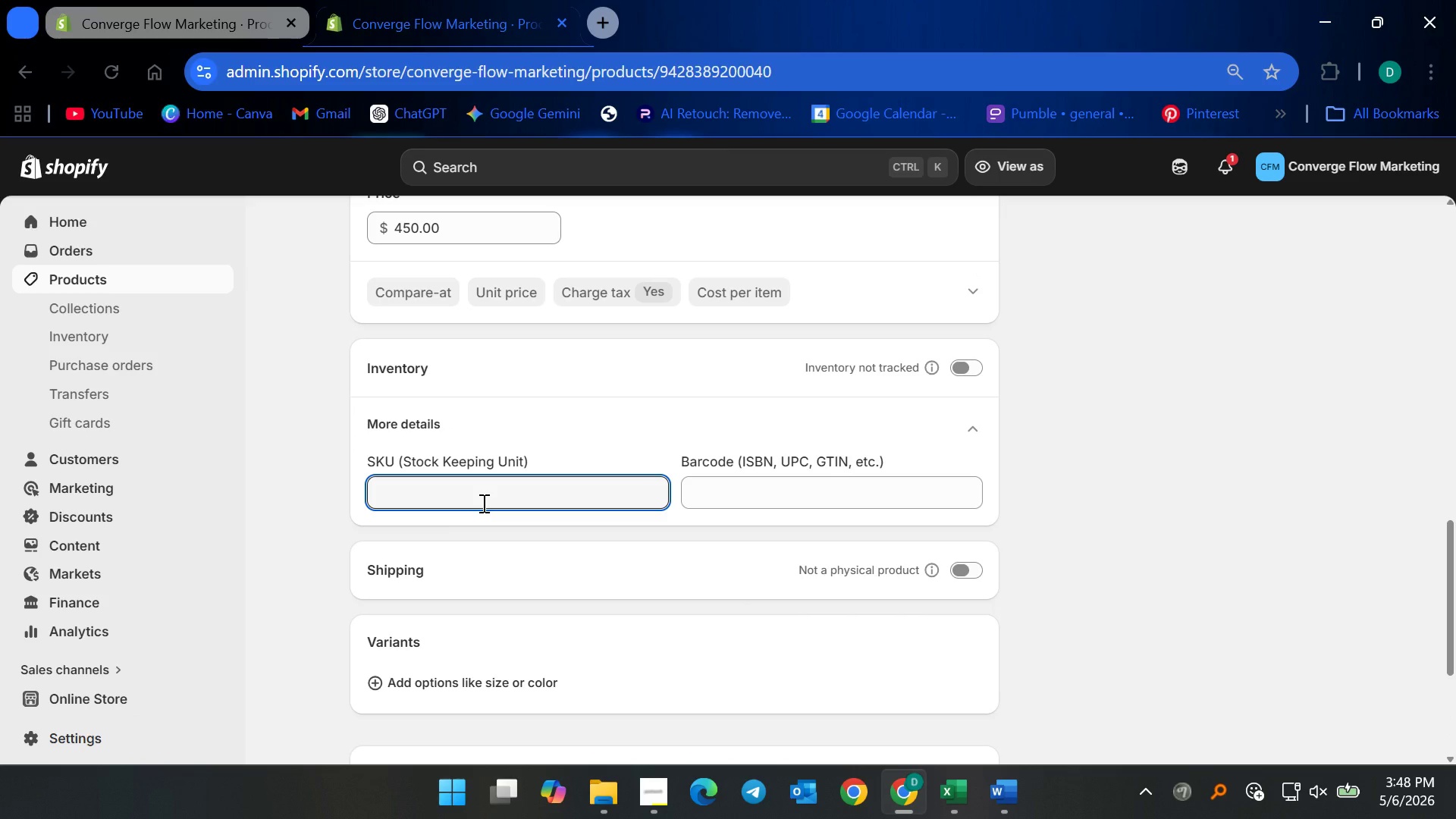 
type(CFM-SEO-SPEED)
 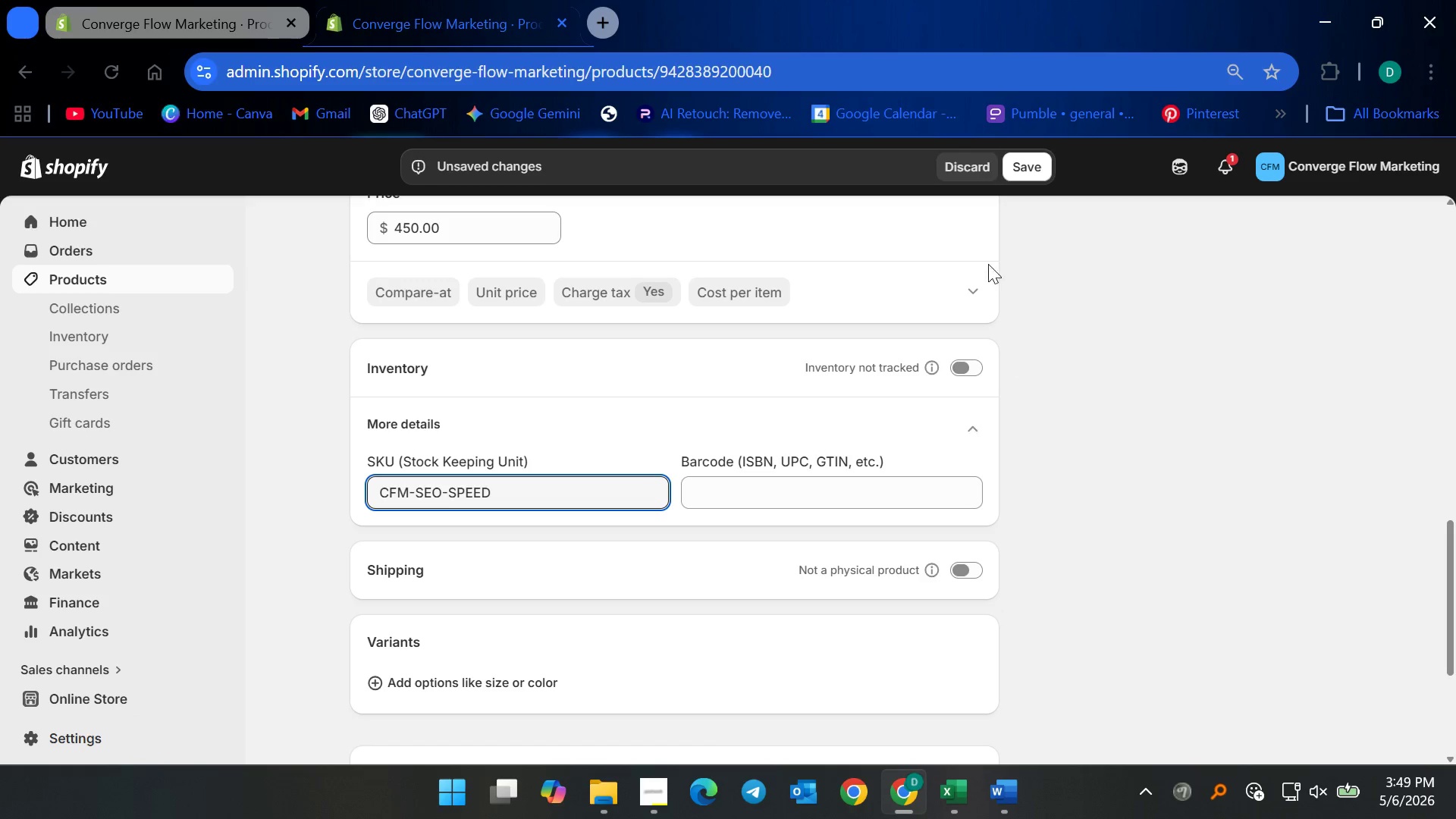 
left_click([1031, 173])
 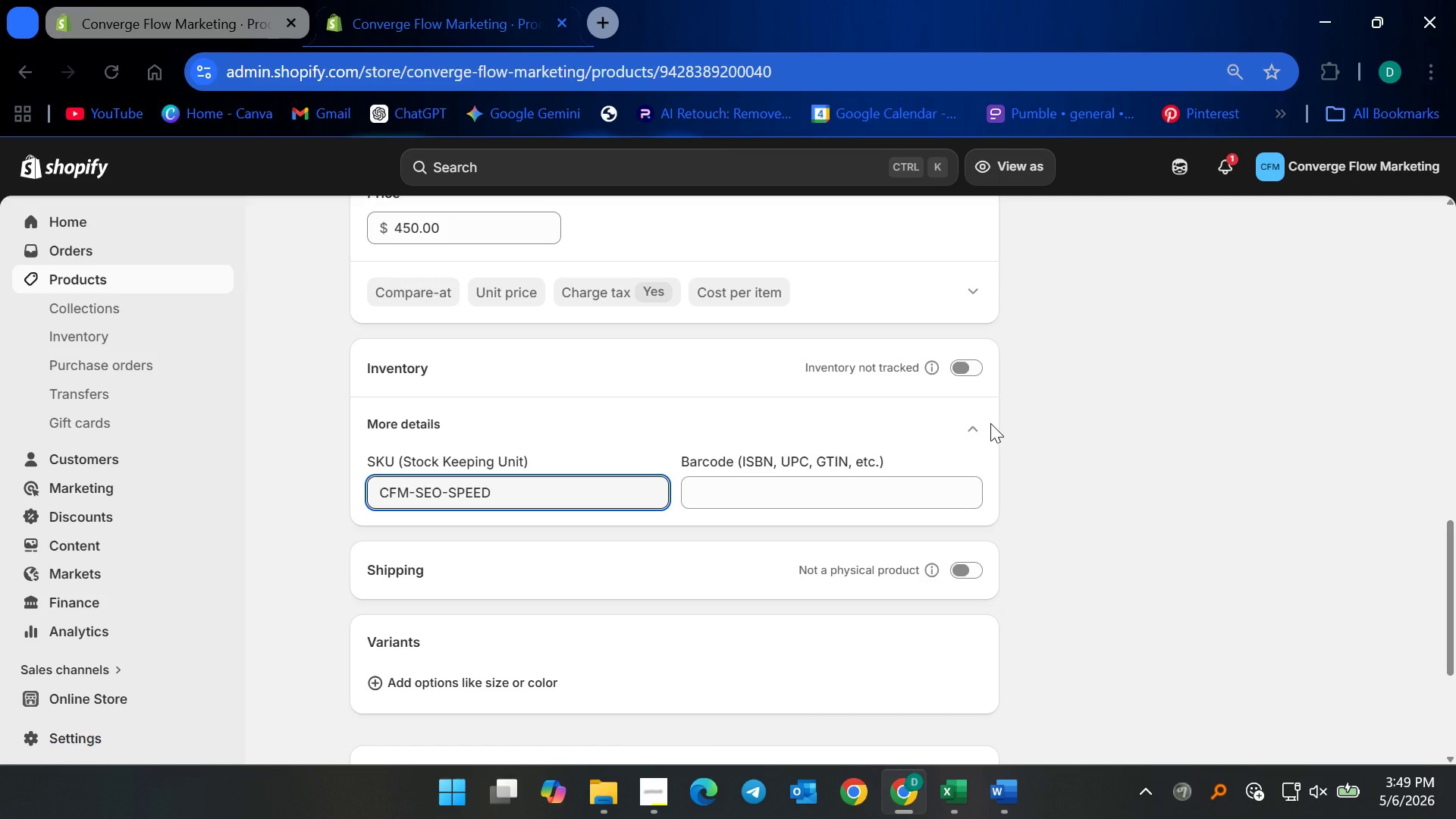 
wait(17.74)
 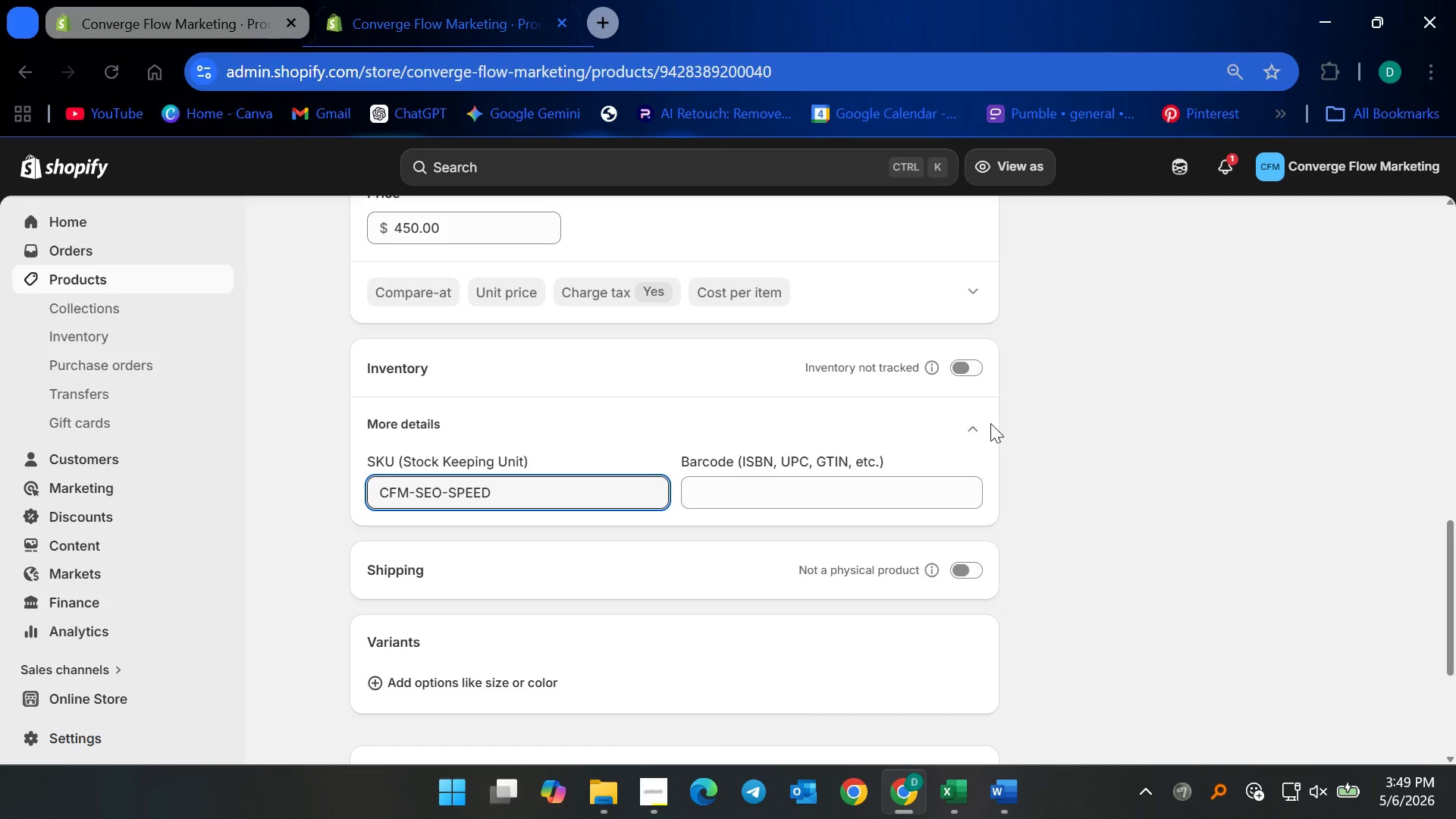 
left_click([974, 423])
 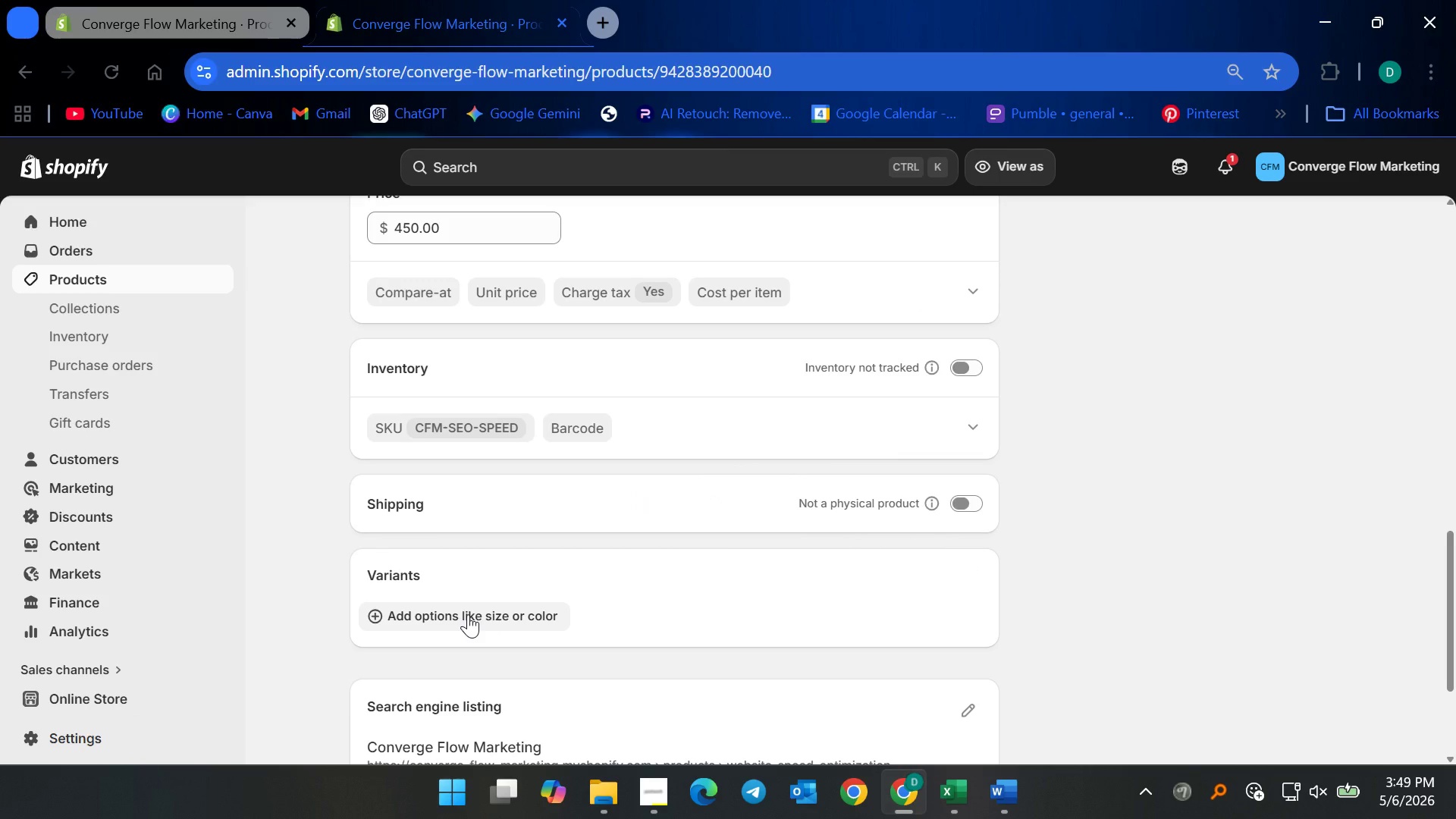 
wait(5.56)
 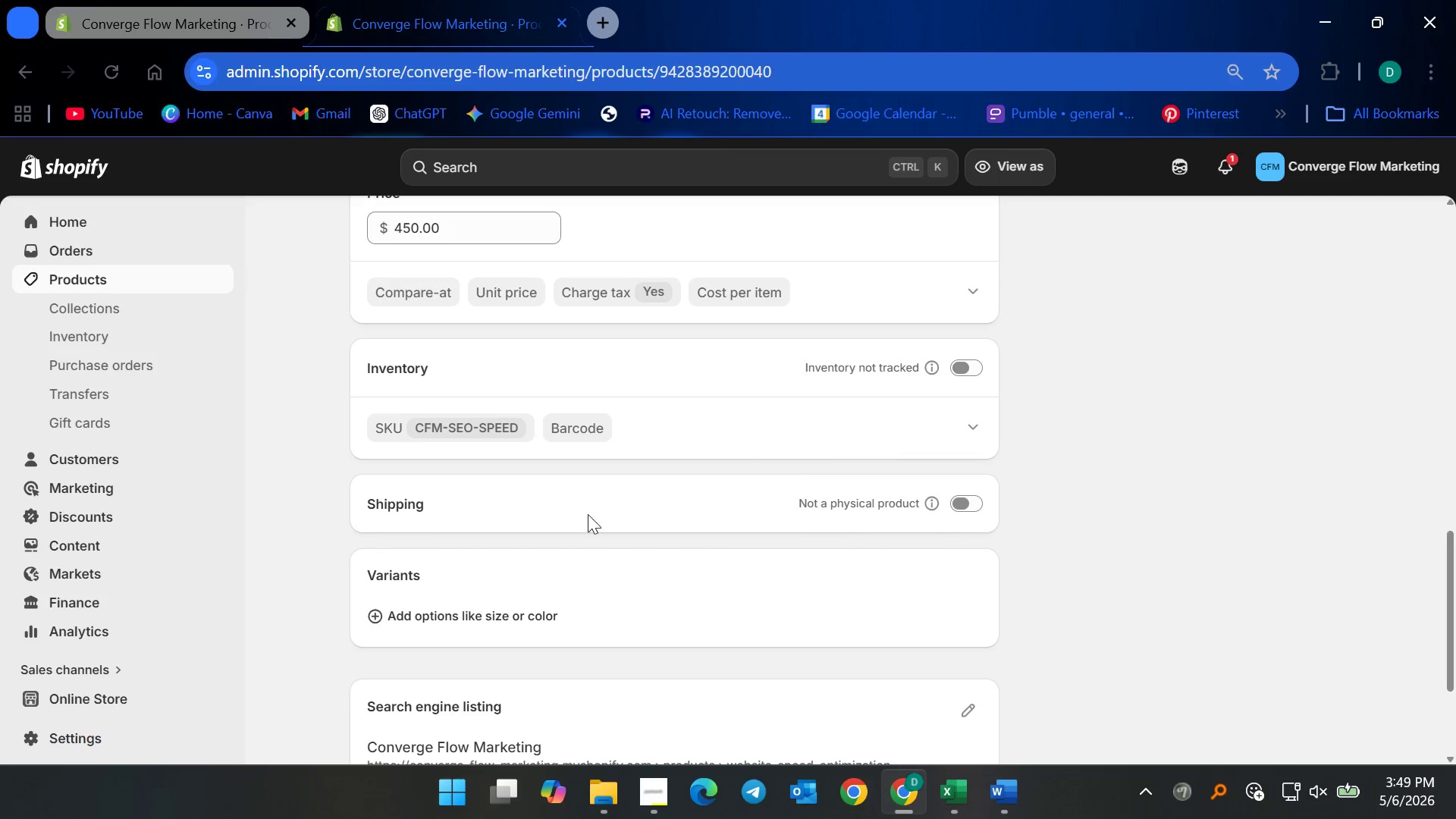 
left_click([468, 614])
 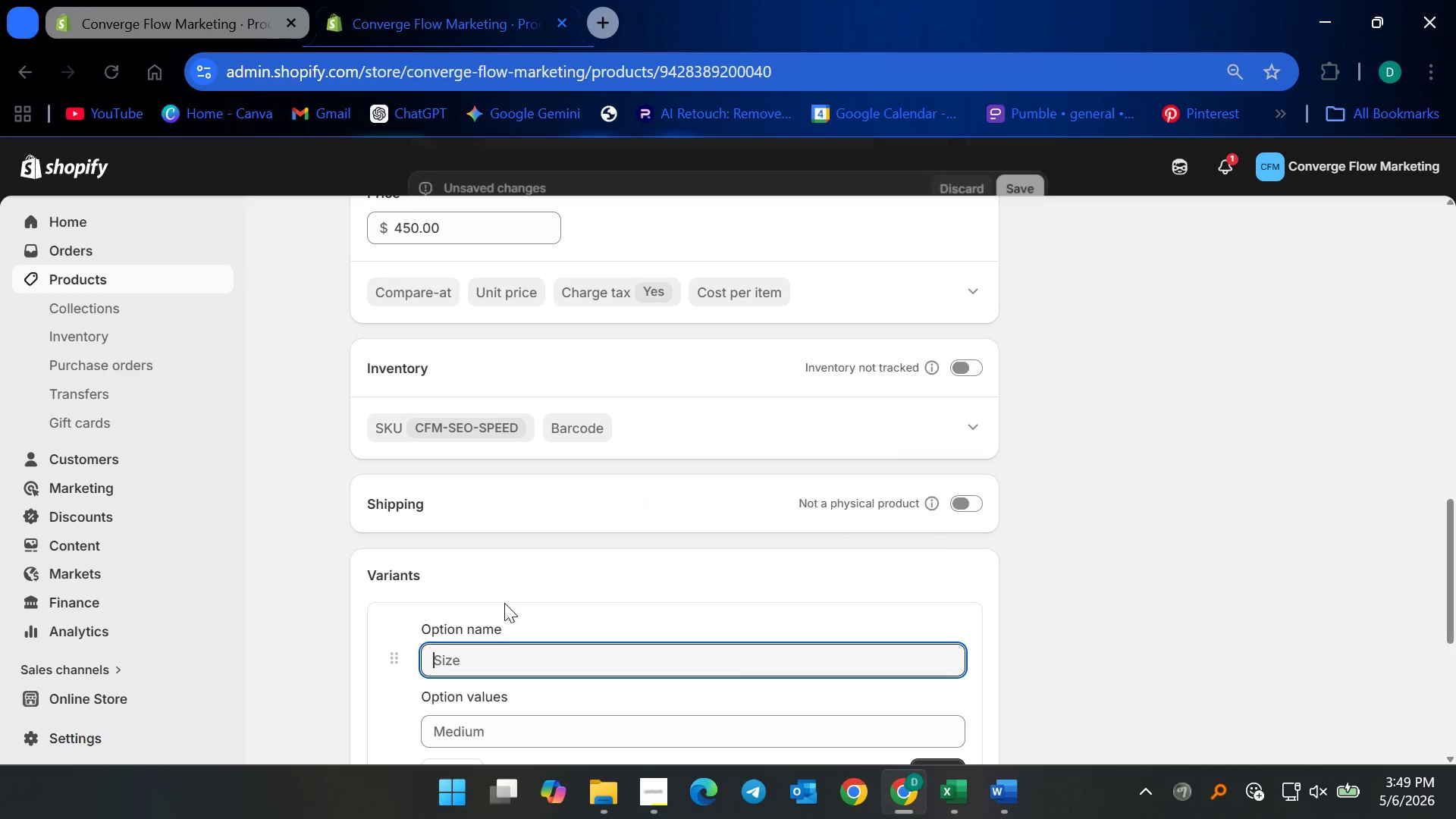 
scroll: coordinate [509, 579], scroll_direction: down, amount: 3.0
 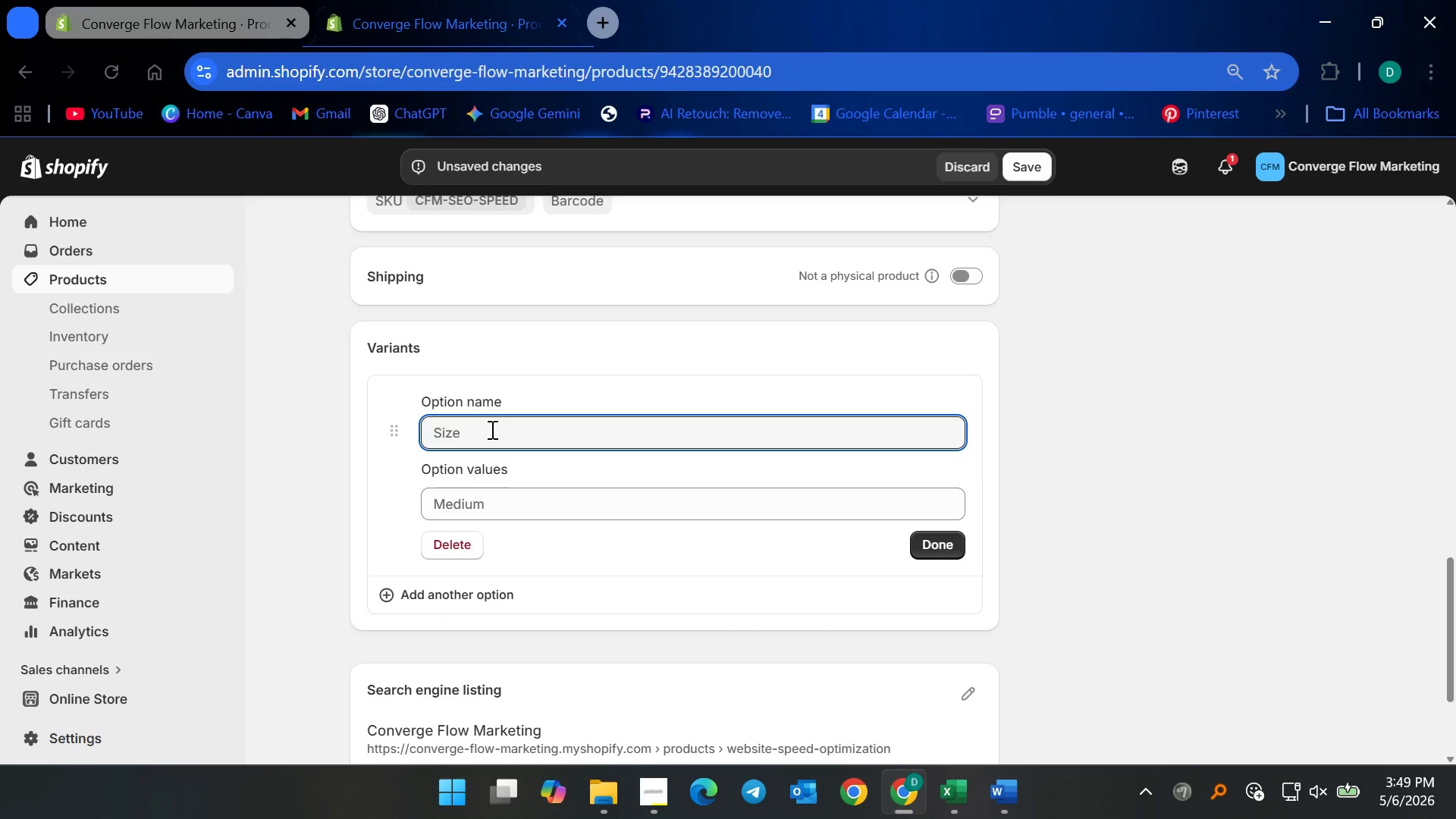 
type(sE)
key(Backspace)
key(Backspace)
type(Service Package)
 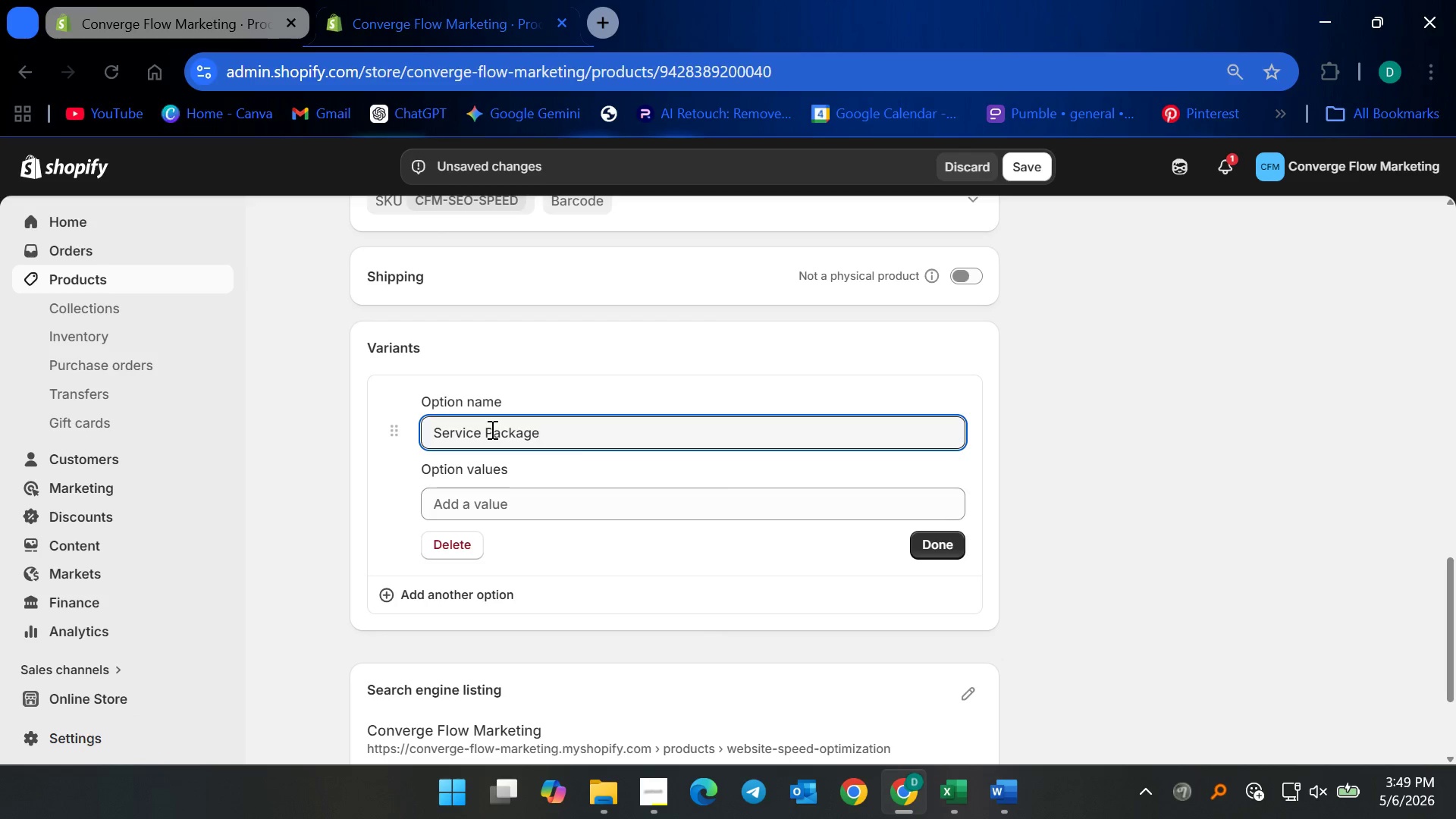 
left_click([497, 503])
 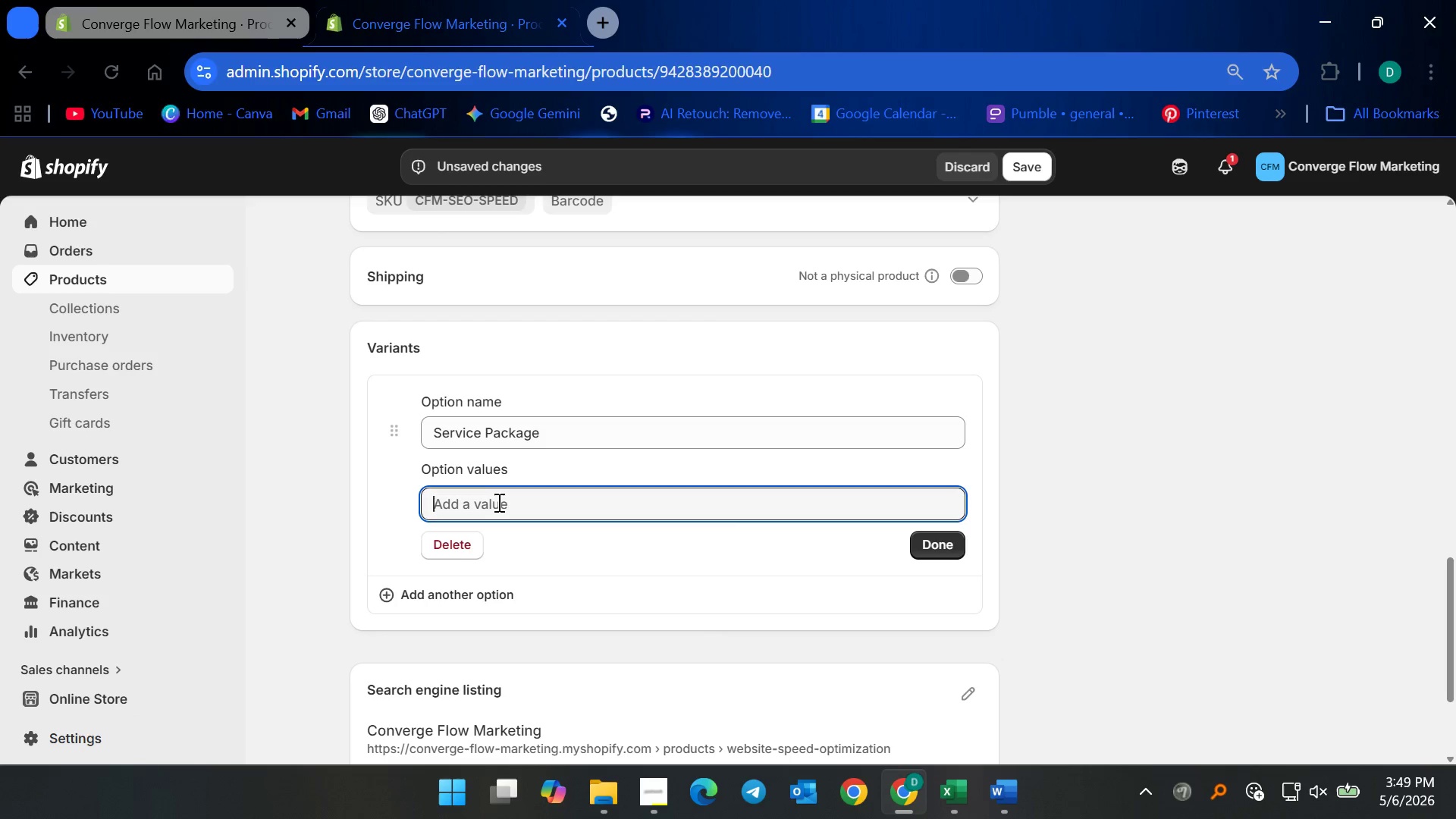 
type(Optimization Package)
 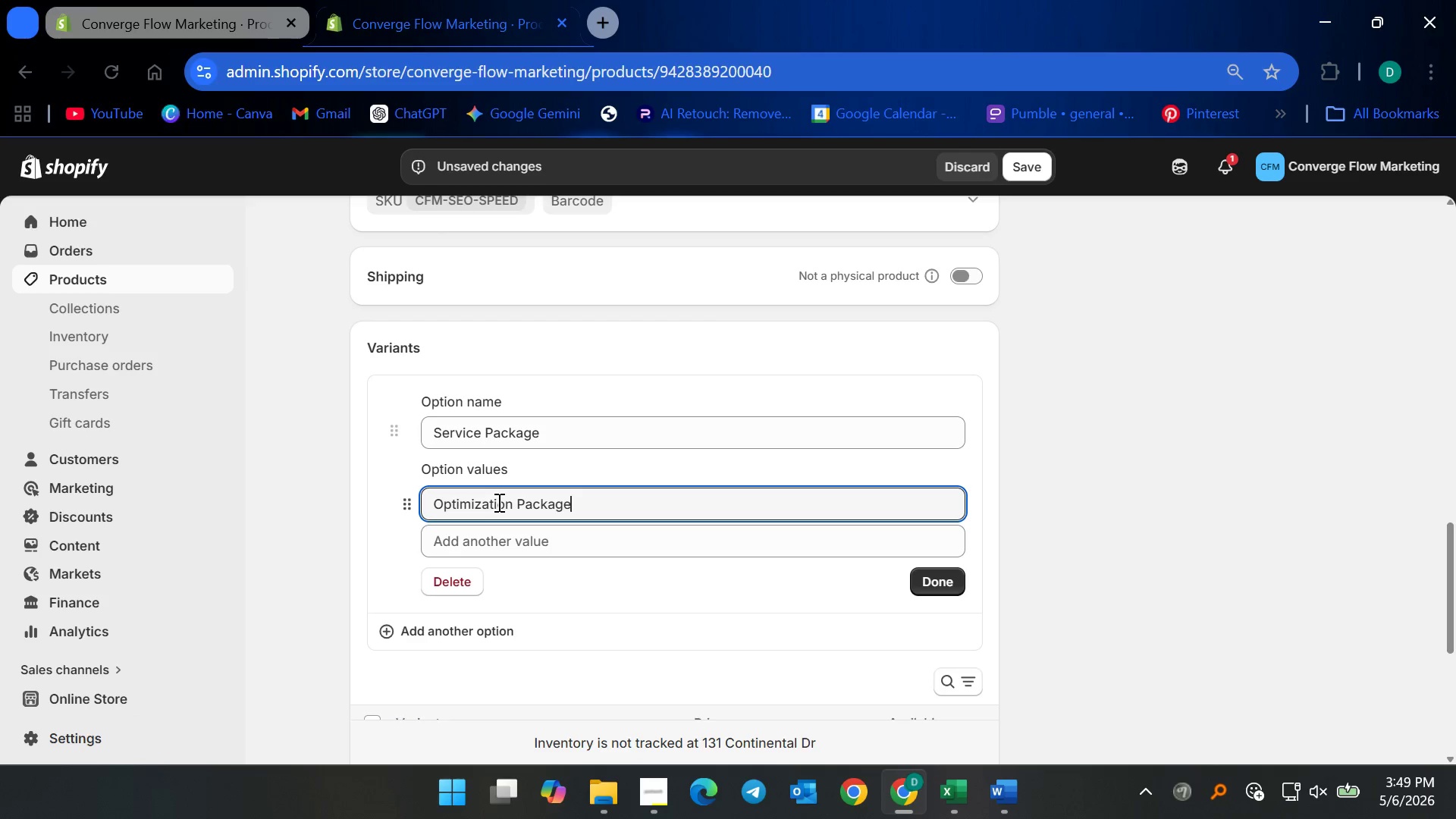 
left_click([940, 576])
 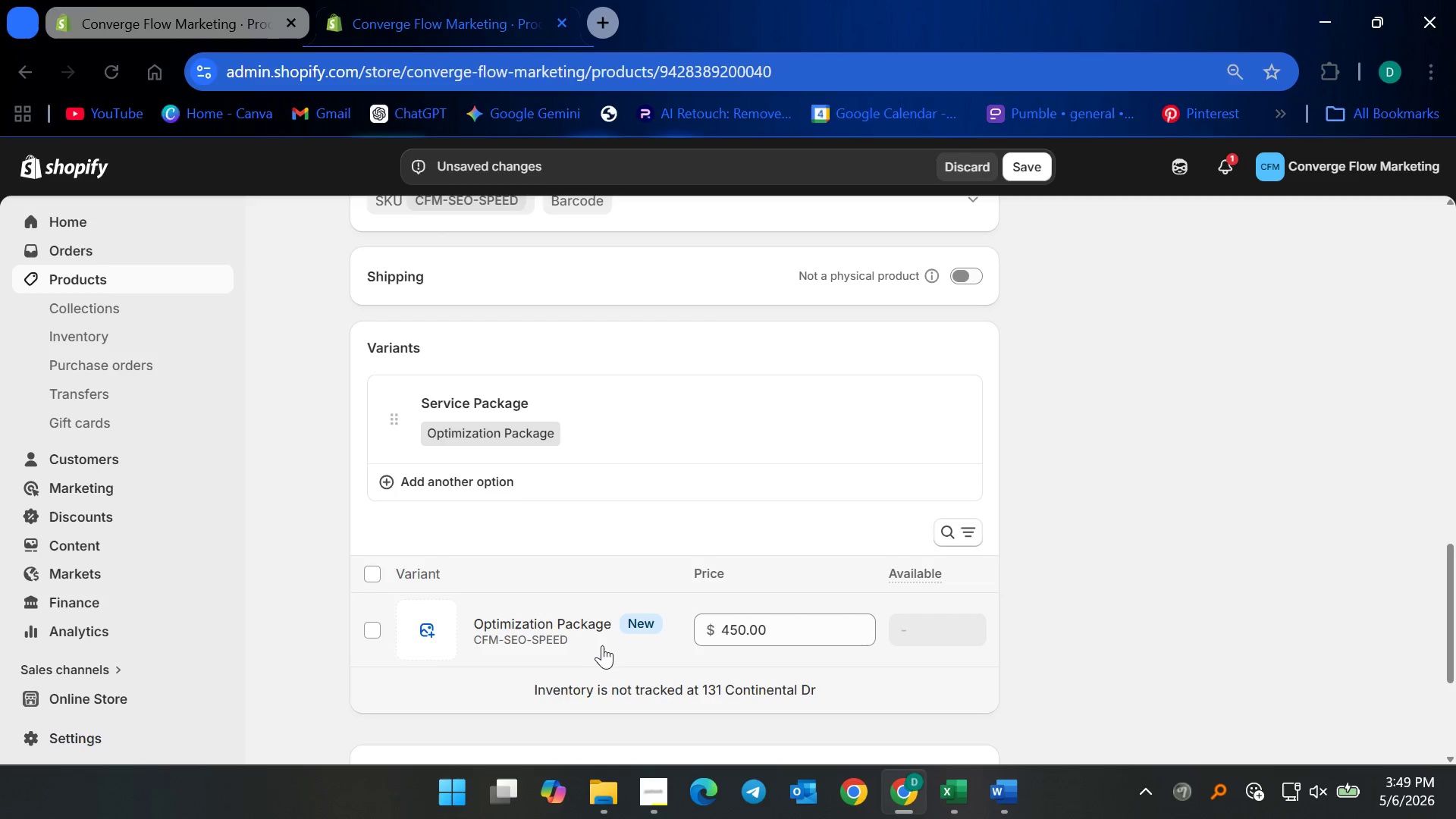 
wait(7.83)
 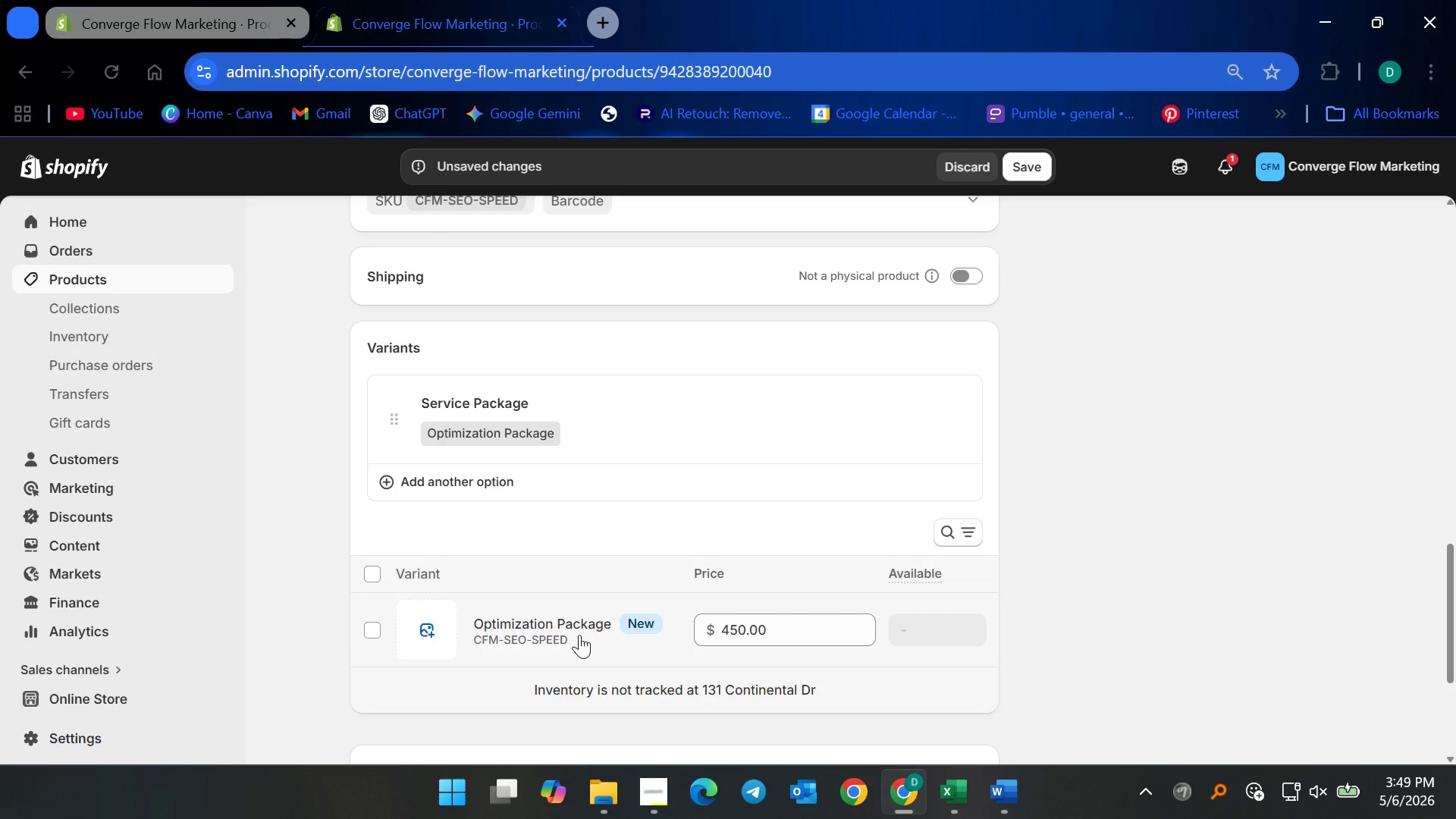 
scroll: coordinate [971, 375], scroll_direction: up, amount: 3.0
 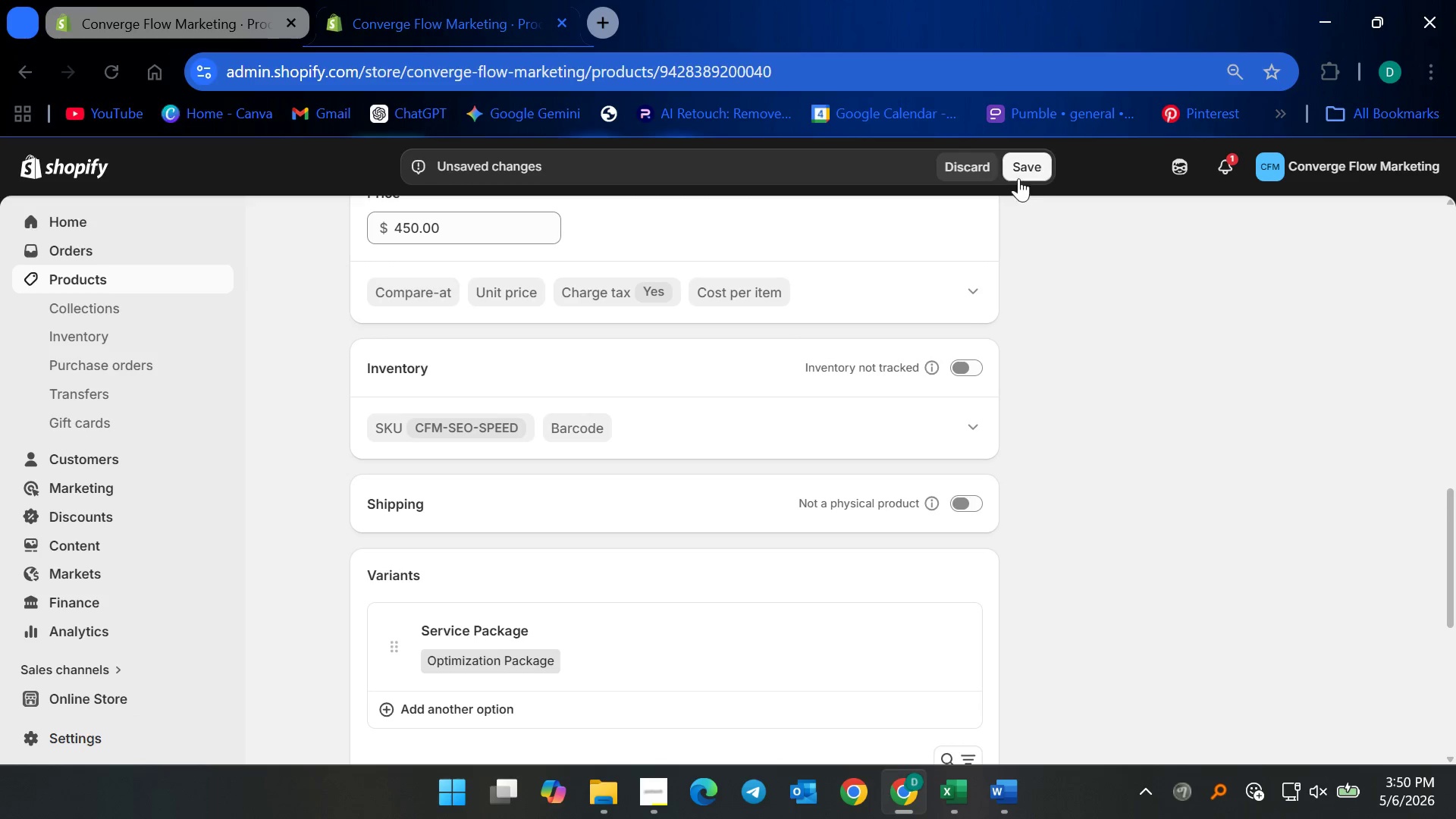 
left_click([1025, 162])
 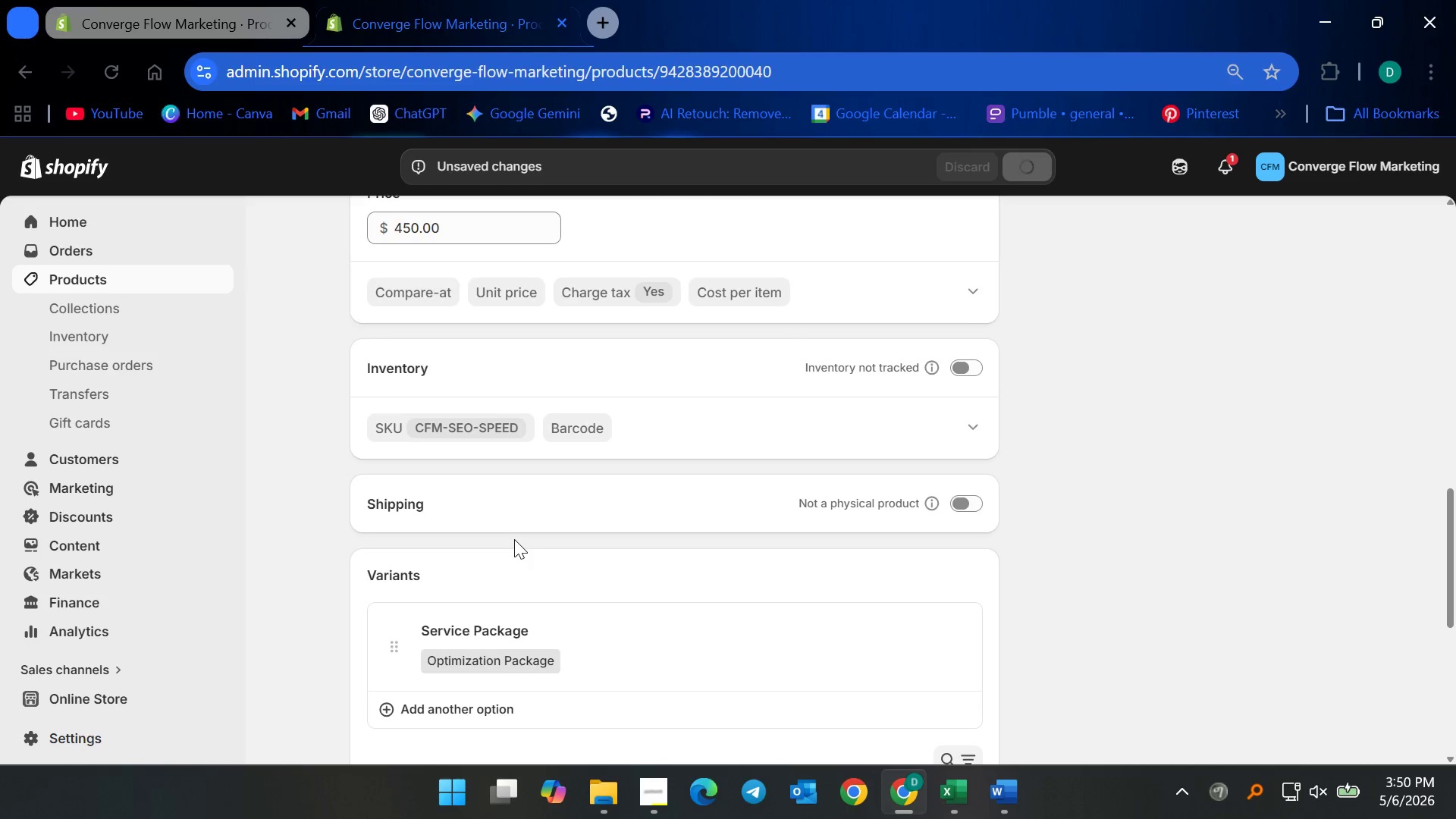 
scroll: coordinate [535, 548], scroll_direction: down, amount: 7.0
 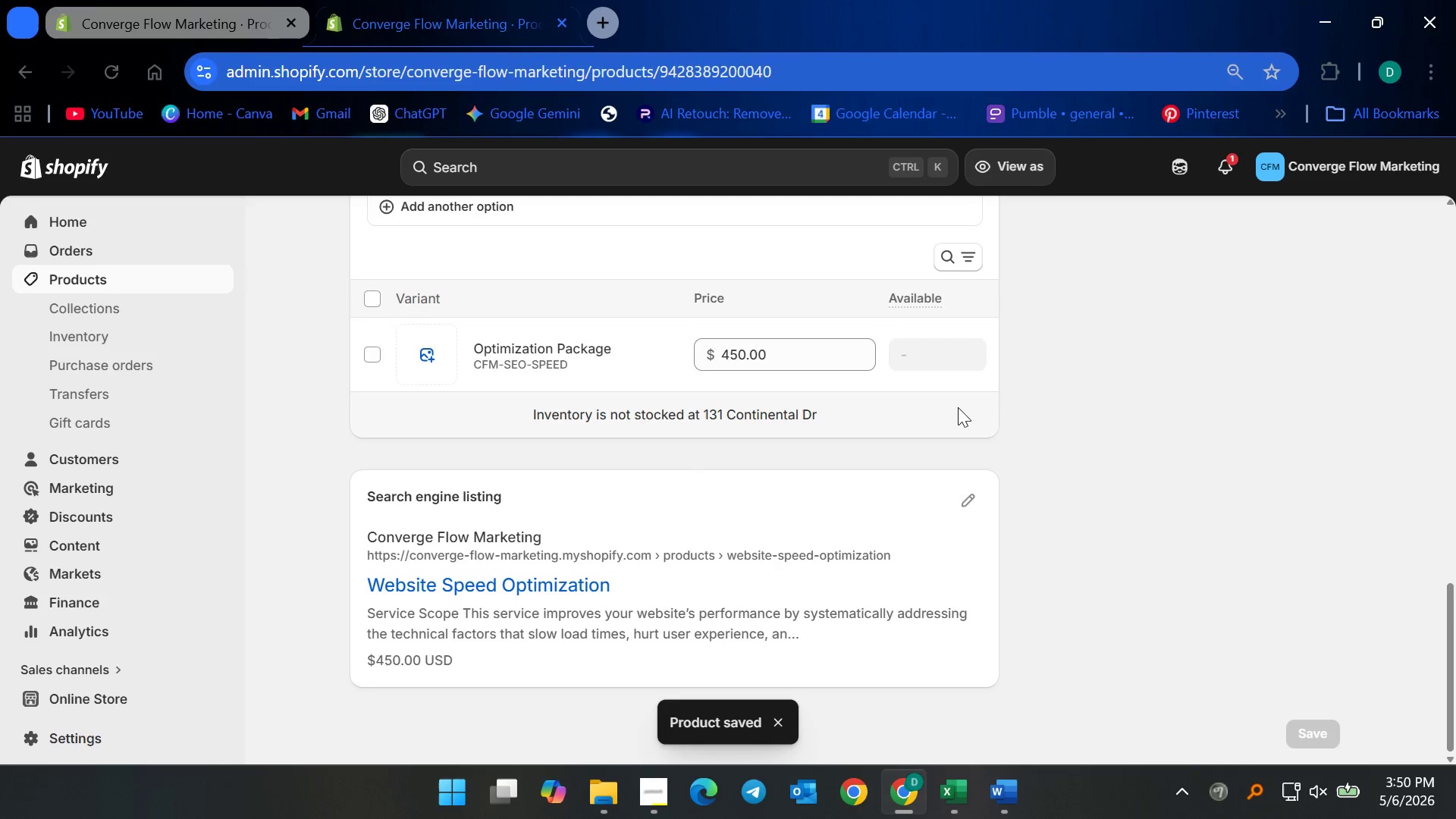 
scroll: coordinate [714, 548], scroll_direction: up, amount: 8.0
 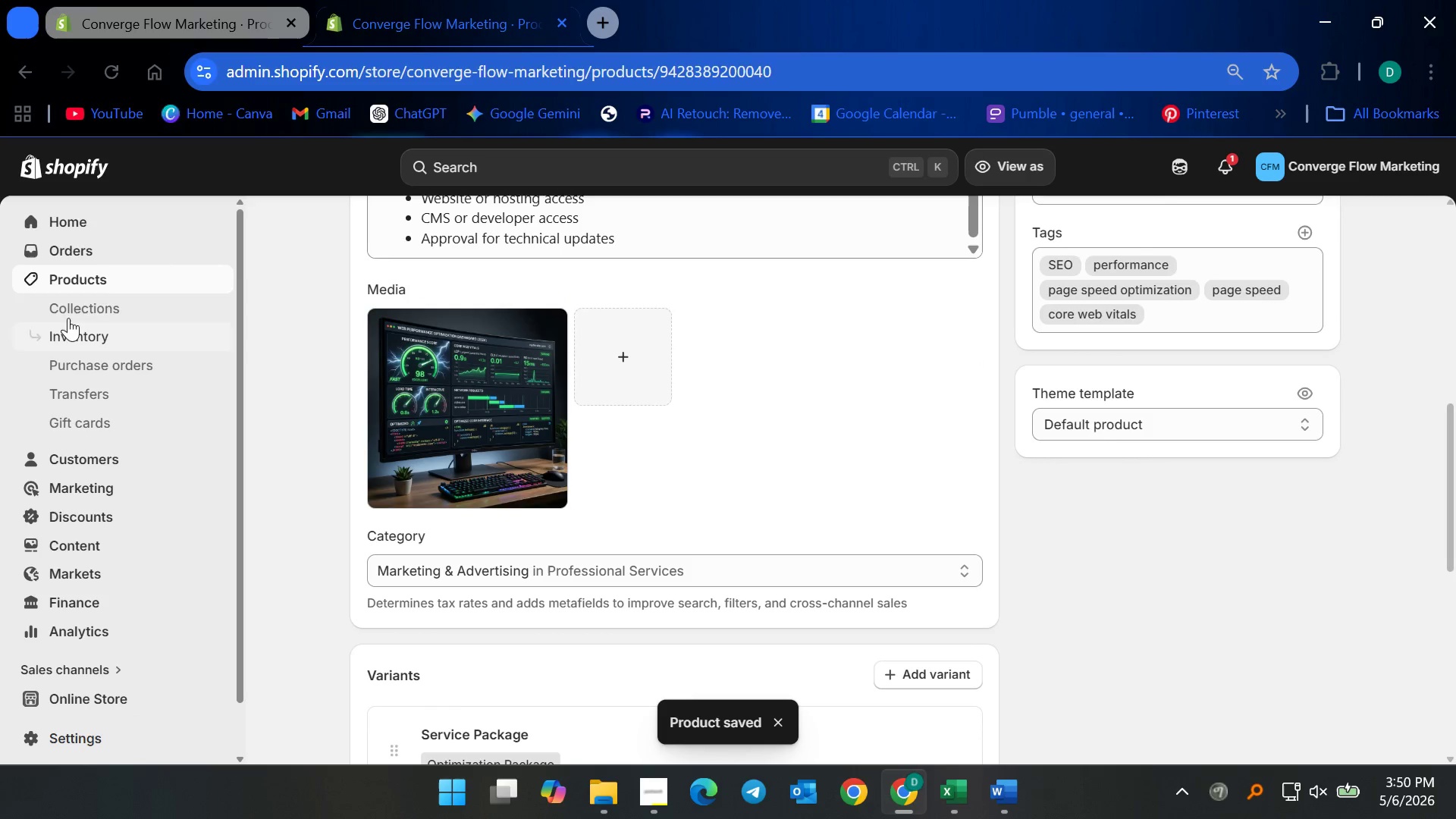 
left_click([97, 284])
 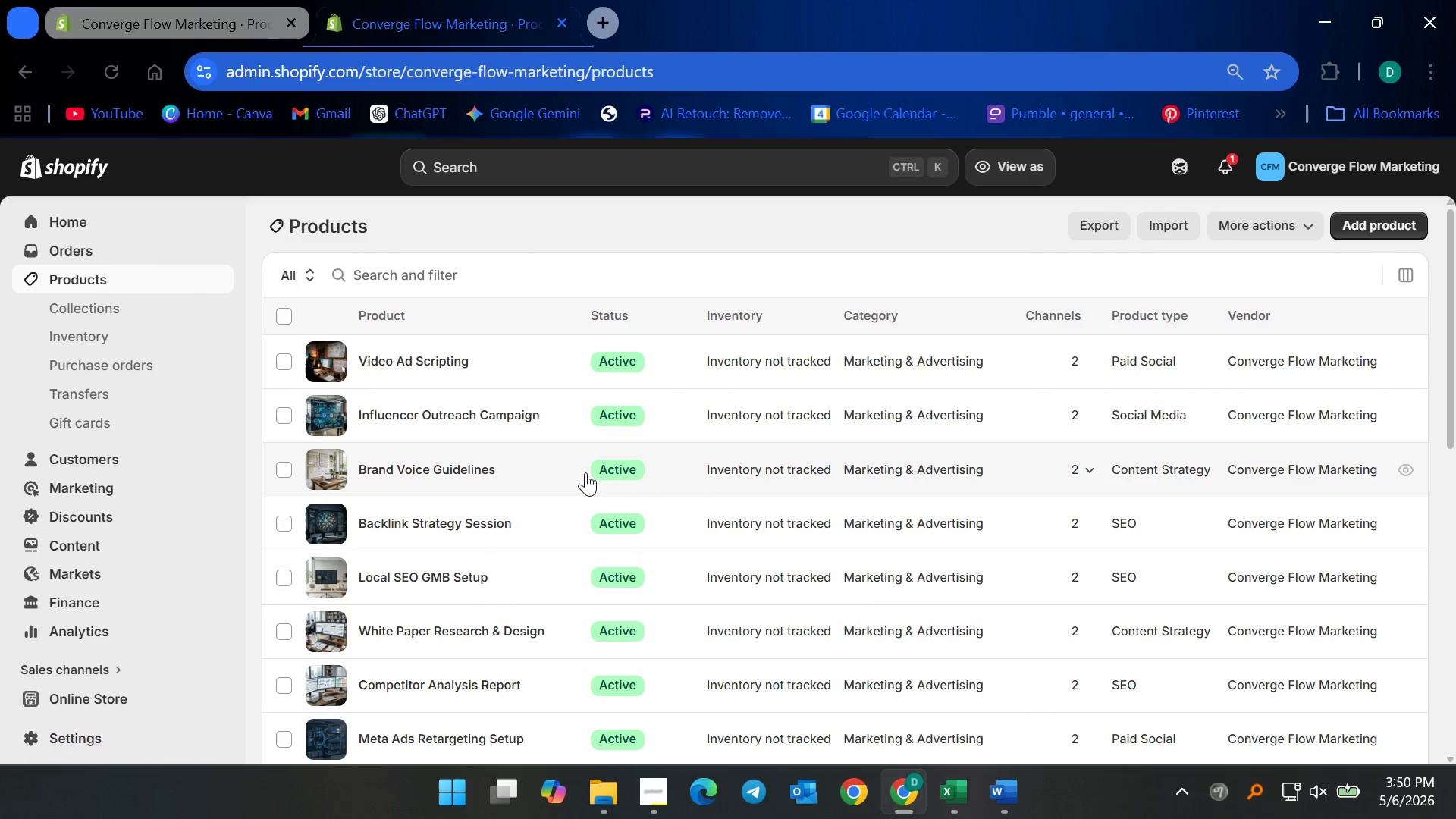 
scroll: coordinate [453, 609], scroll_direction: down, amount: 12.0
 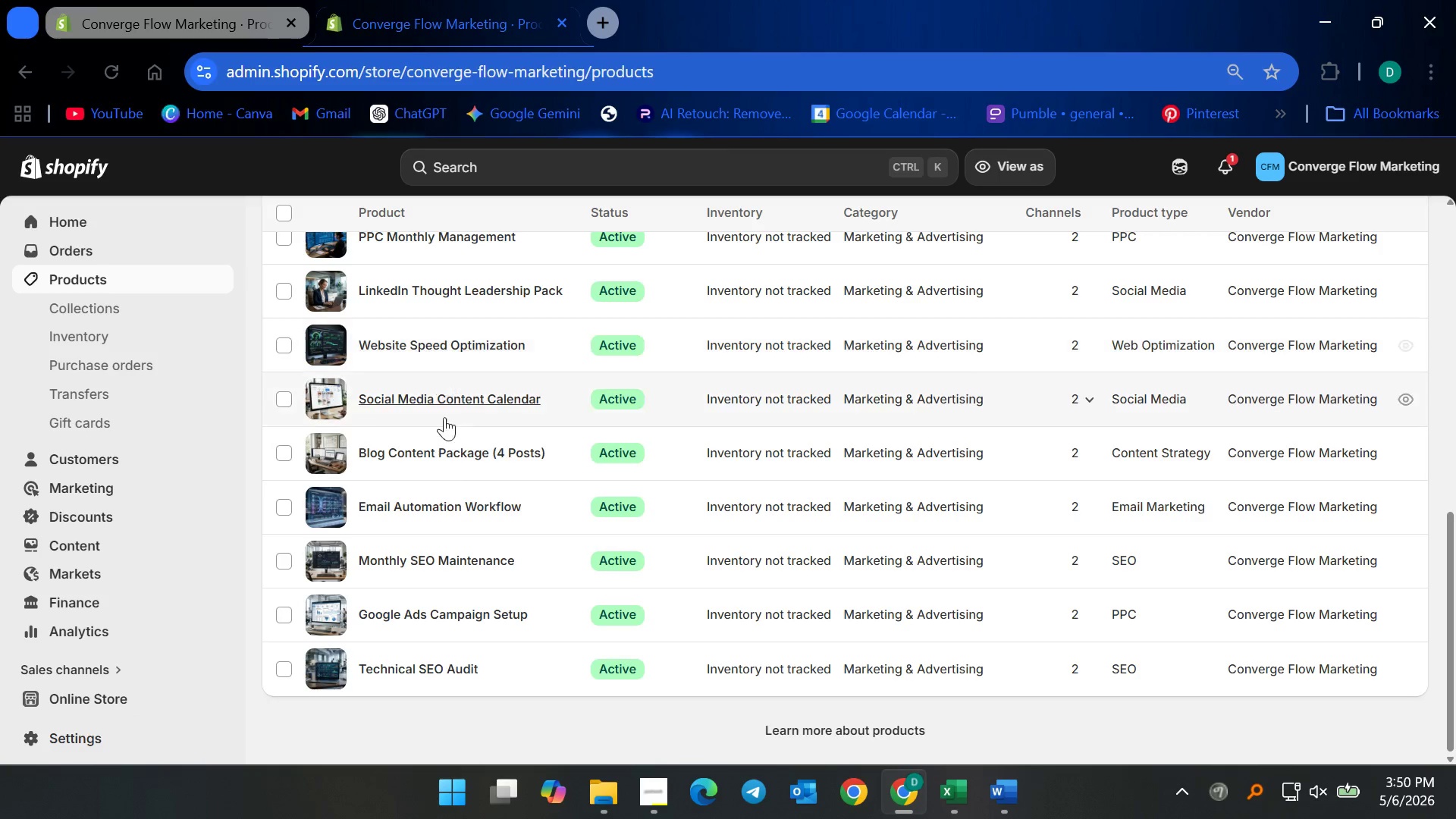 
scroll: coordinate [469, 592], scroll_direction: up, amount: 3.0
 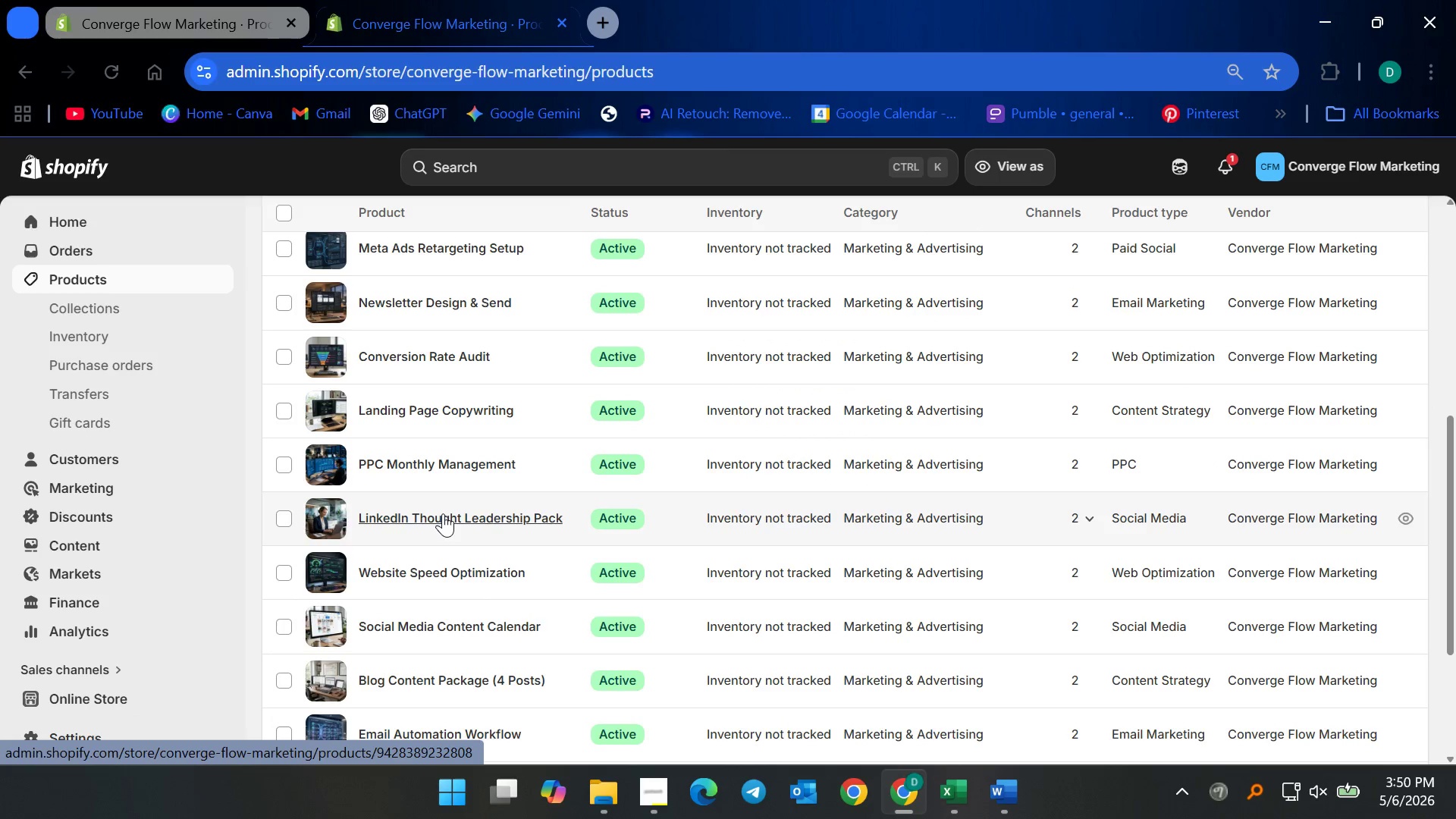 
left_click([443, 513])
 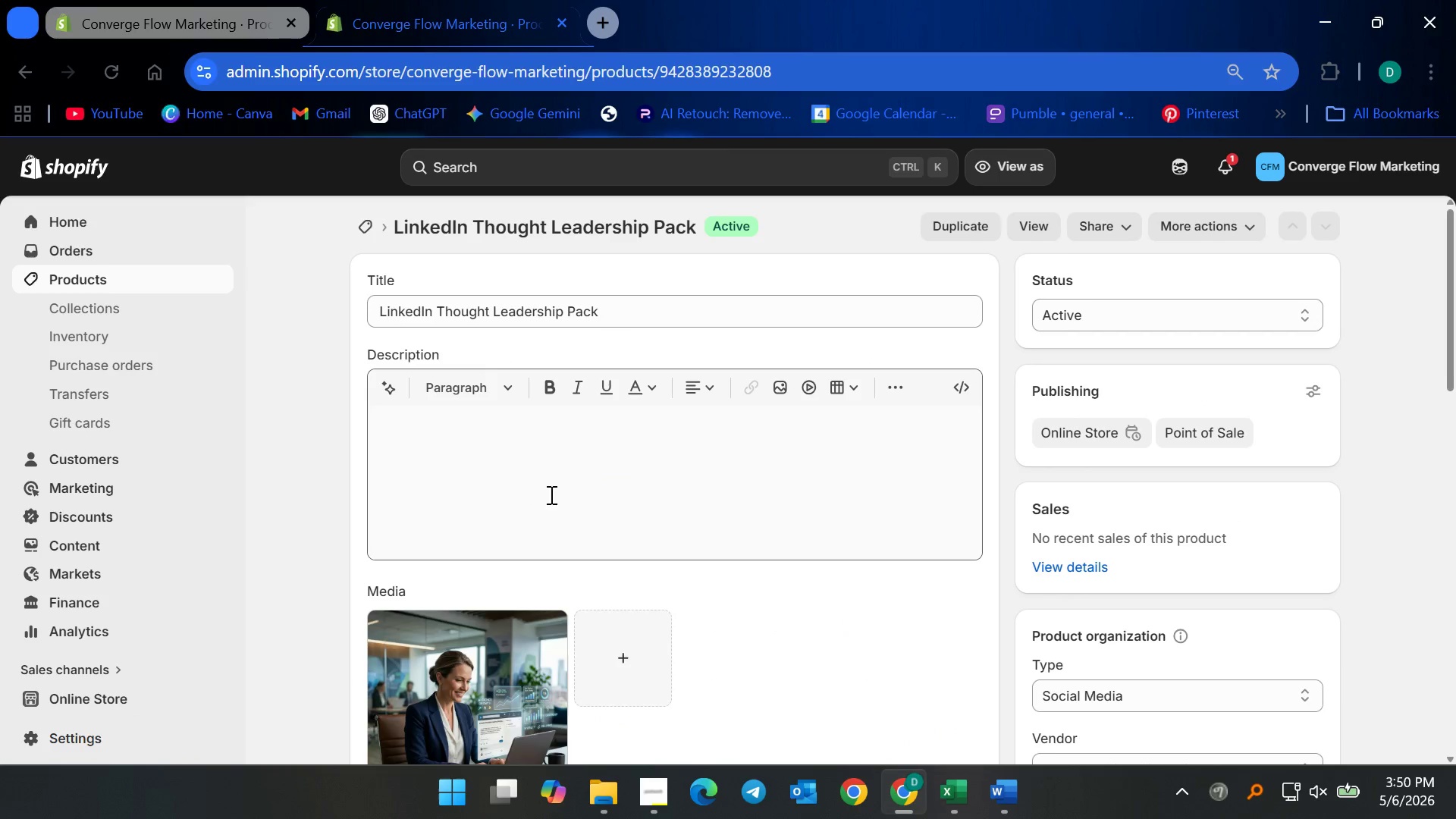 
scroll: coordinate [605, 611], scroll_direction: down, amount: 18.0
 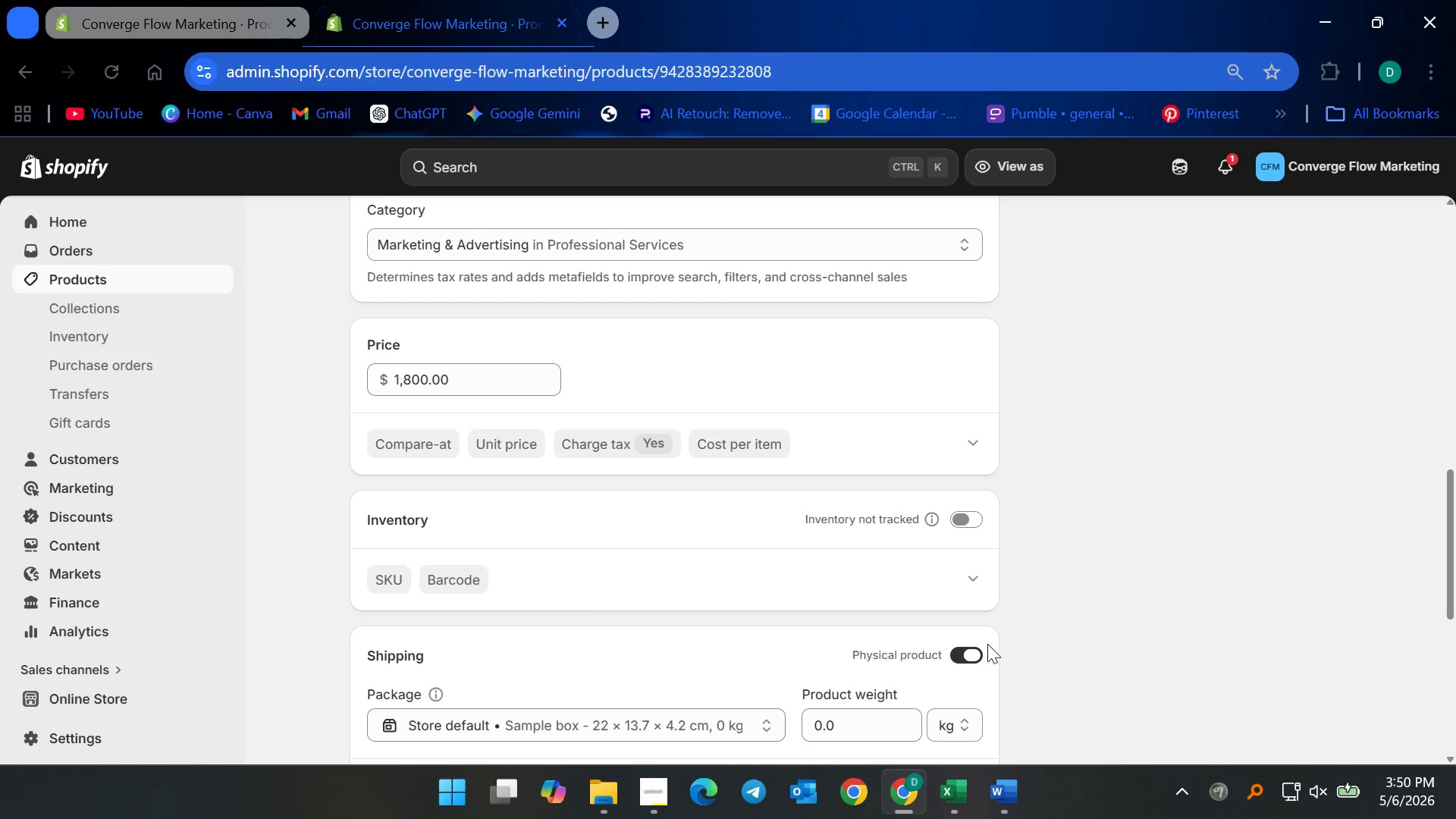 
left_click([965, 653])
 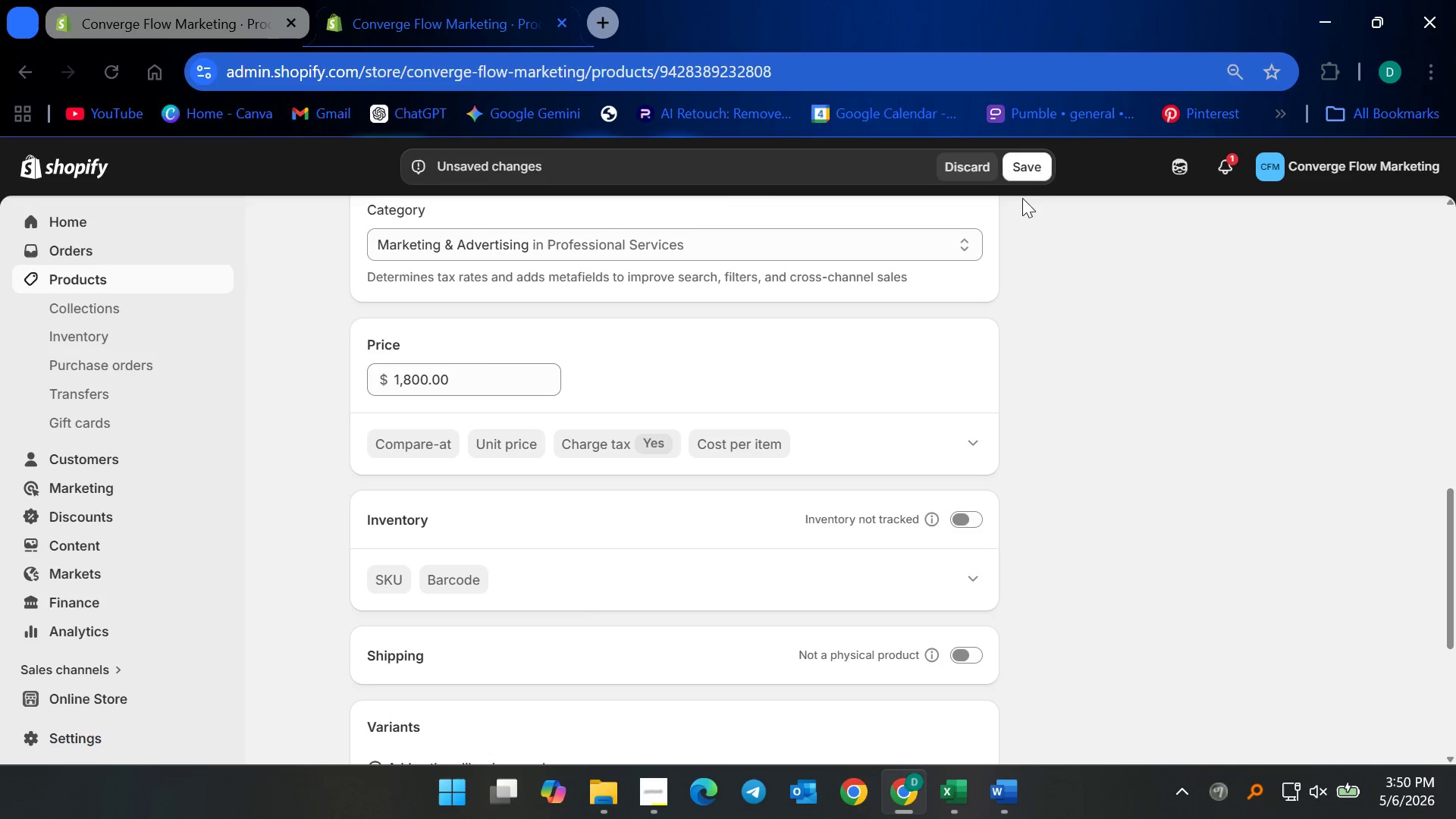 
left_click([1034, 155])
 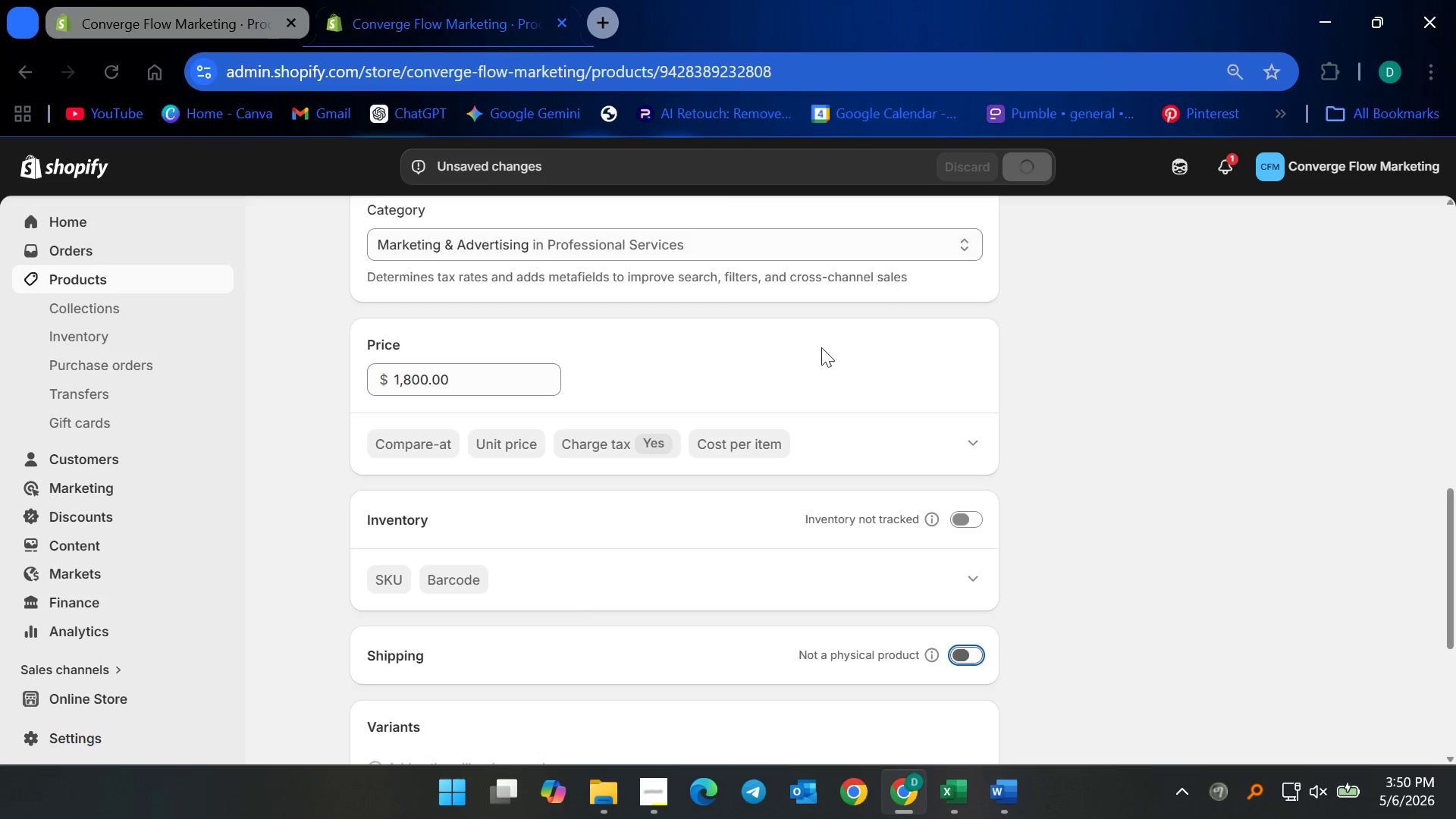 
scroll: coordinate [711, 489], scroll_direction: down, amount: 2.0
 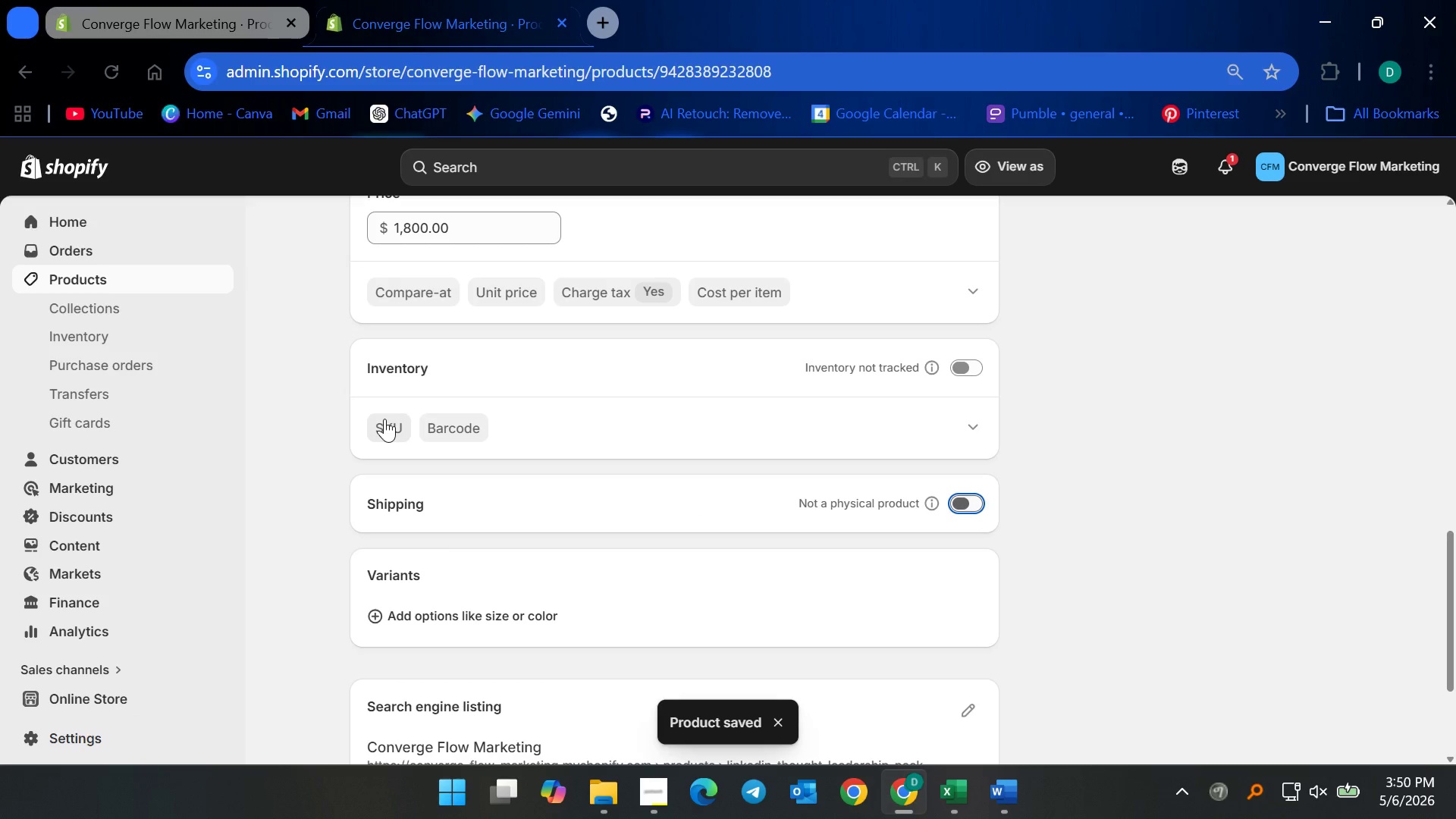 
left_click([391, 419])
 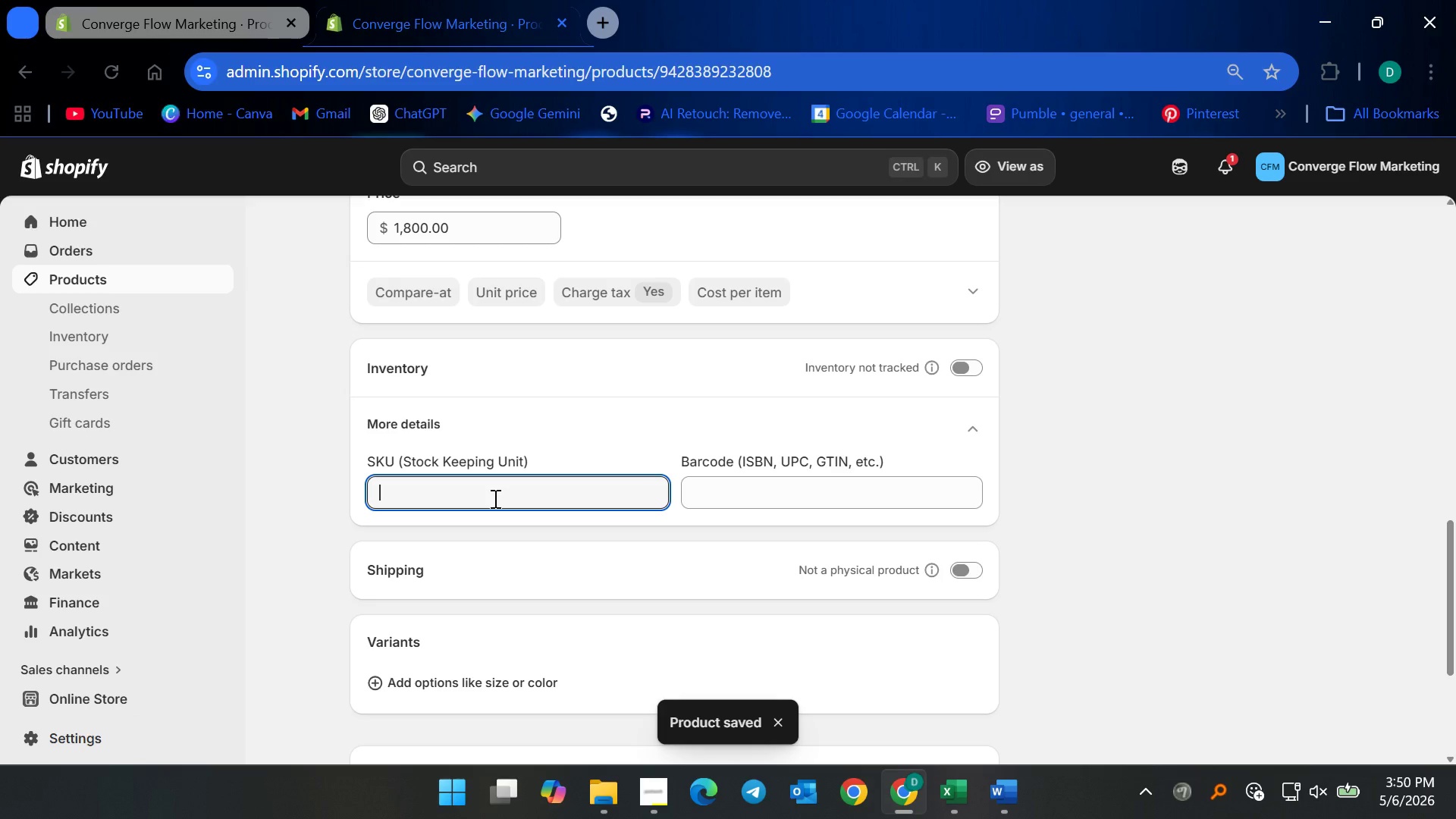 
type(CFM-SOCIAL-LINKEDIN)
 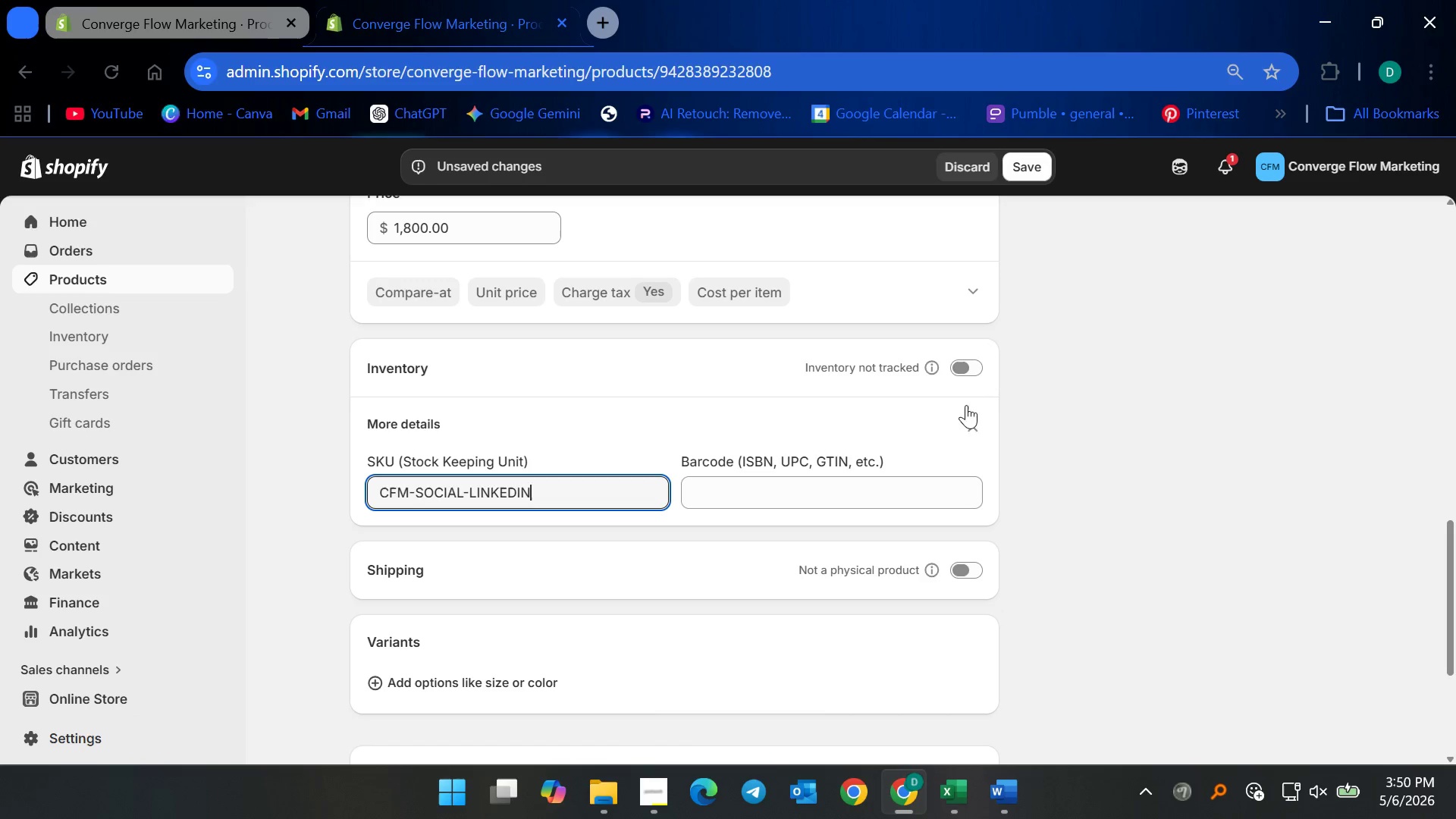 
left_click([1026, 158])
 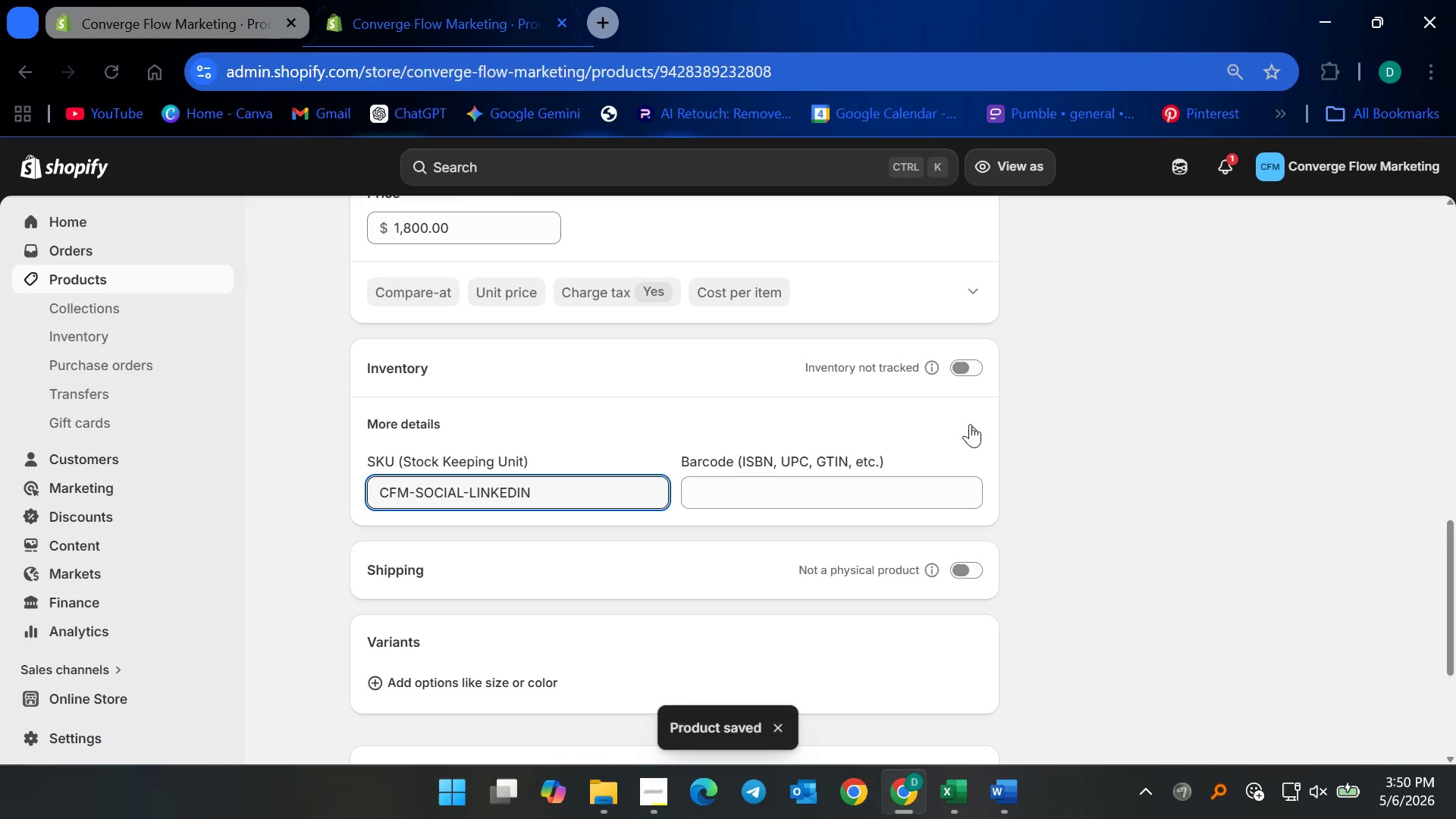 
left_click([970, 424])
 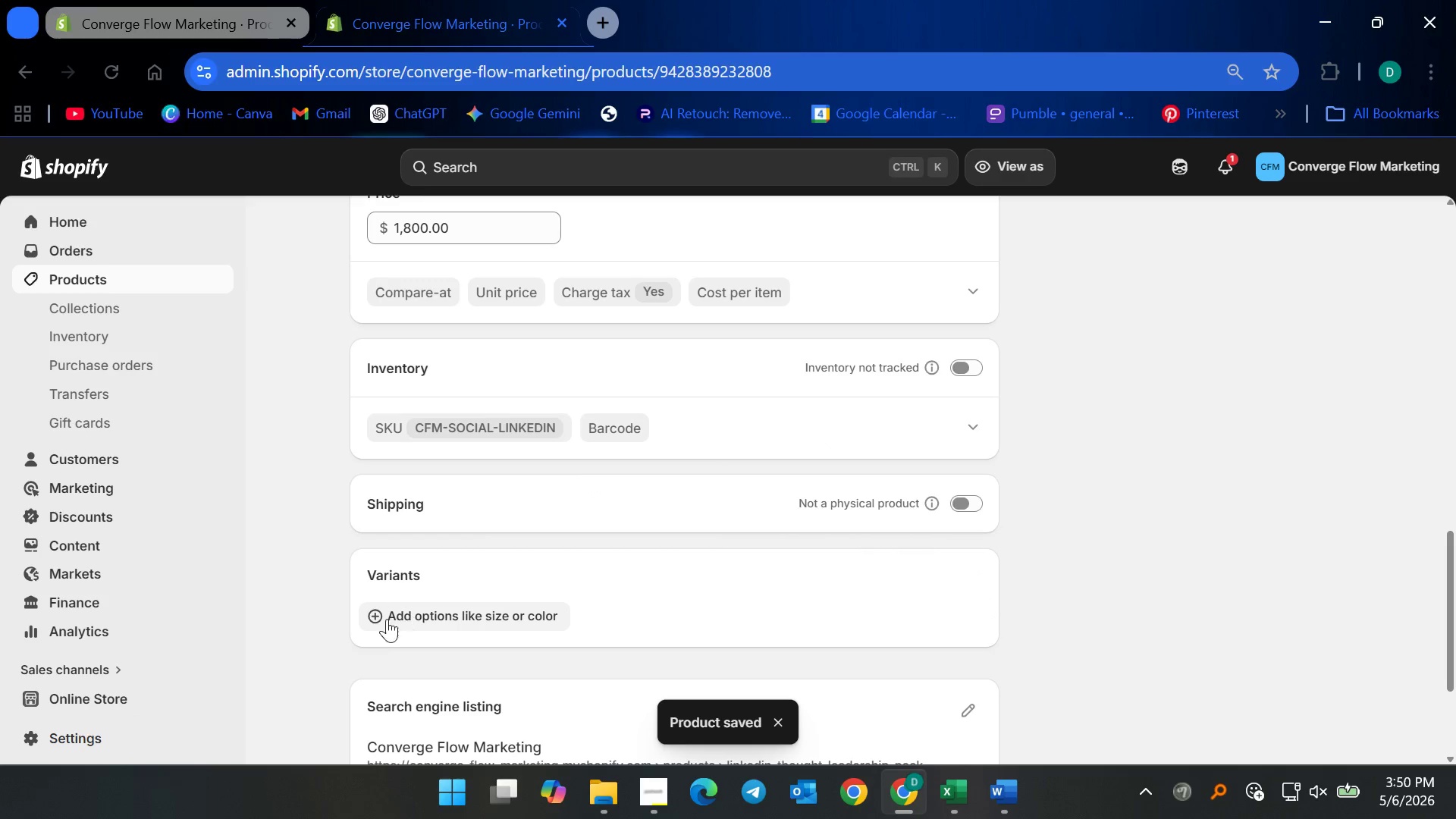 
left_click([369, 620])
 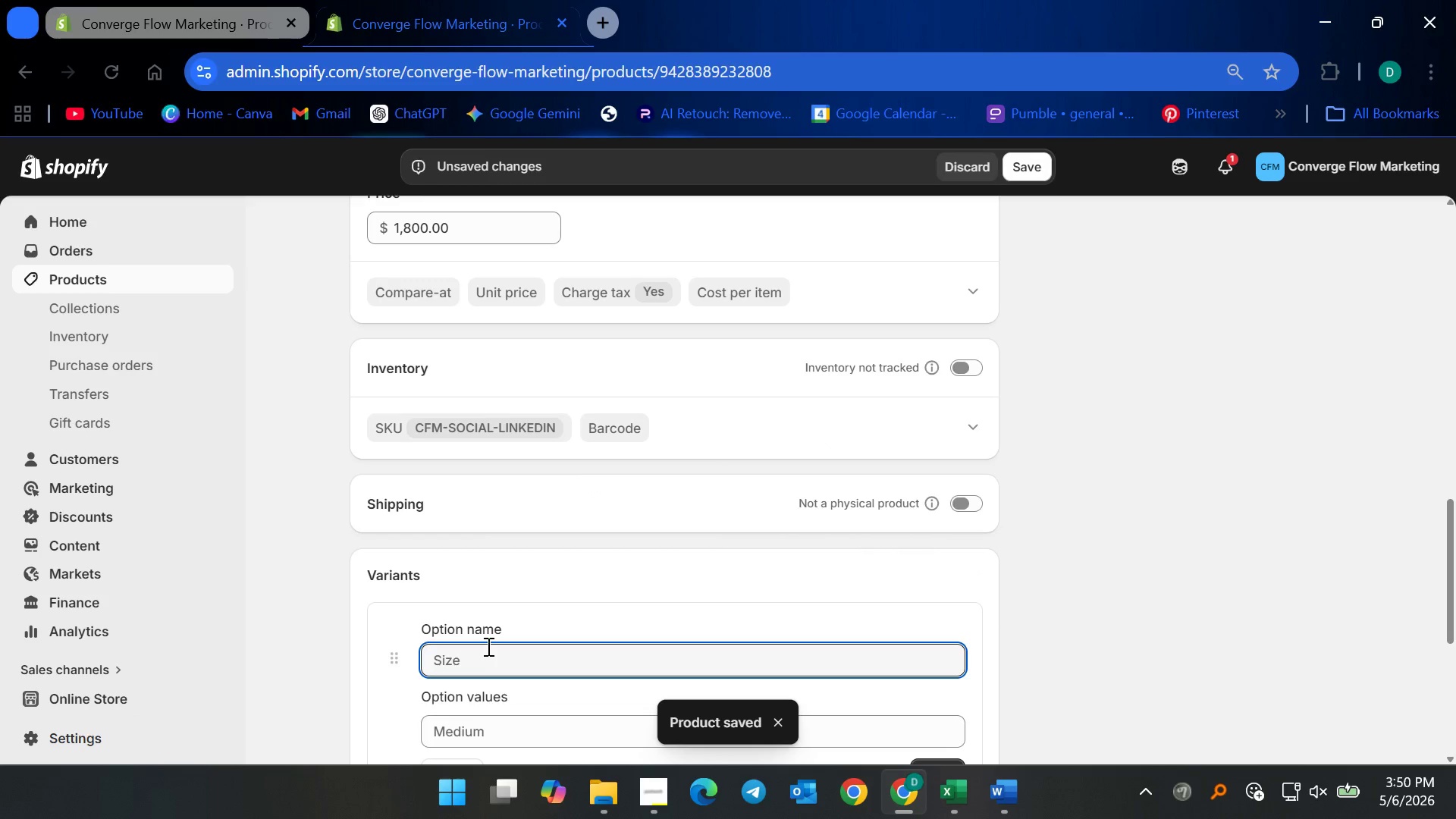 
type(sER)
key(Backspace)
key(Backspace)
key(Backspace)
type(Service Package)
 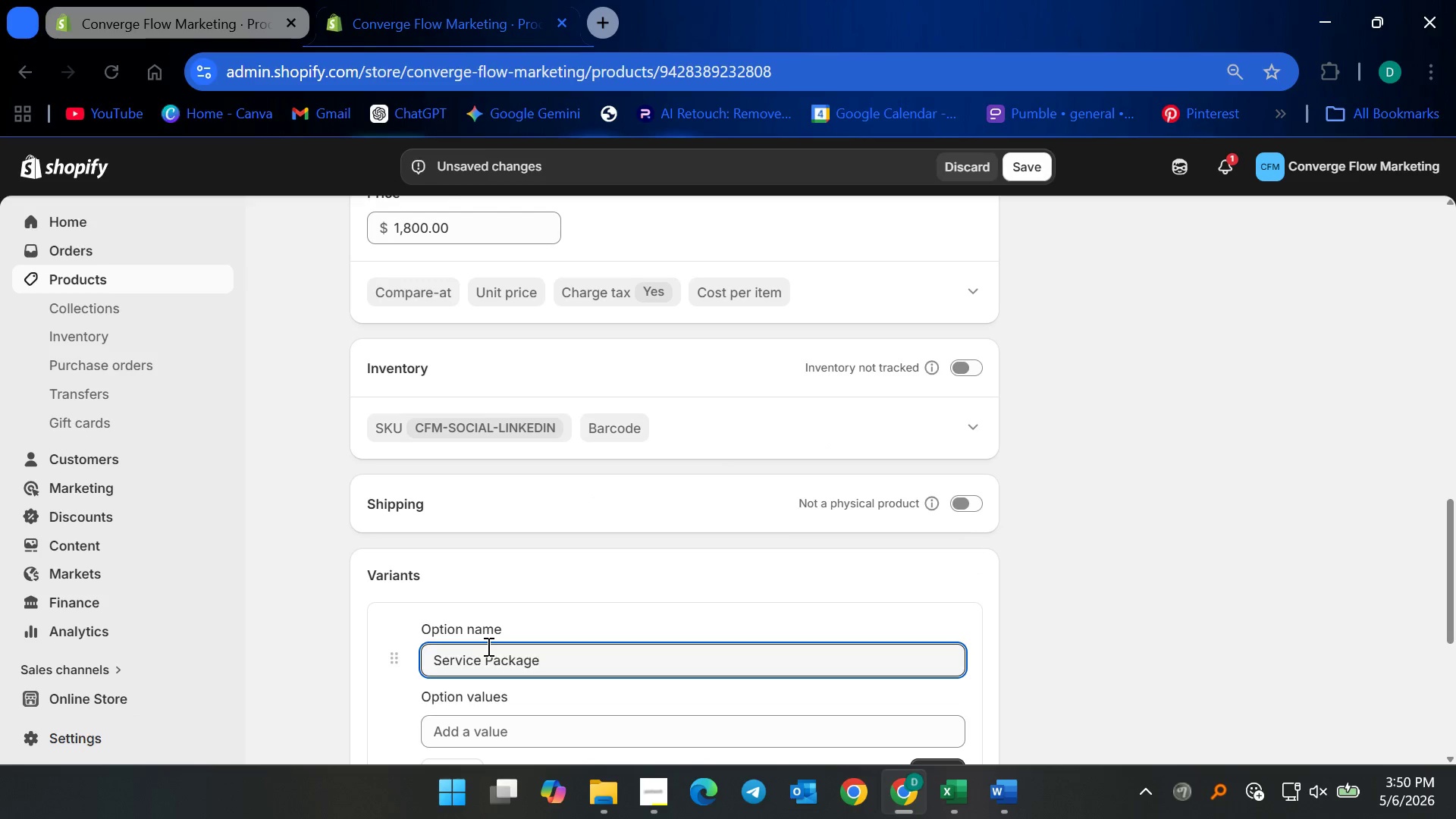 
scroll: coordinate [659, 581], scroll_direction: down, amount: 2.0
 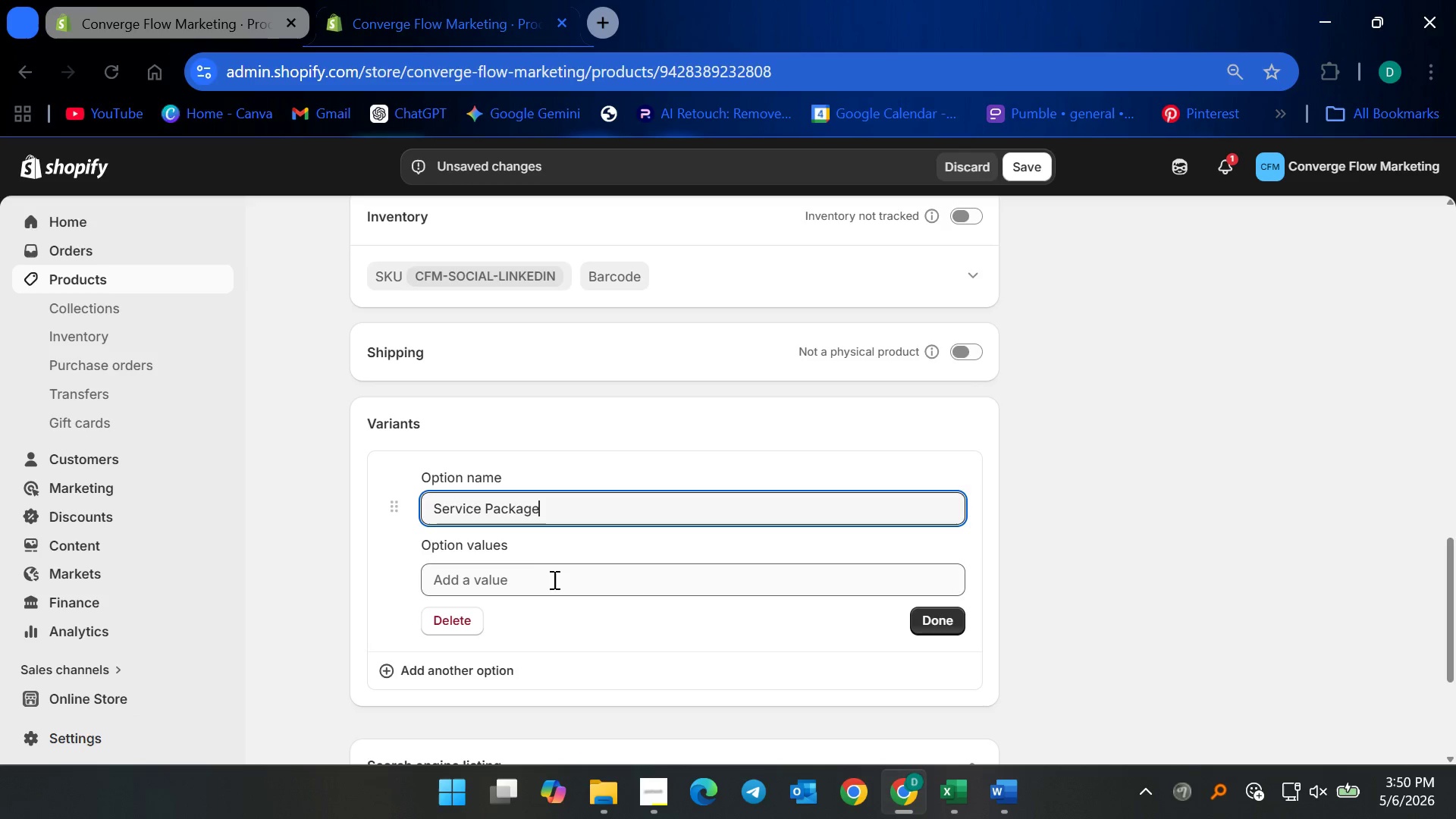 
left_click([560, 583])
 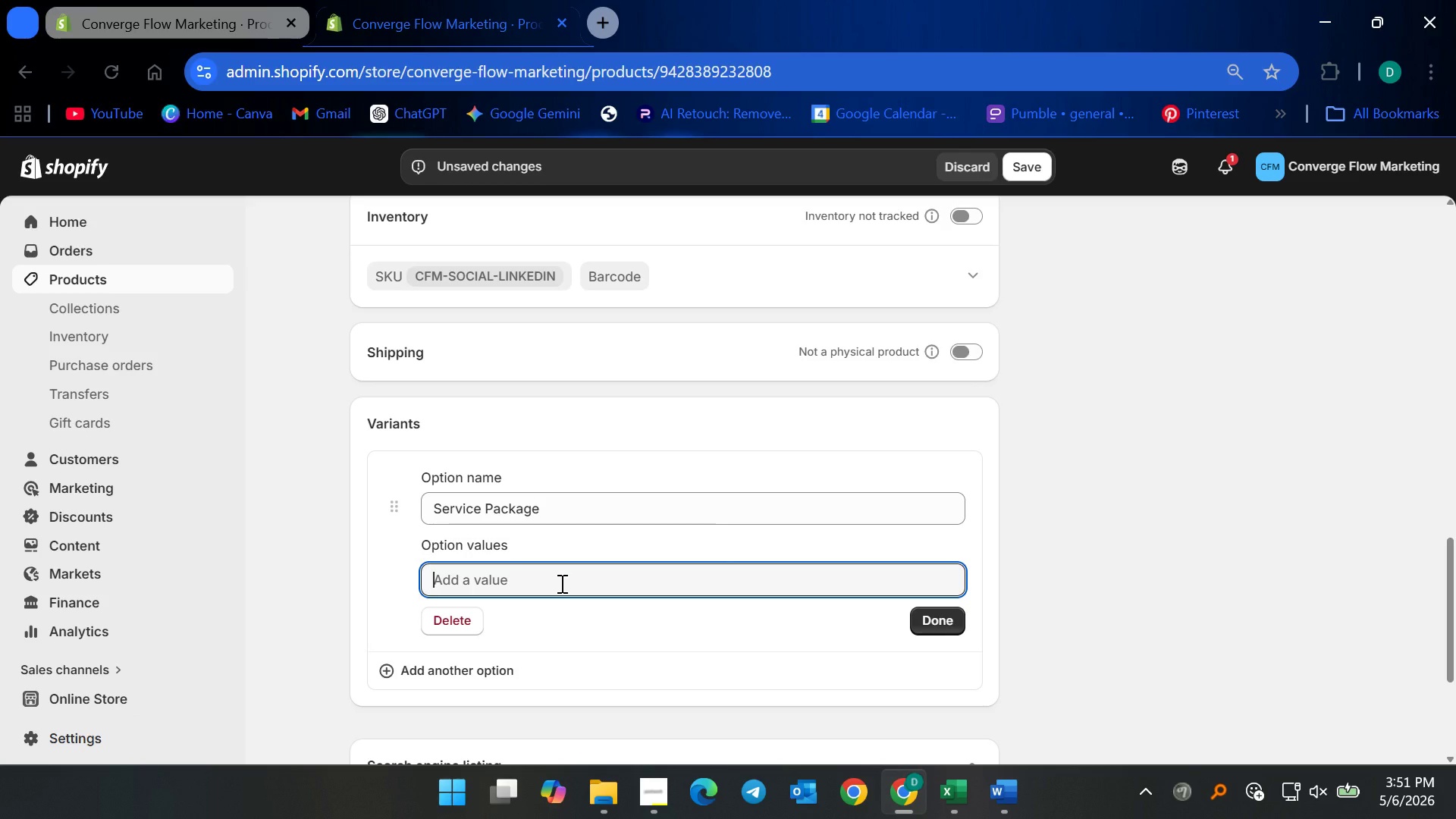 
type(Content Pack)
 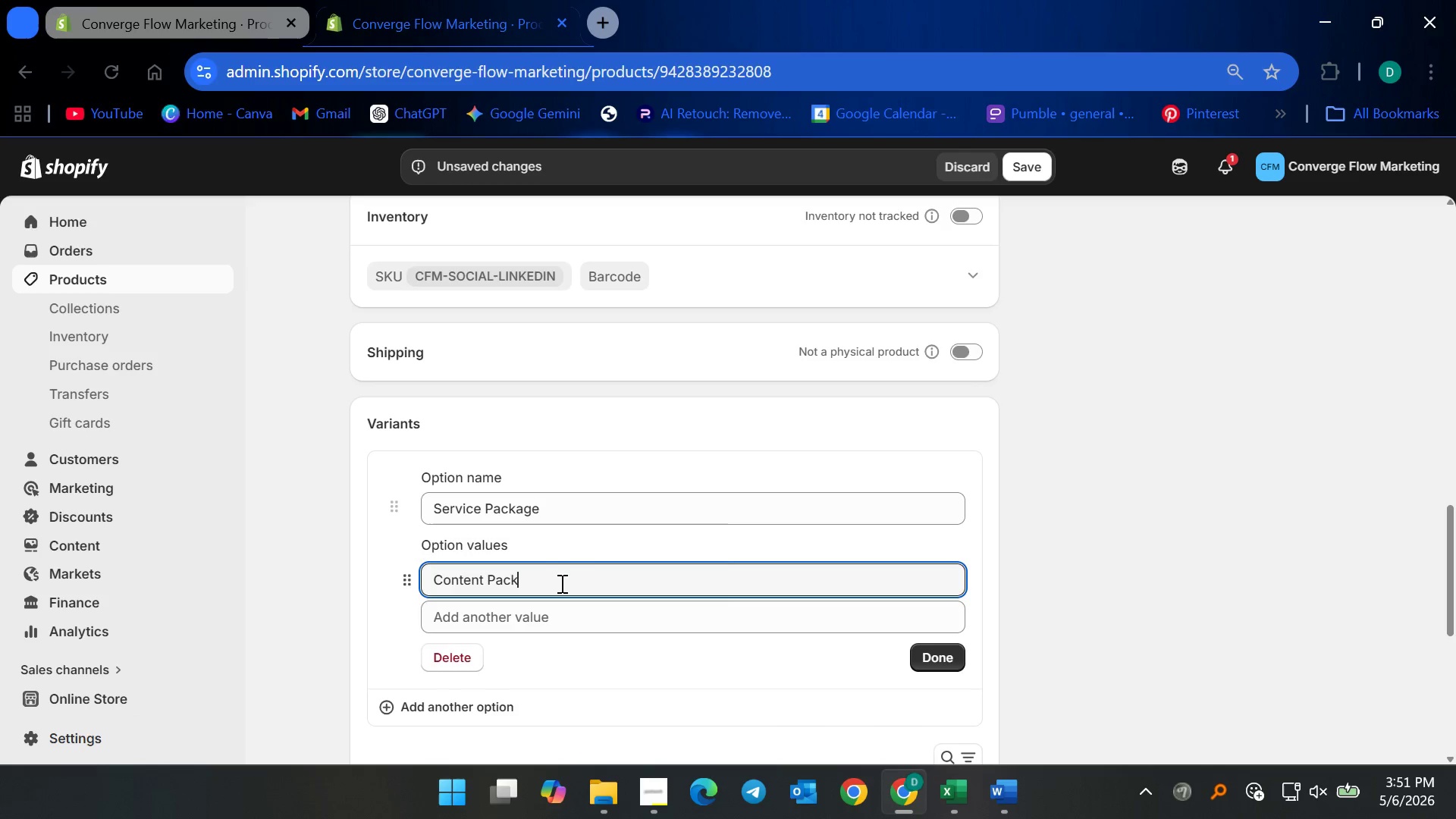 
left_click([949, 659])
 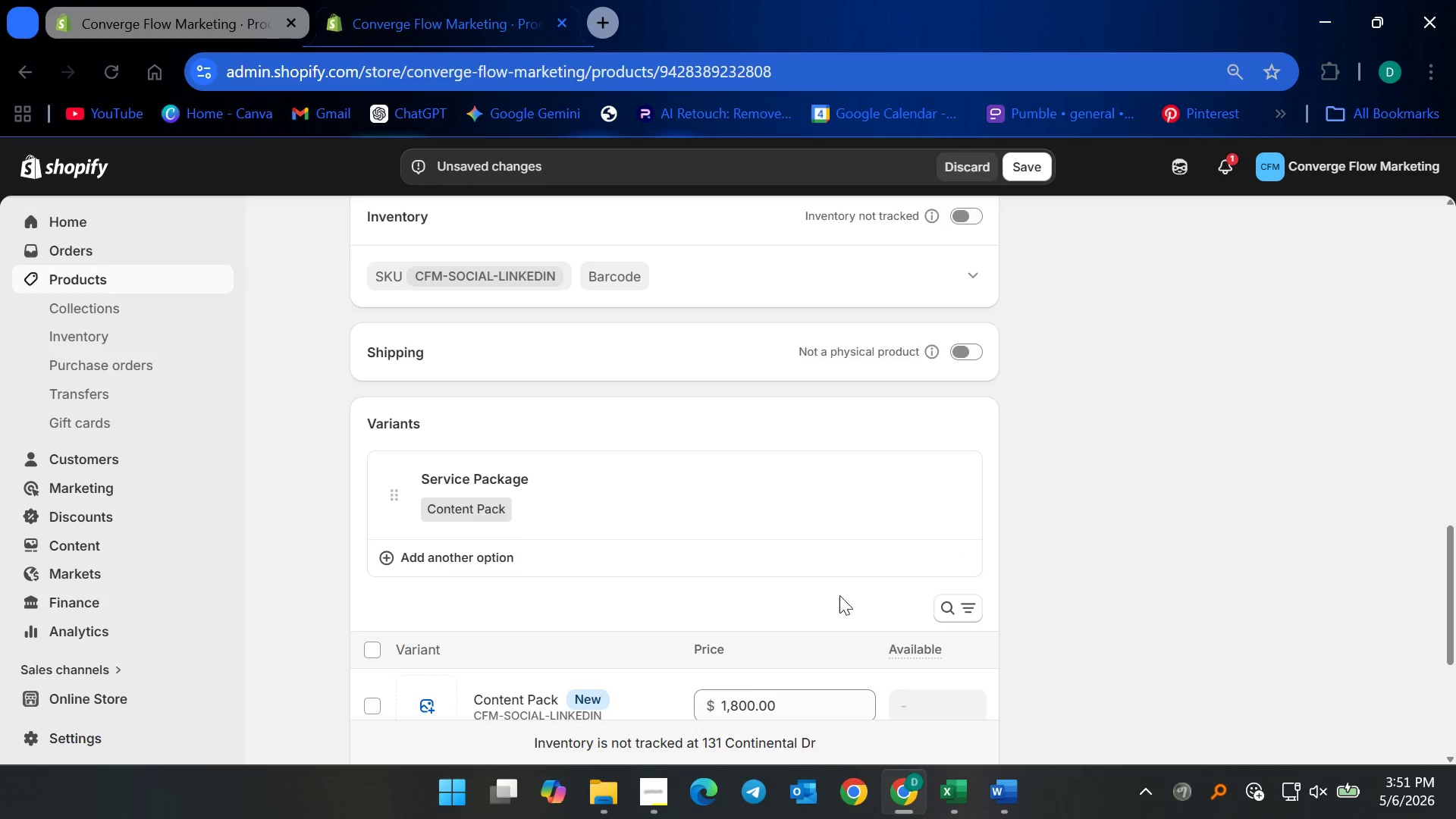 
scroll: coordinate [676, 600], scroll_direction: up, amount: 19.0
 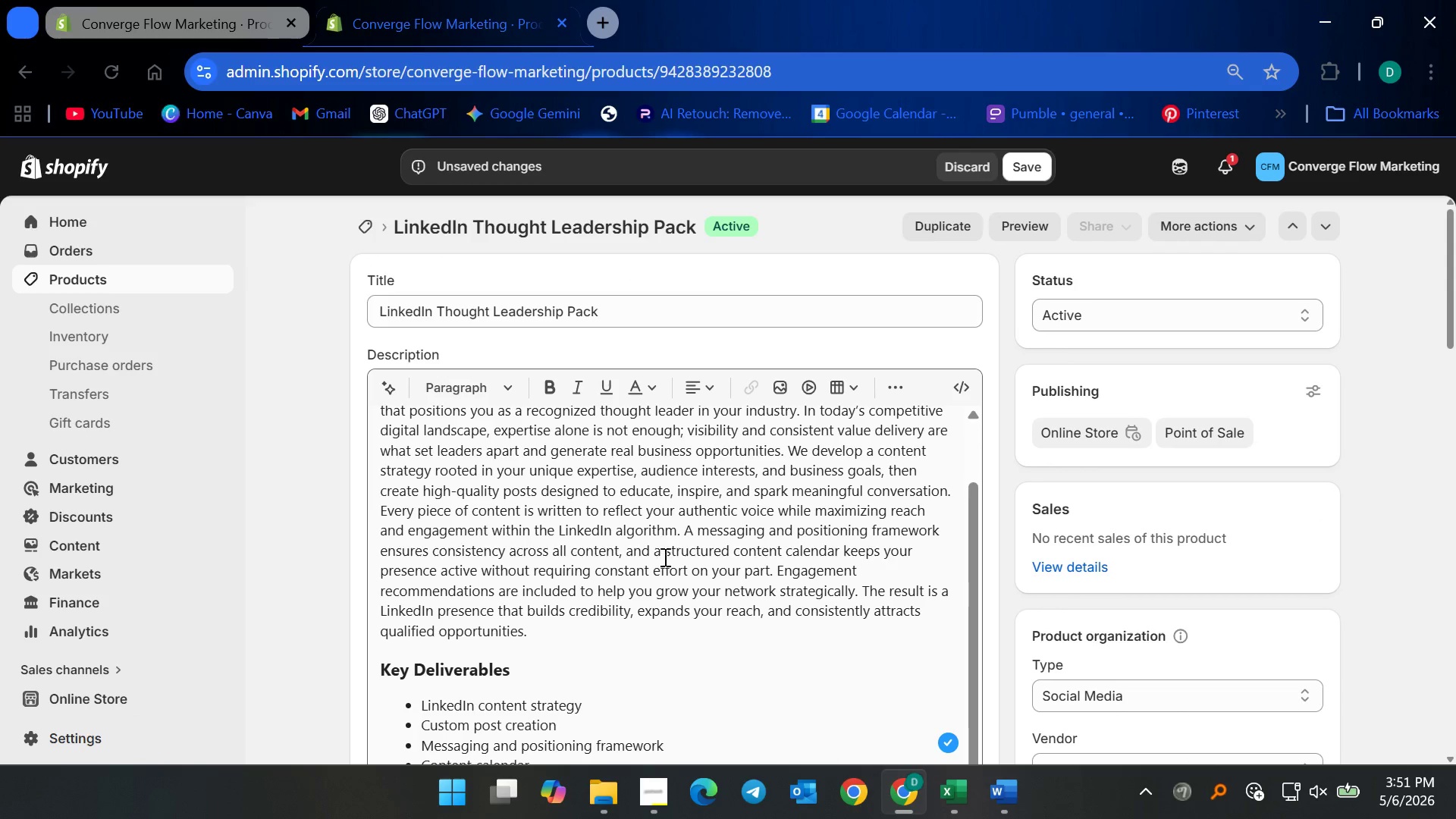 
scroll: coordinate [722, 606], scroll_direction: down, amount: 21.0
 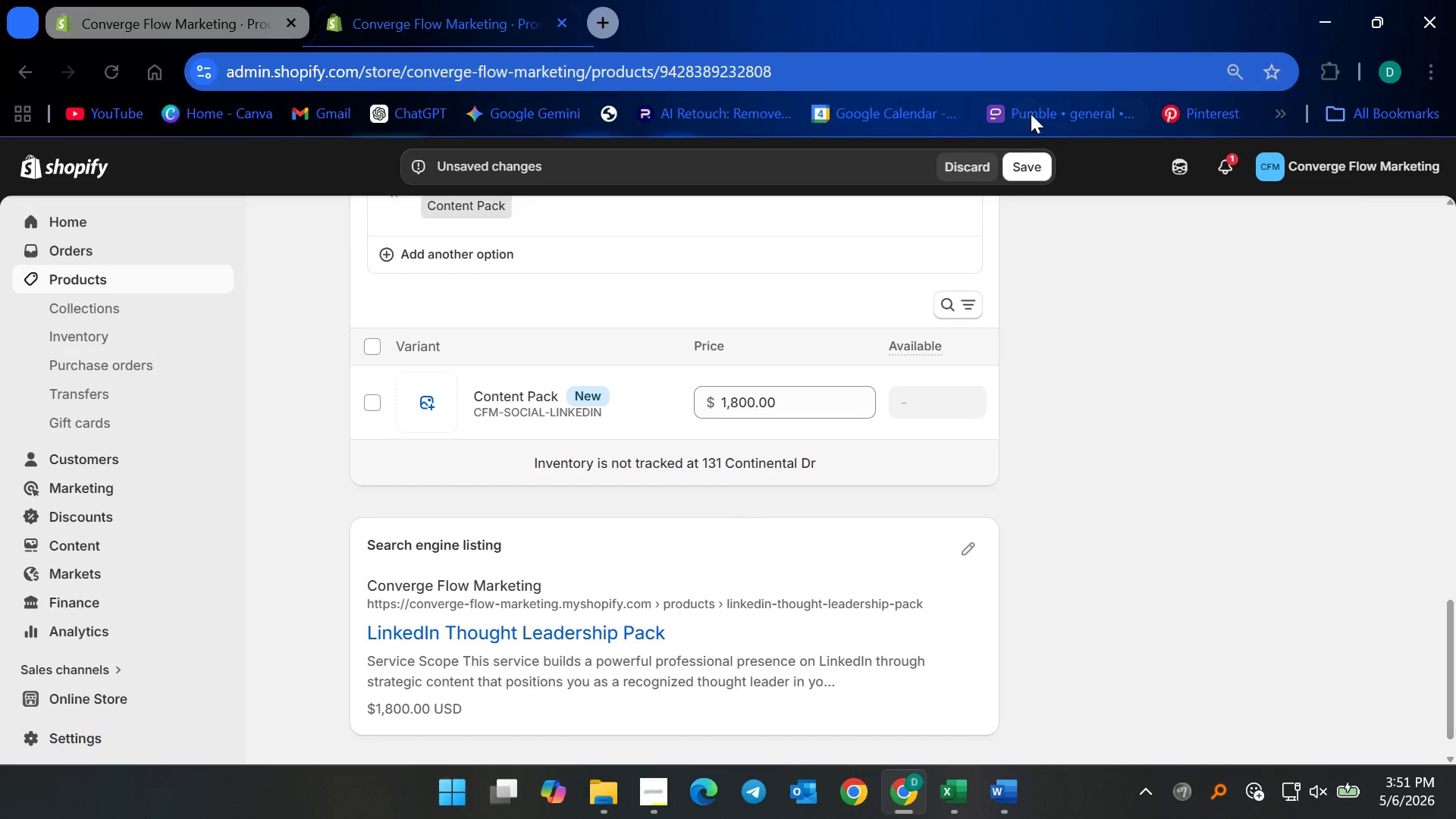 
left_click([1025, 172])
 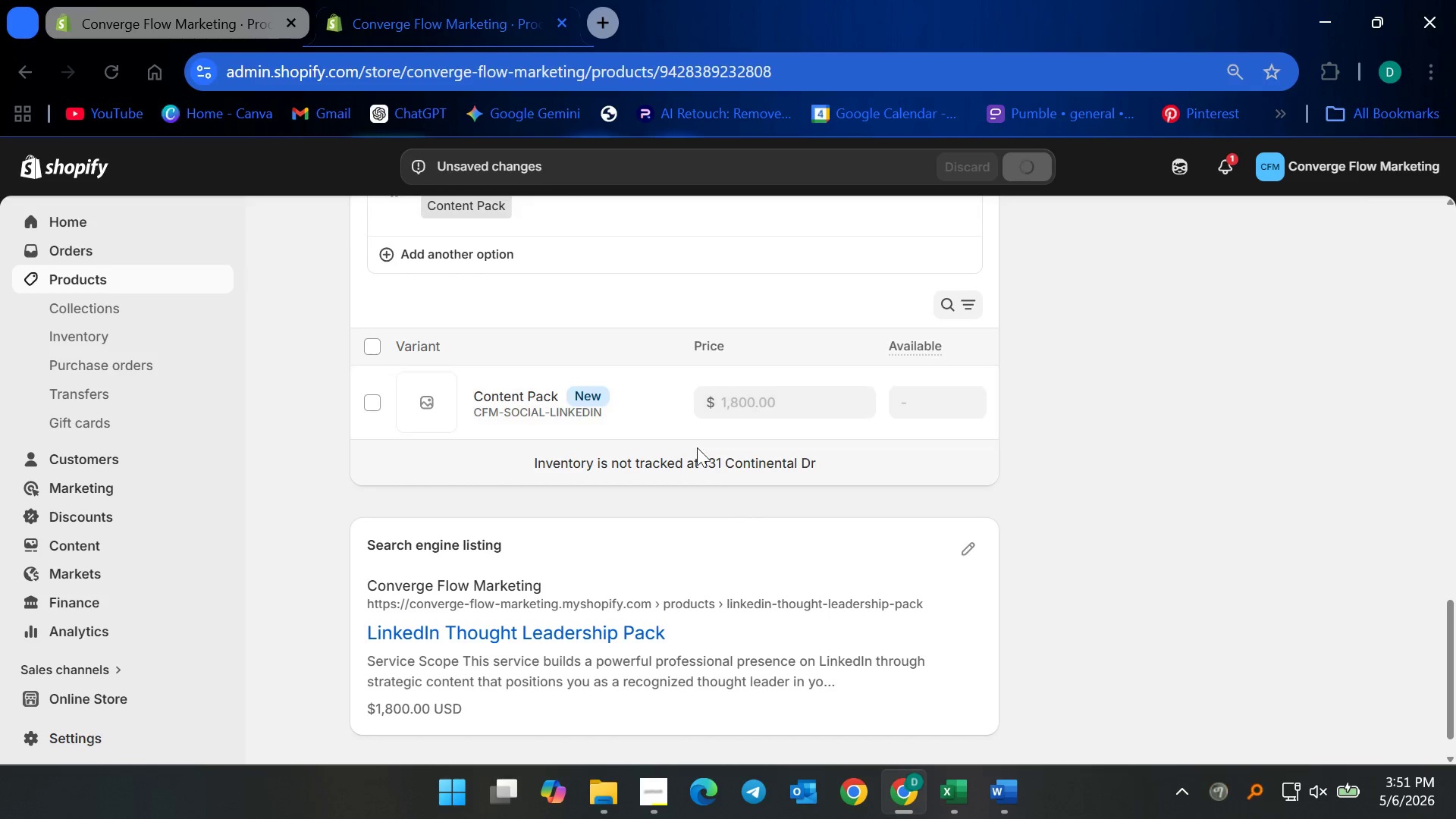 
scroll: coordinate [664, 502], scroll_direction: up, amount: 3.0
 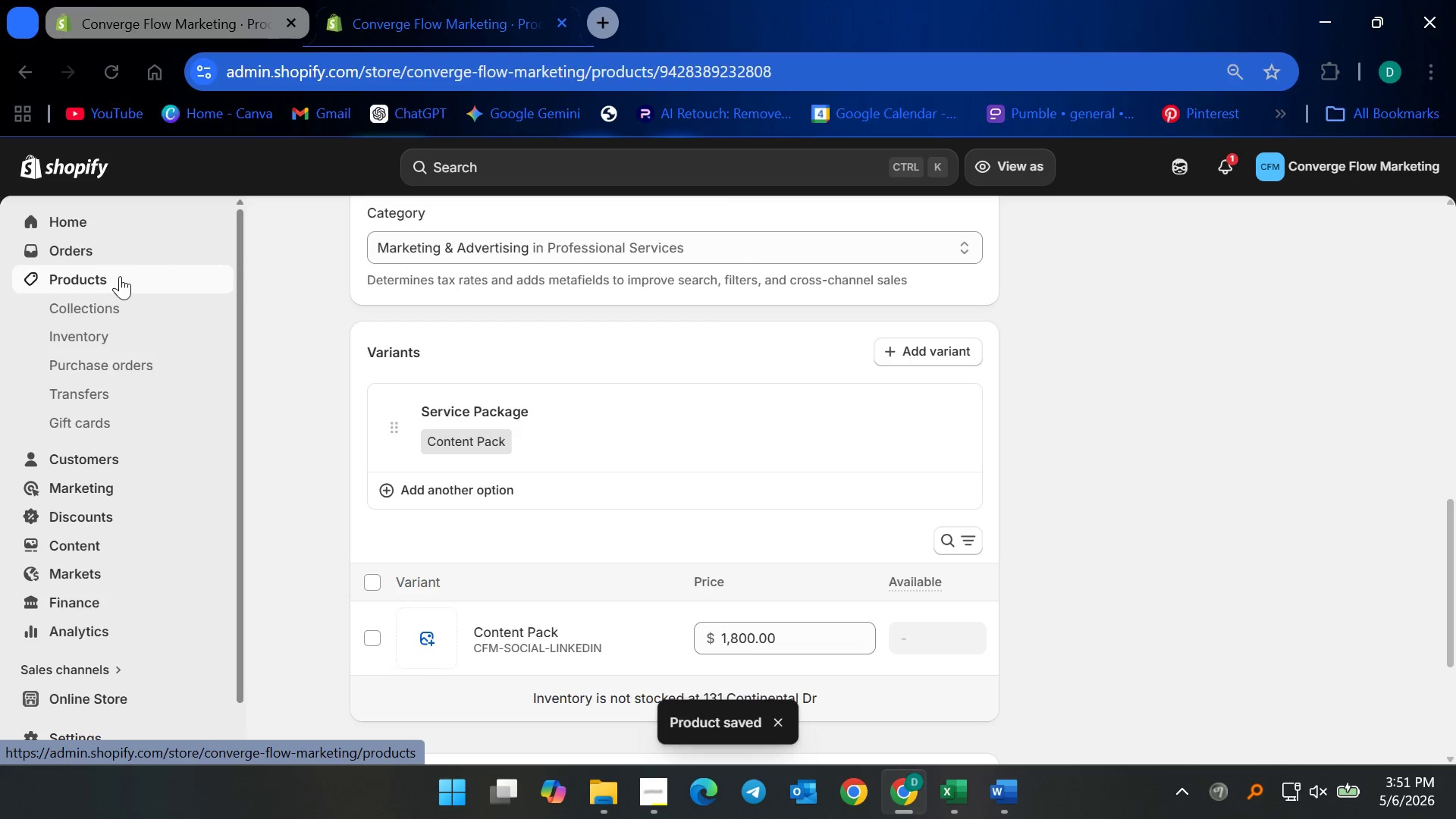 
left_click([952, 792])
 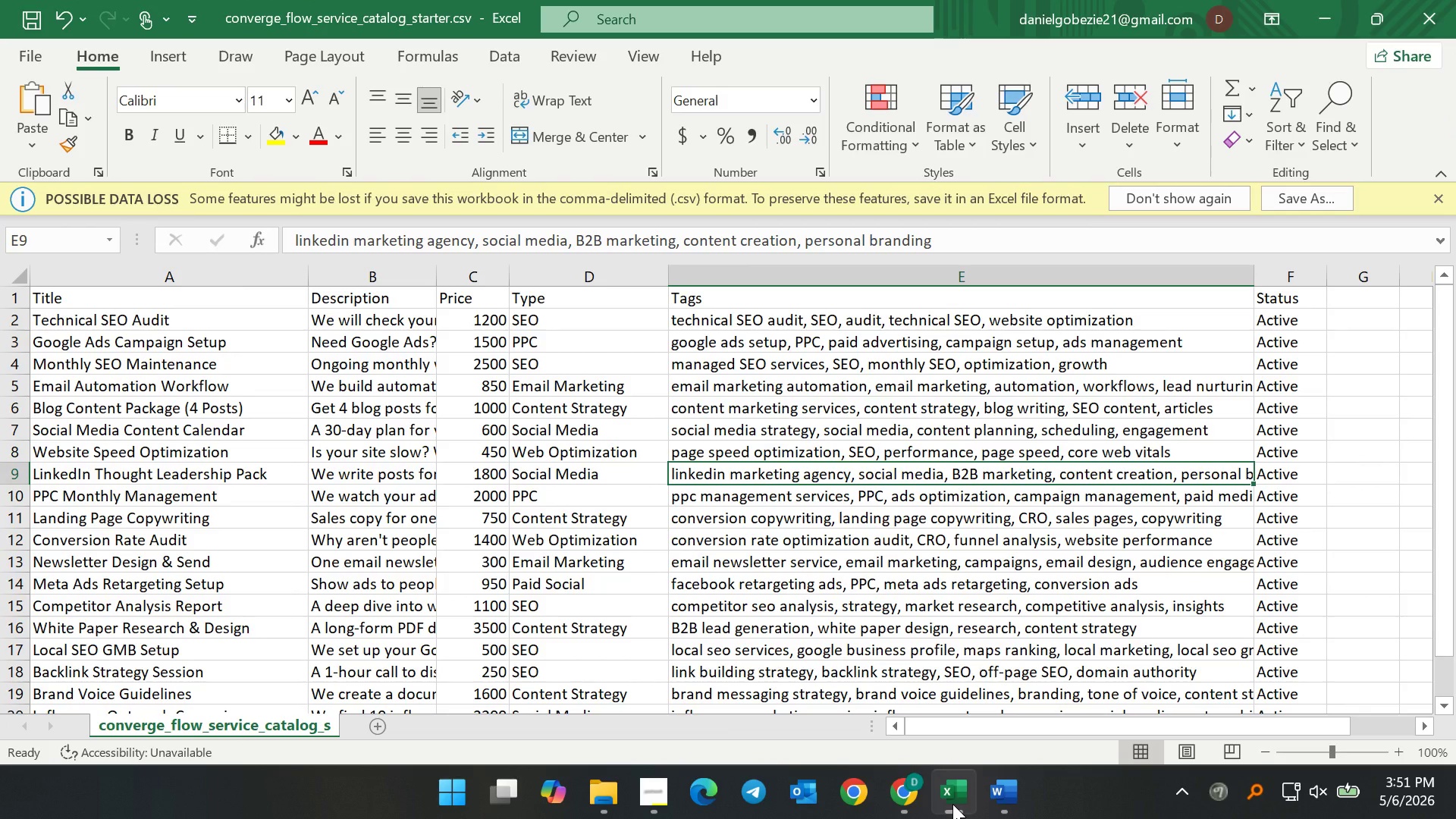 
left_click([952, 804])
 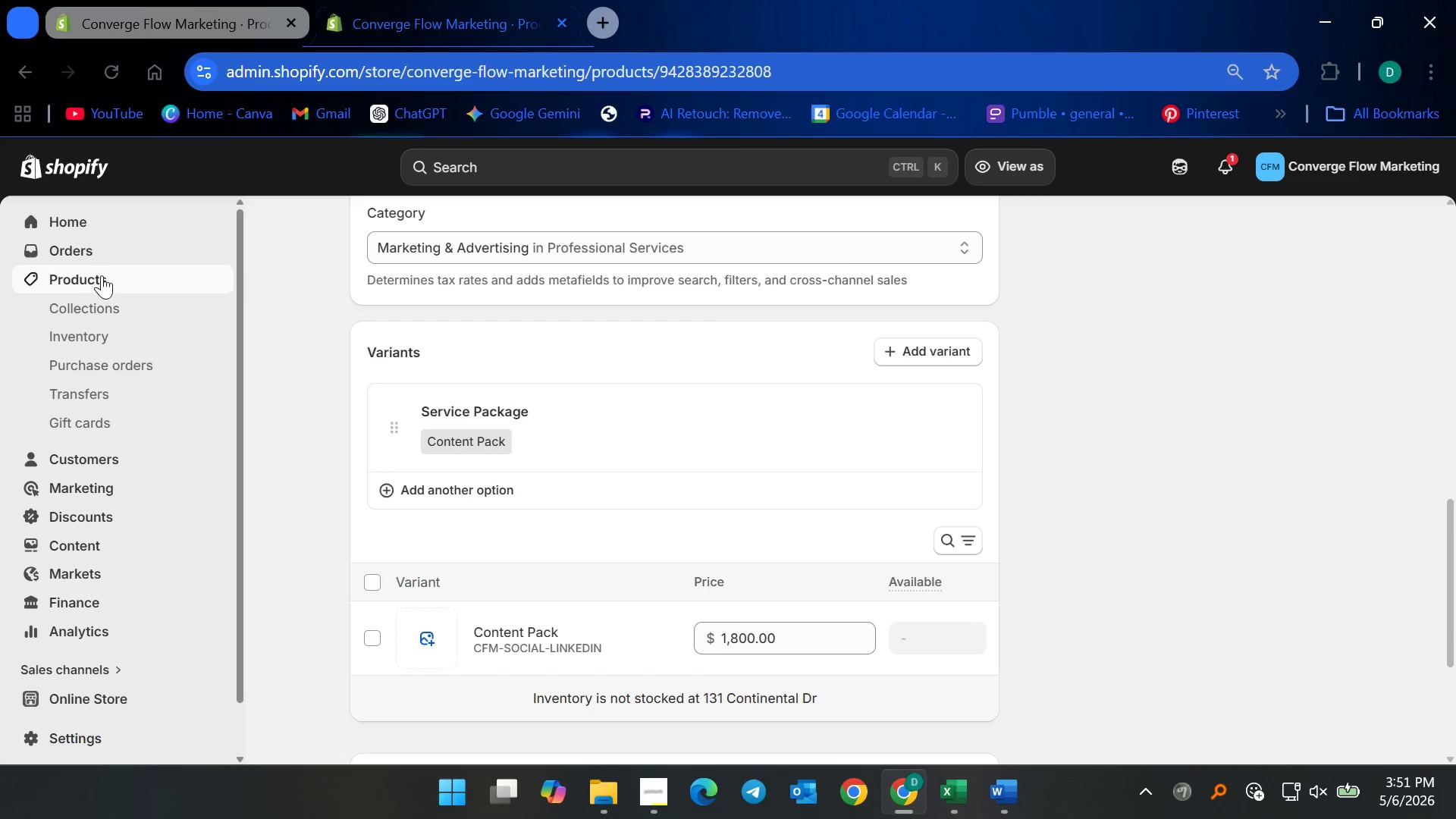 
left_click([111, 277])
 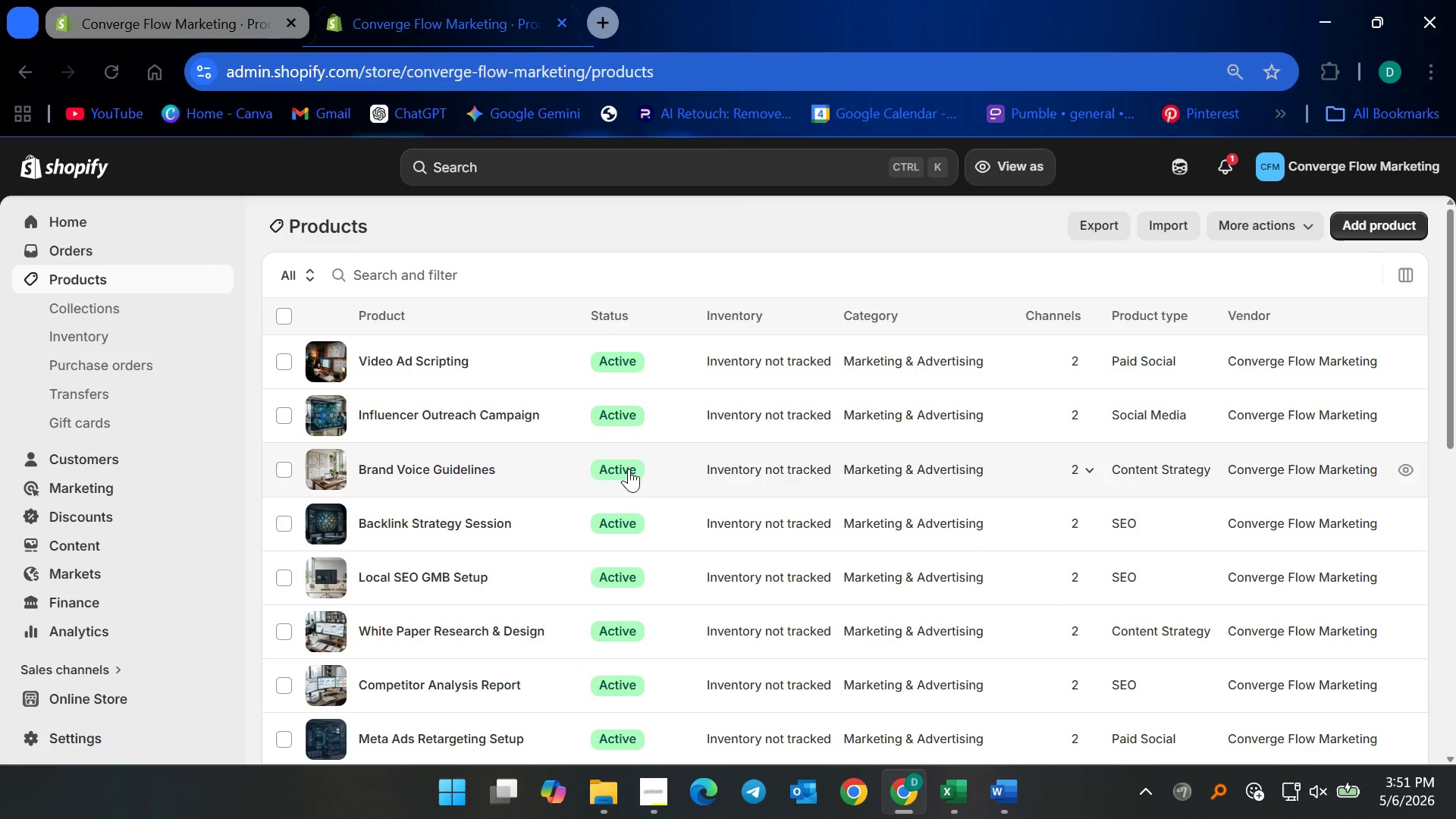 
scroll: coordinate [482, 570], scroll_direction: down, amount: 7.0
 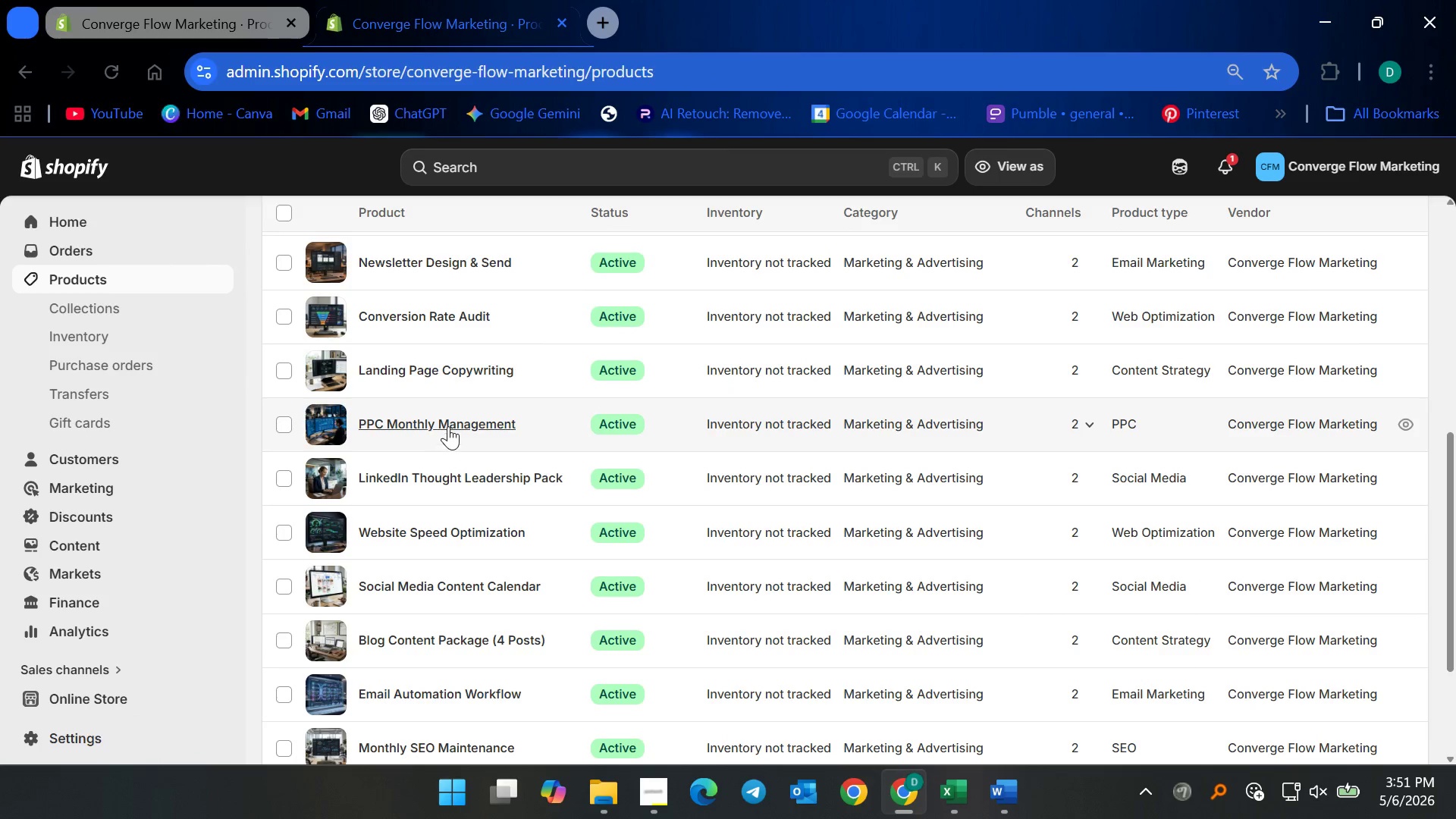 
left_click([449, 425])
 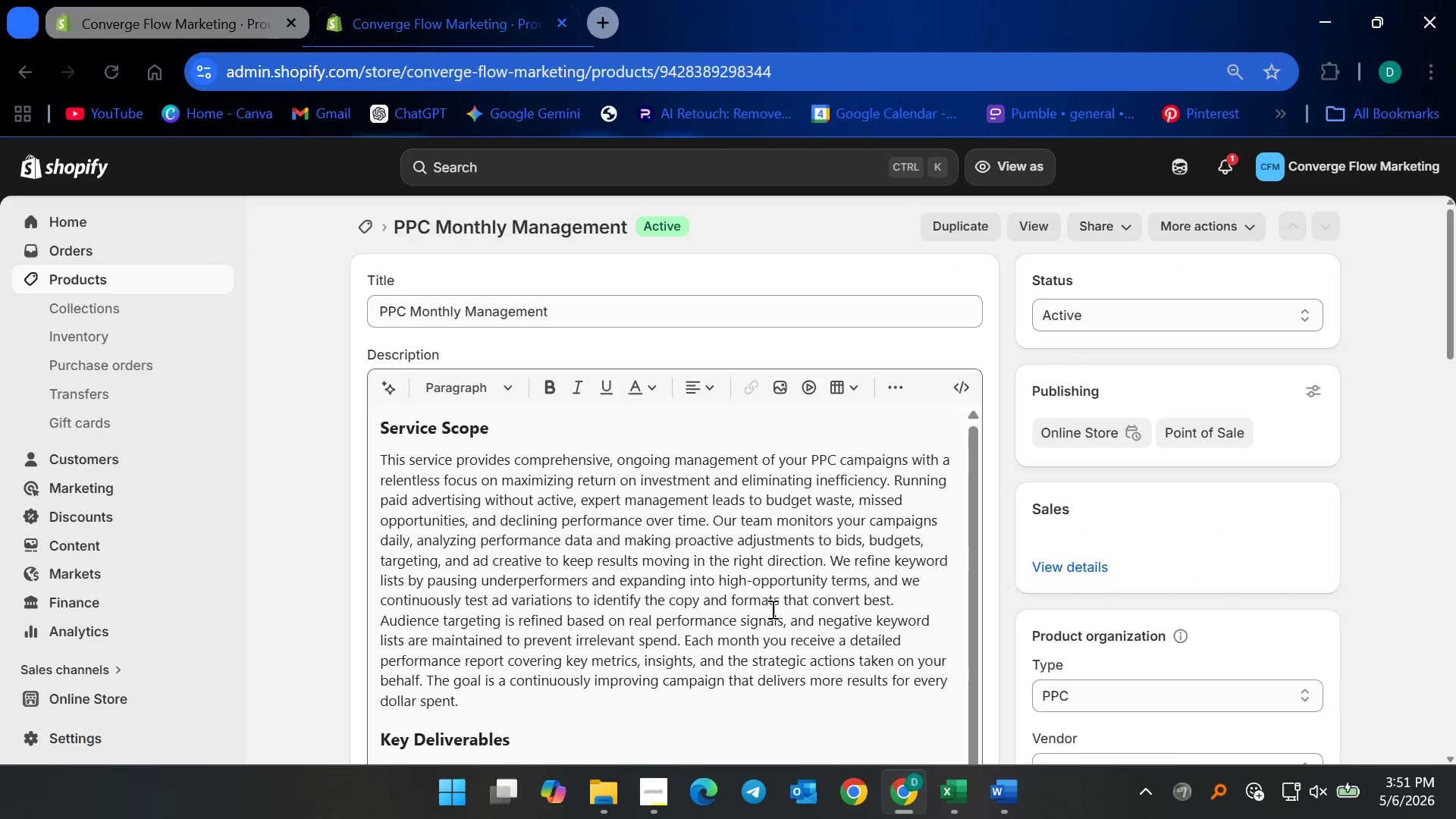 
scroll: coordinate [676, 561], scroll_direction: down, amount: 21.0
 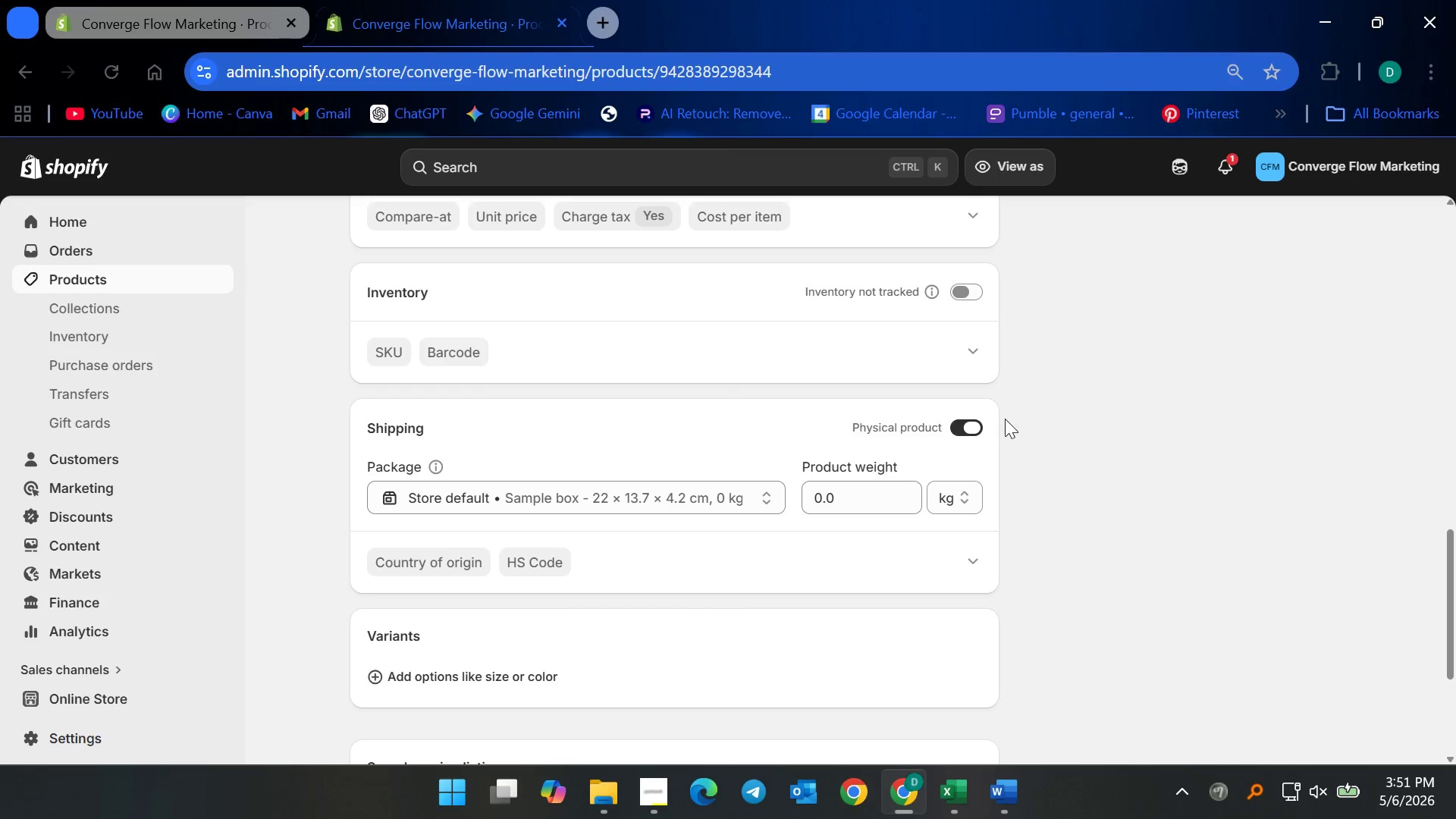 
left_click([964, 422])
 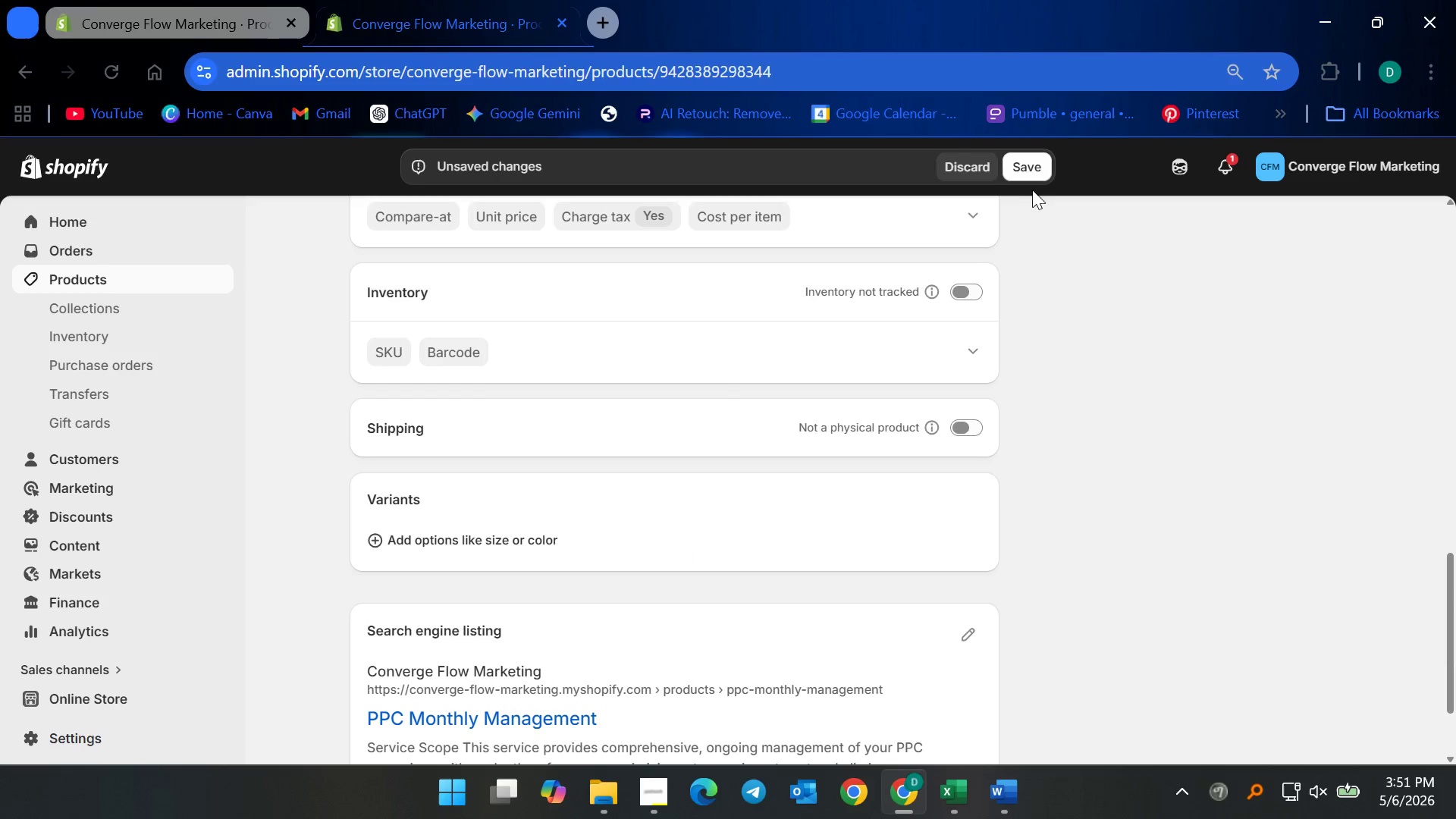 
left_click([1021, 165])
 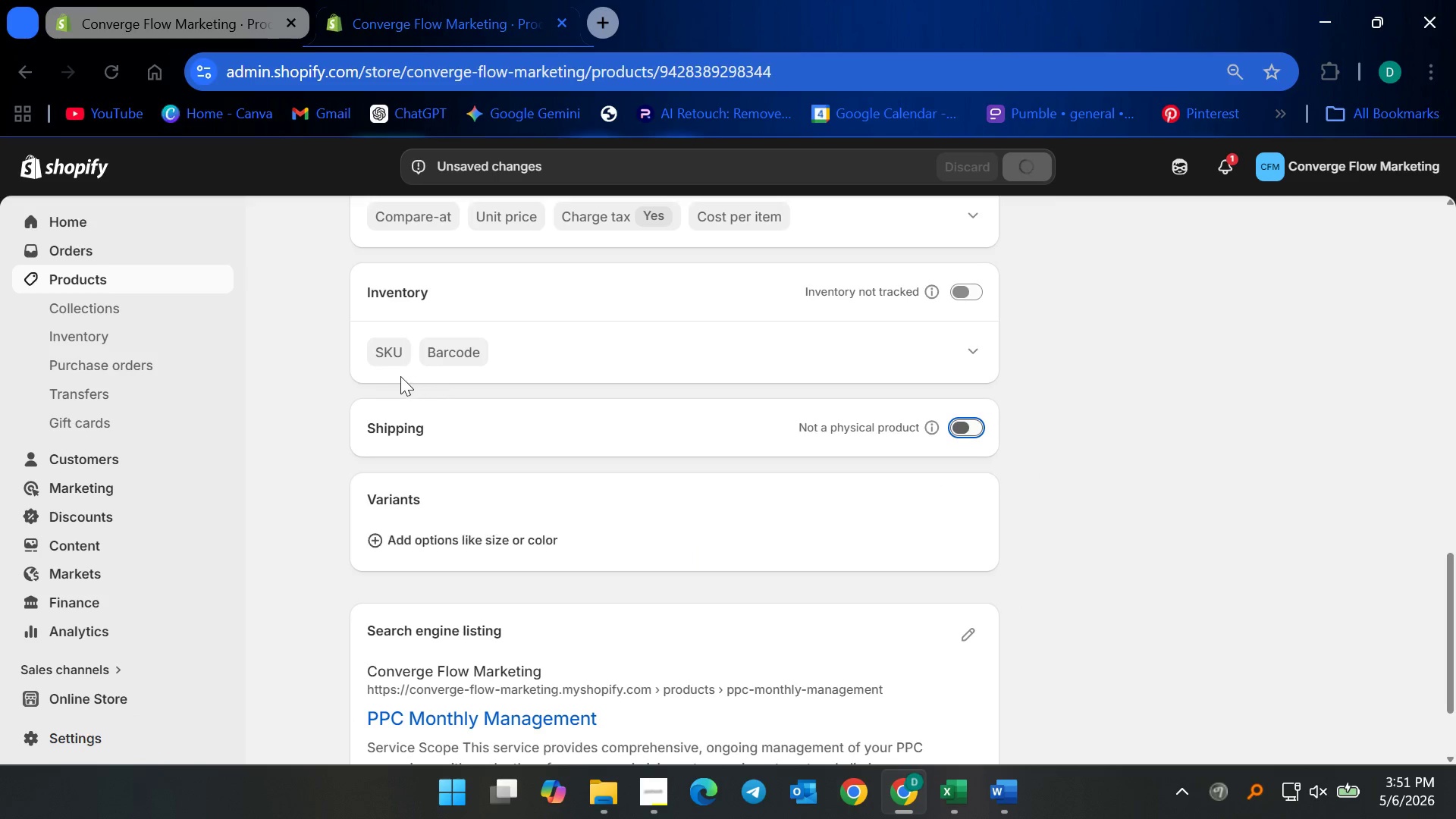 
left_click([396, 362])
 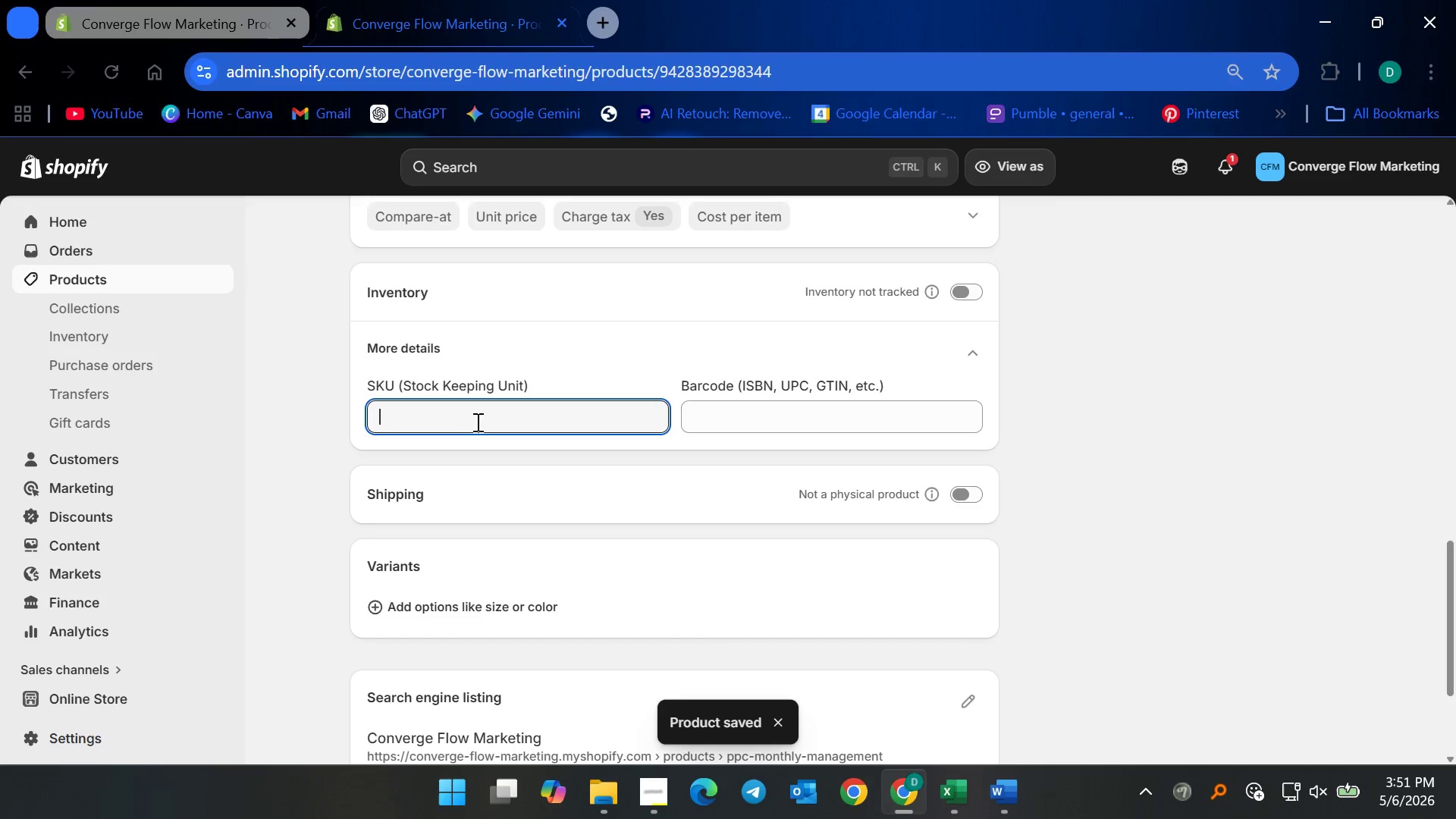 
type(CFM-PPC-MONTHLY)
 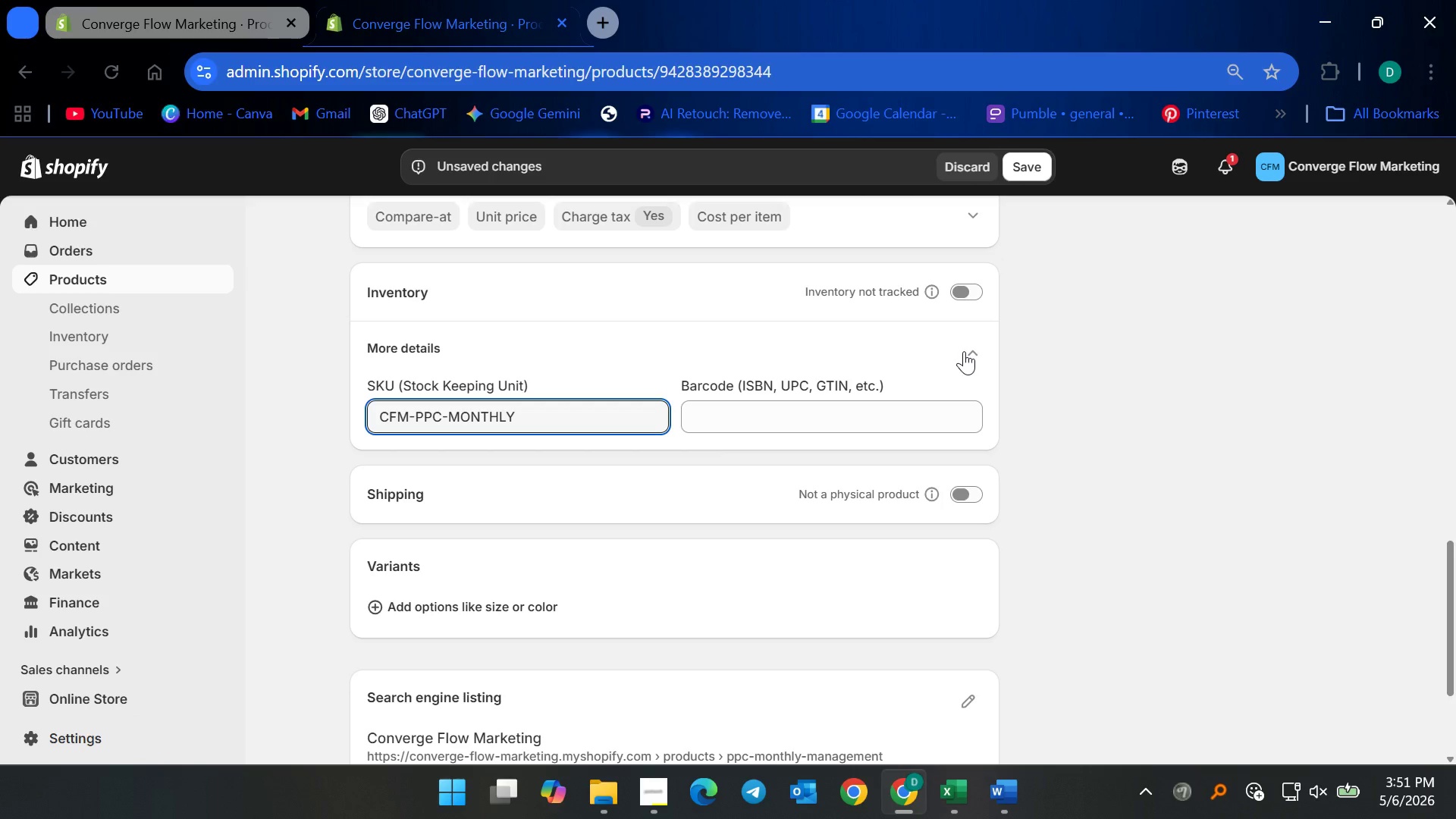 
left_click([1037, 158])
 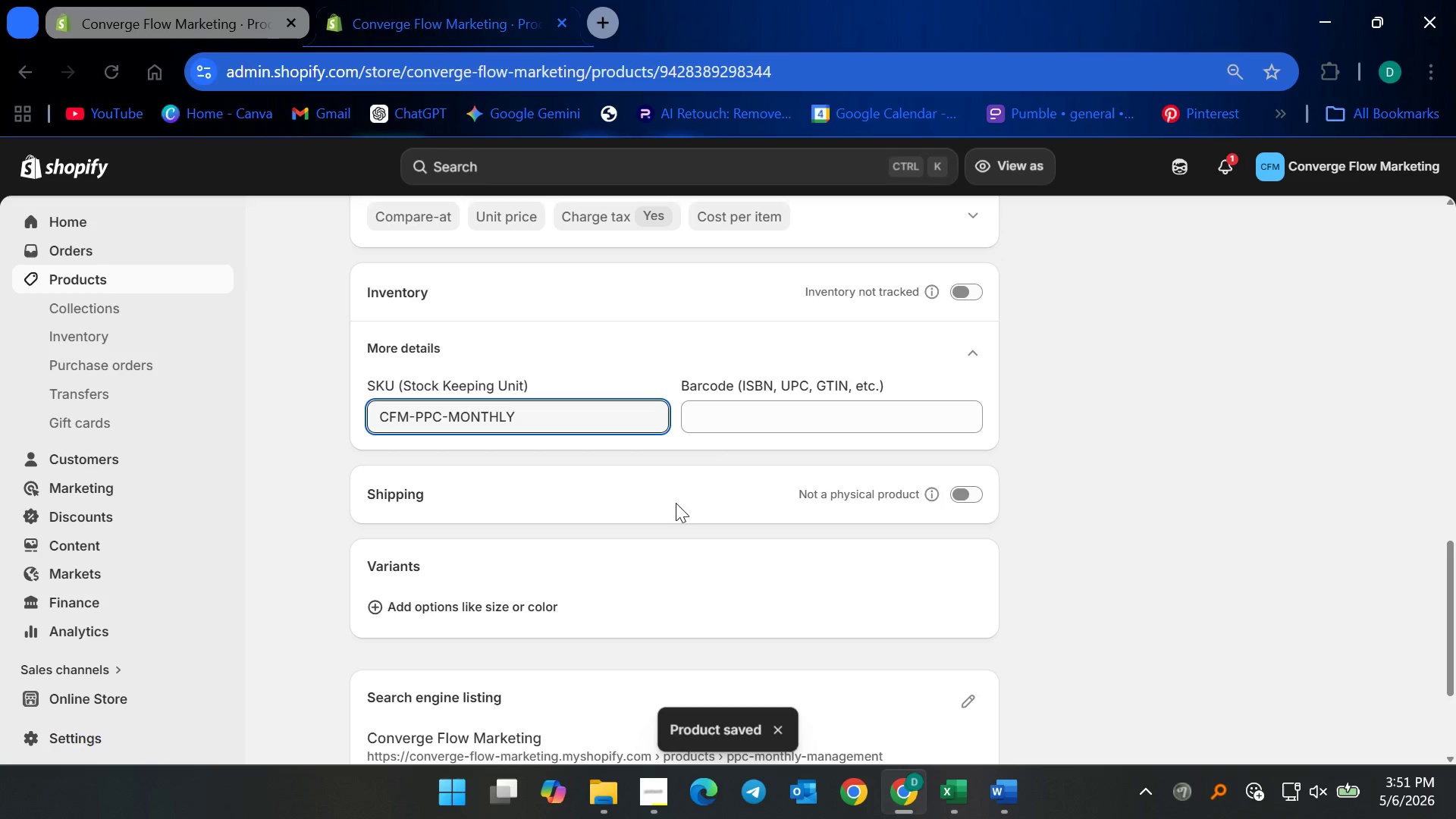 
left_click([383, 609])
 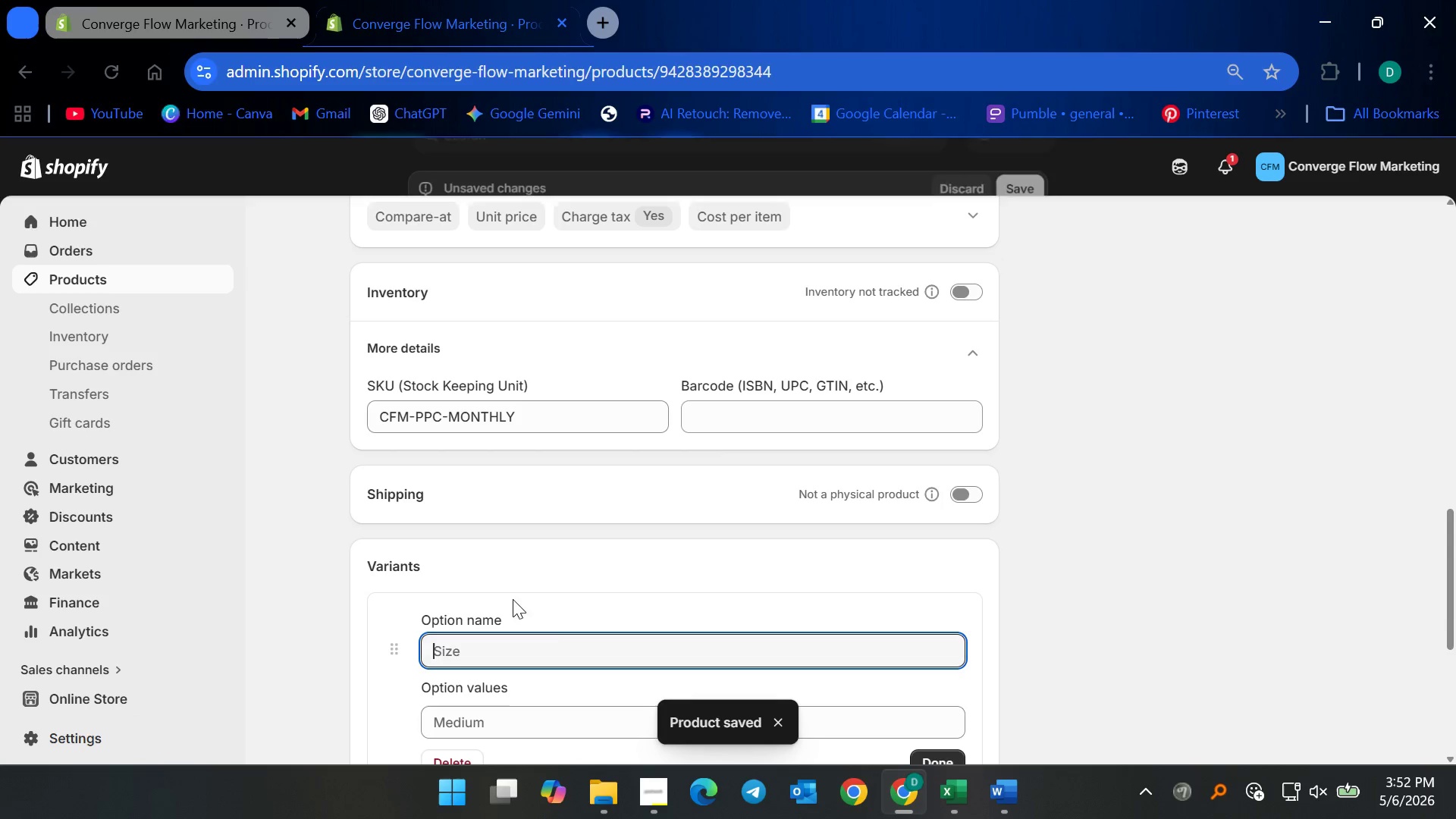 
scroll: coordinate [570, 612], scroll_direction: down, amount: 3.0
 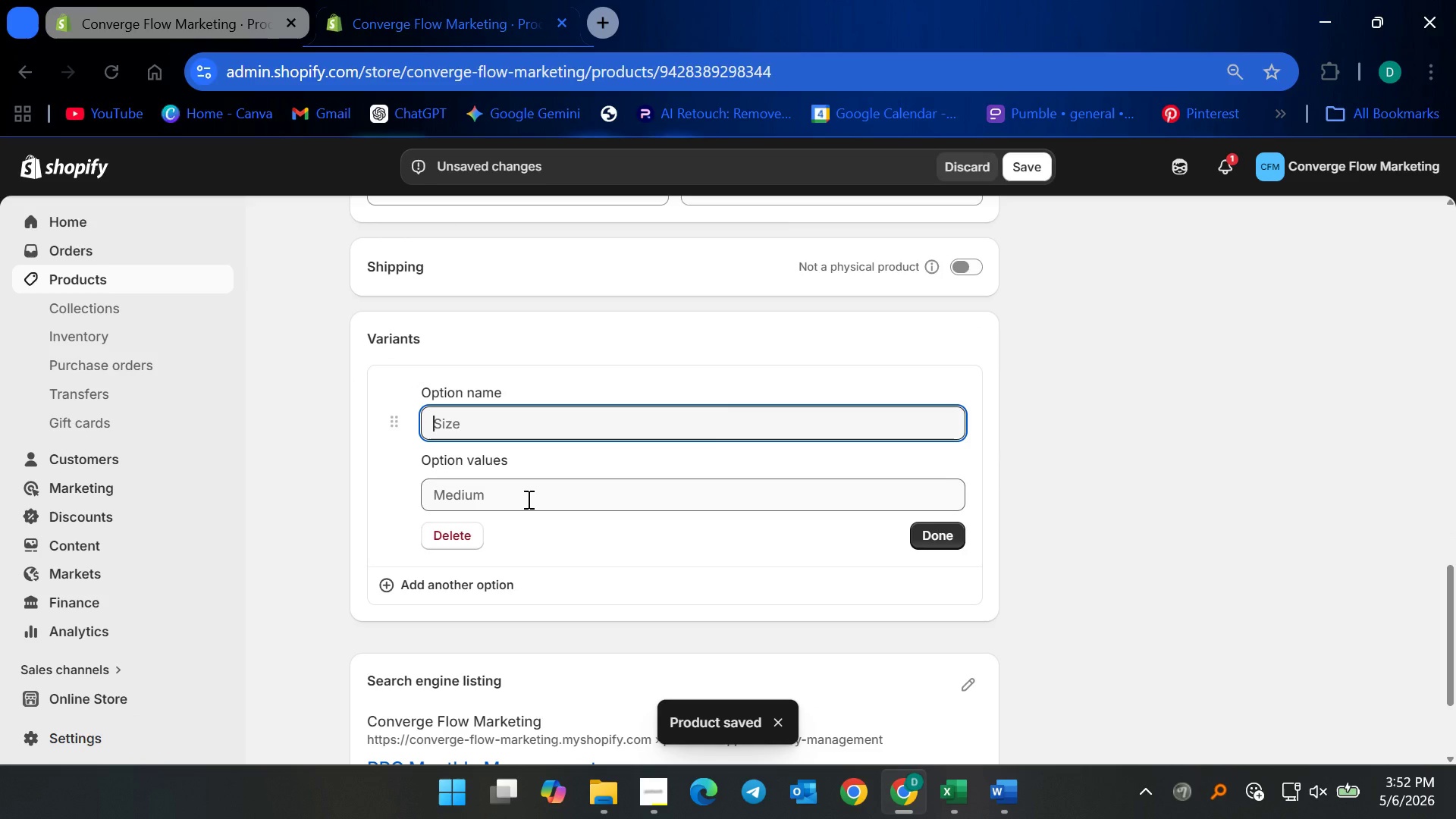 
hold_key(key=ShiftRight, duration=0.31)
 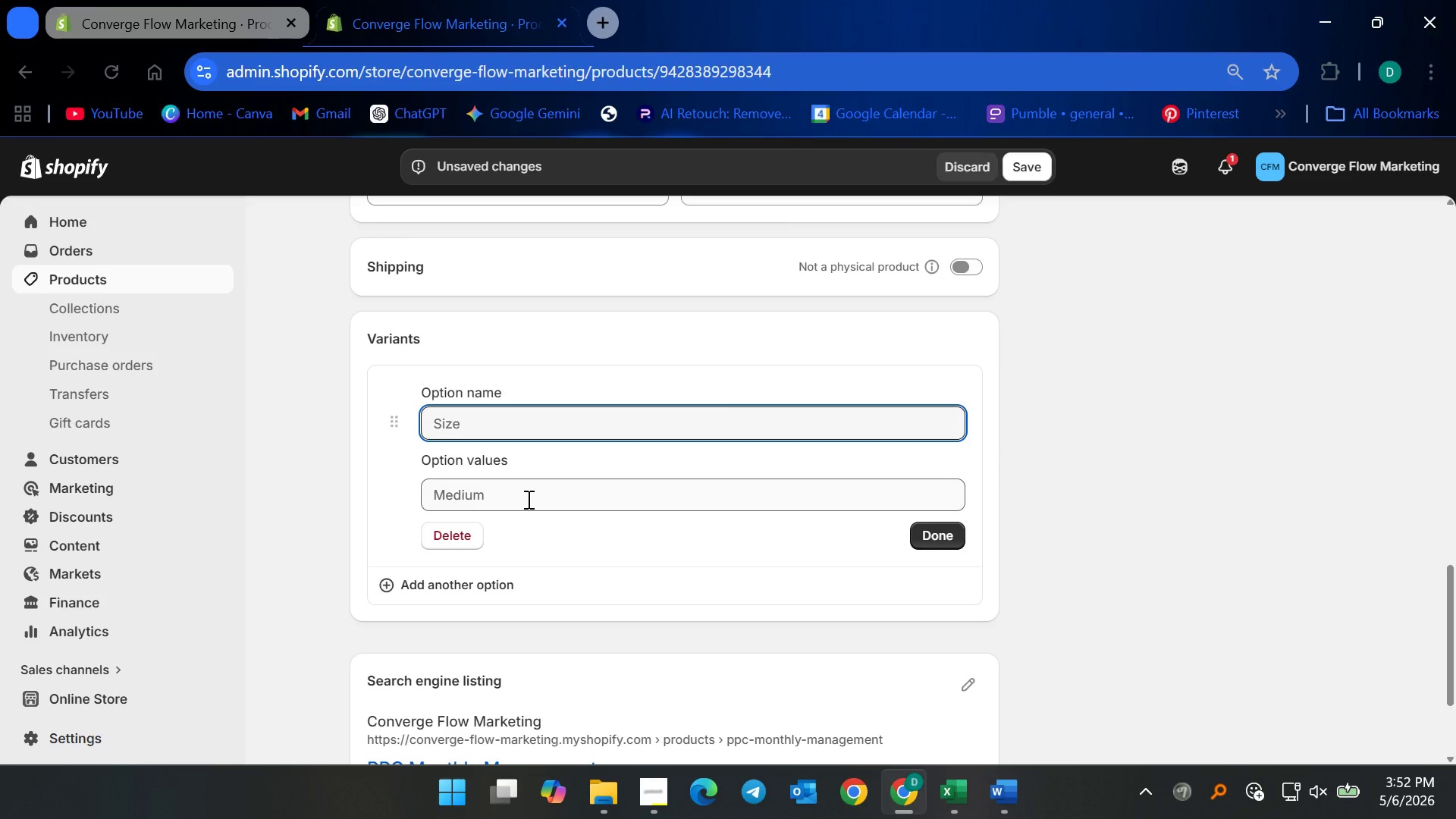 
type(Service Package)
 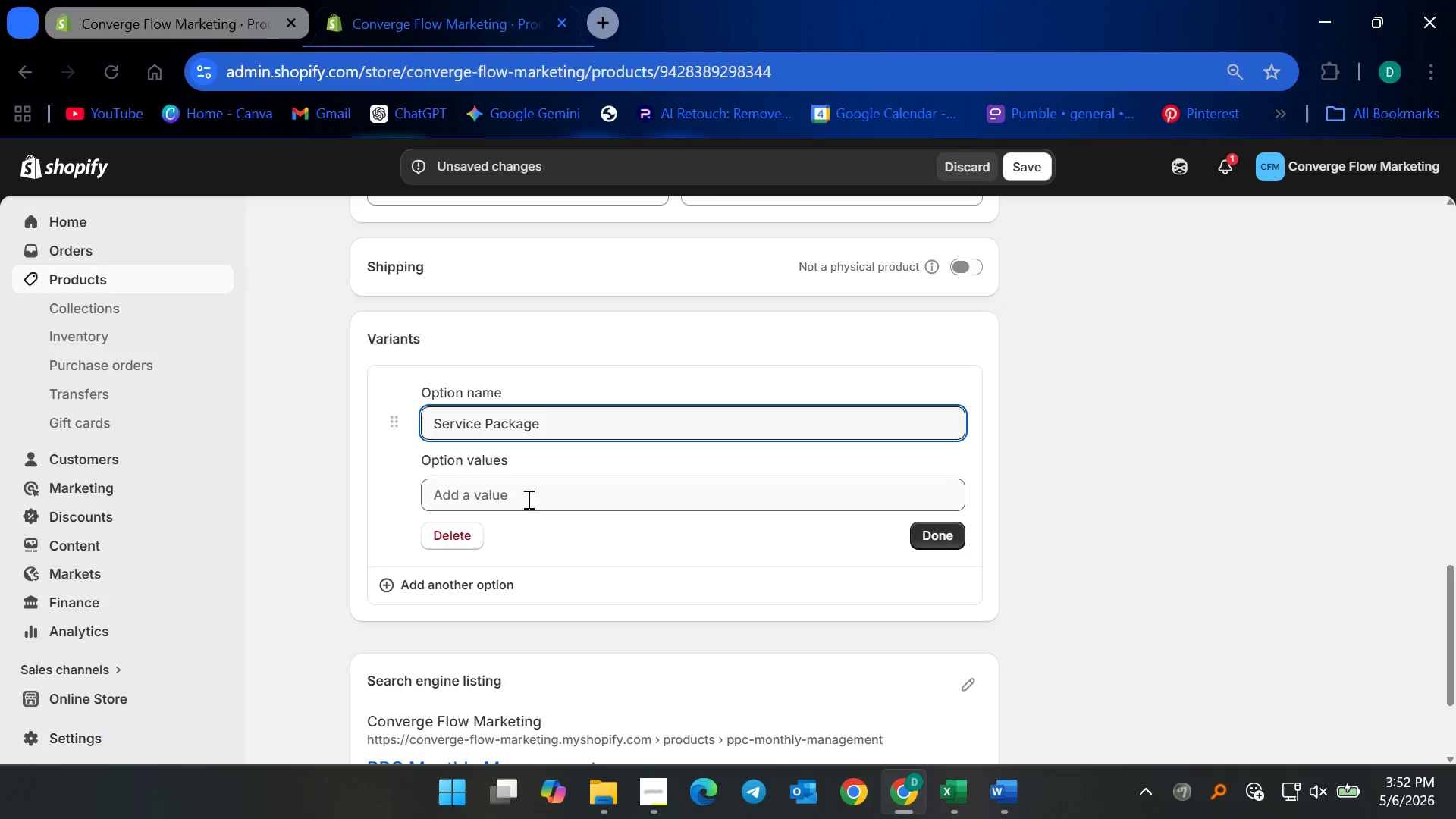 
left_click([527, 499])
 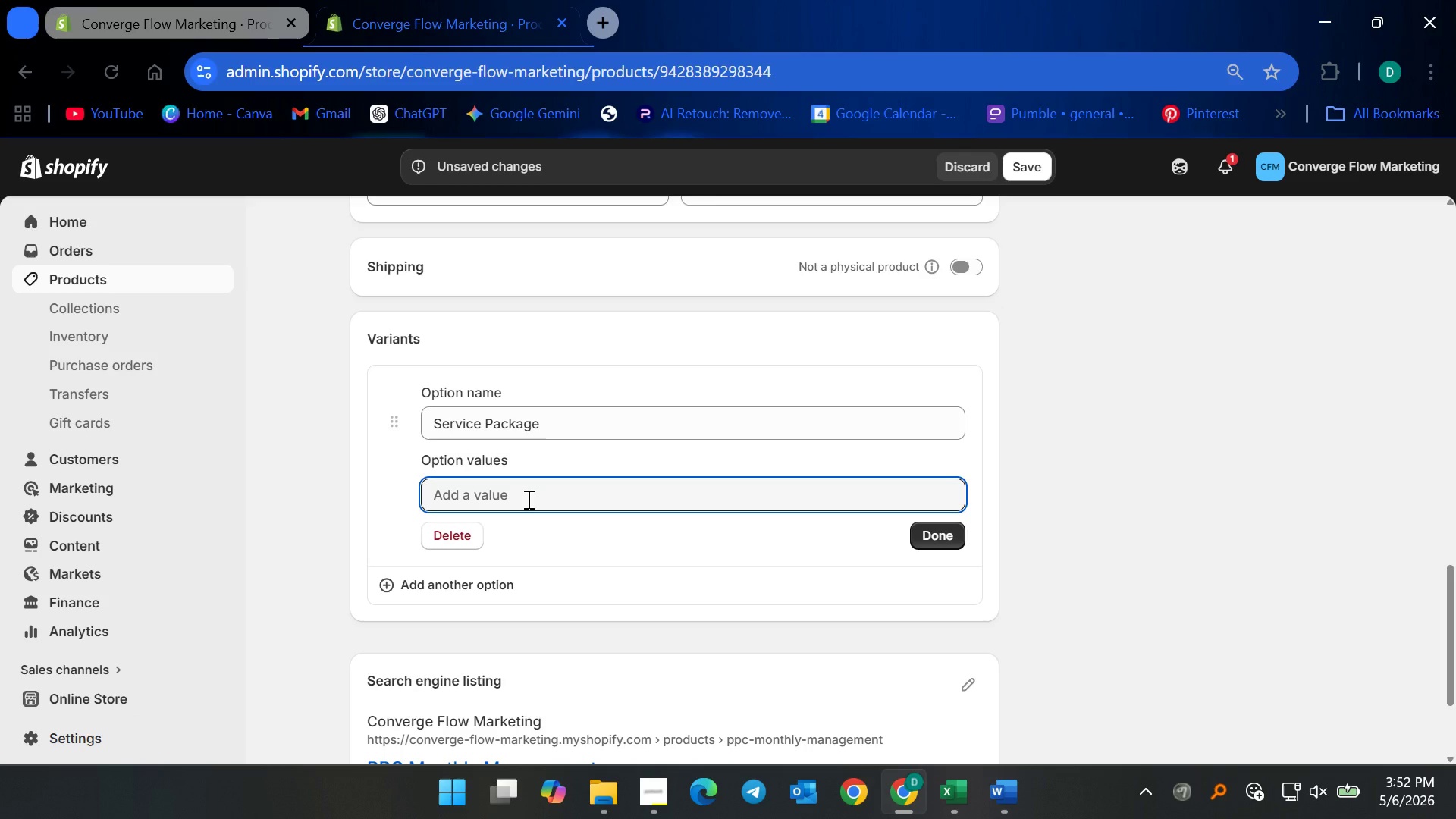 
type(Monthlu)
key(Backspace)
type(y Management)
 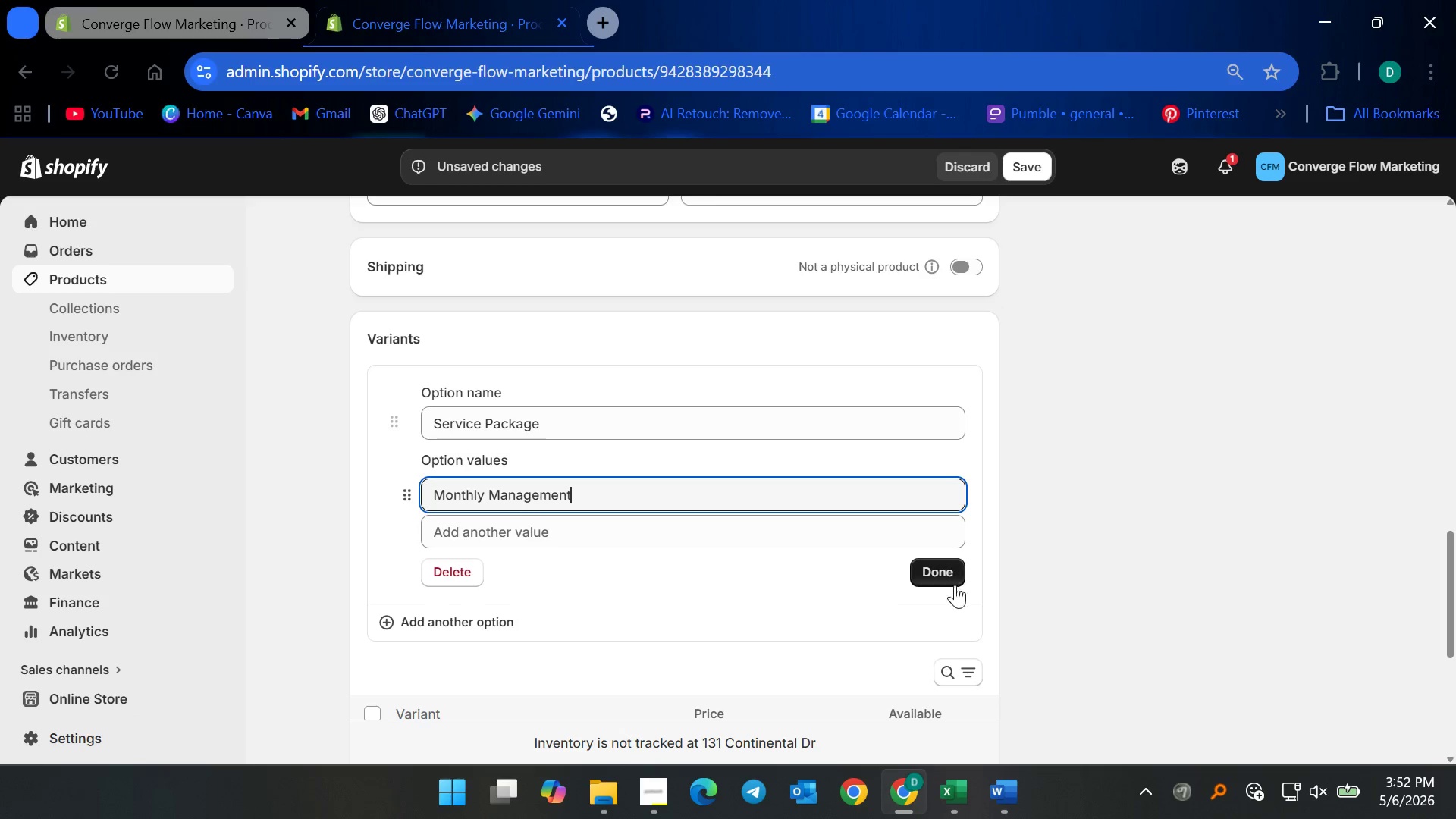 
left_click([932, 575])
 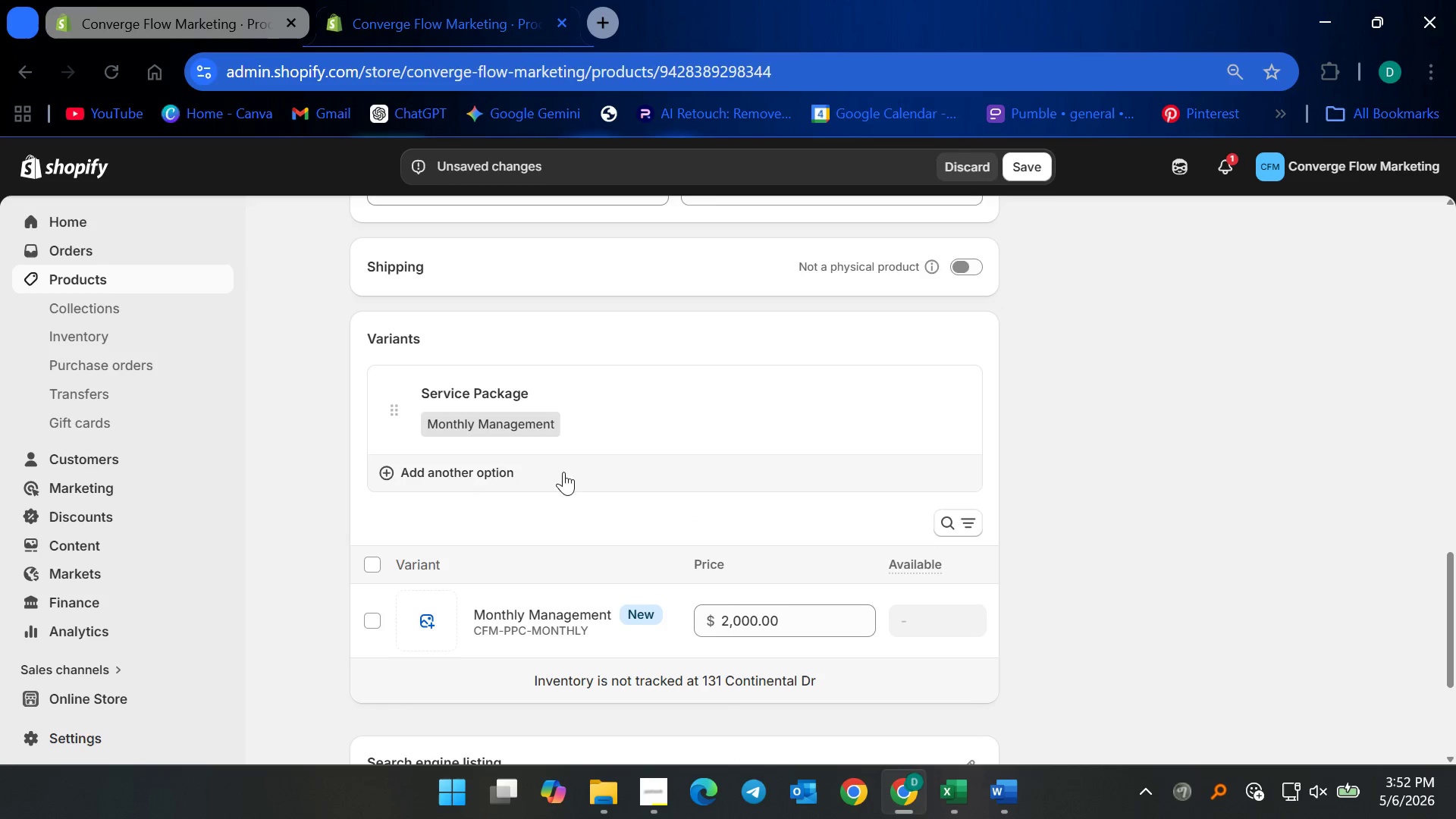 
scroll: coordinate [780, 497], scroll_direction: up, amount: 3.0
 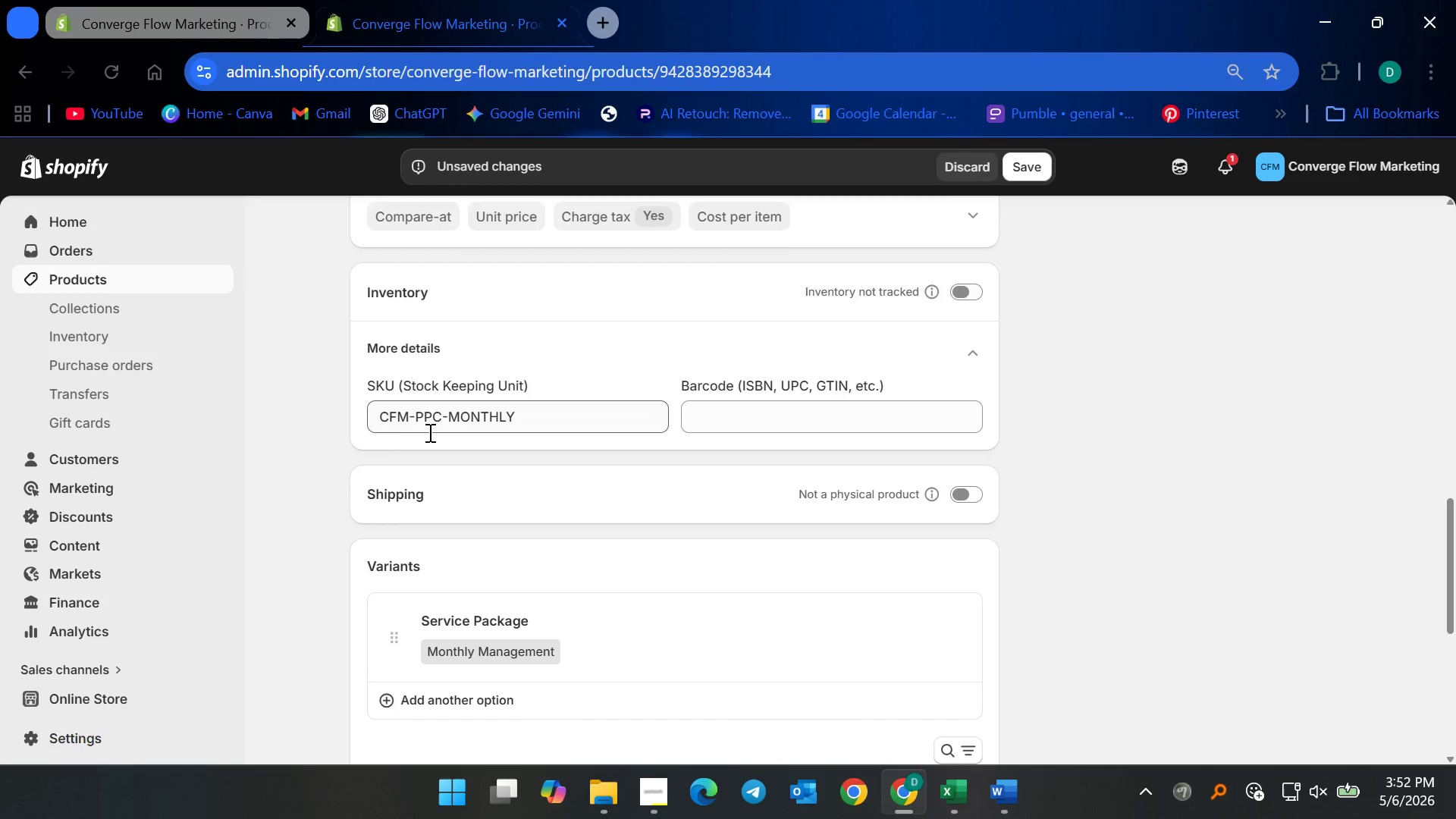 
wait(7.2)
 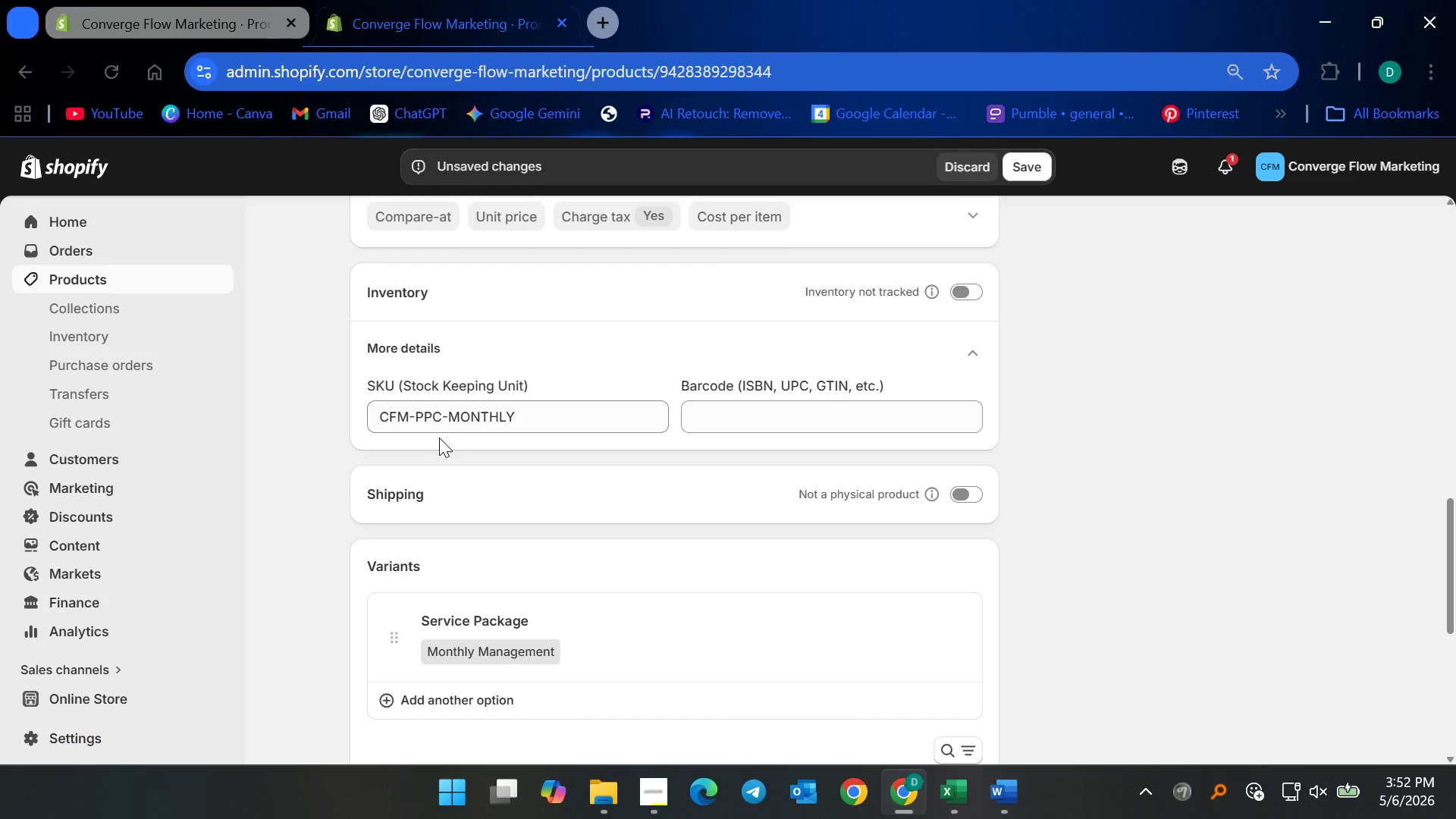 
left_click([1025, 157])
 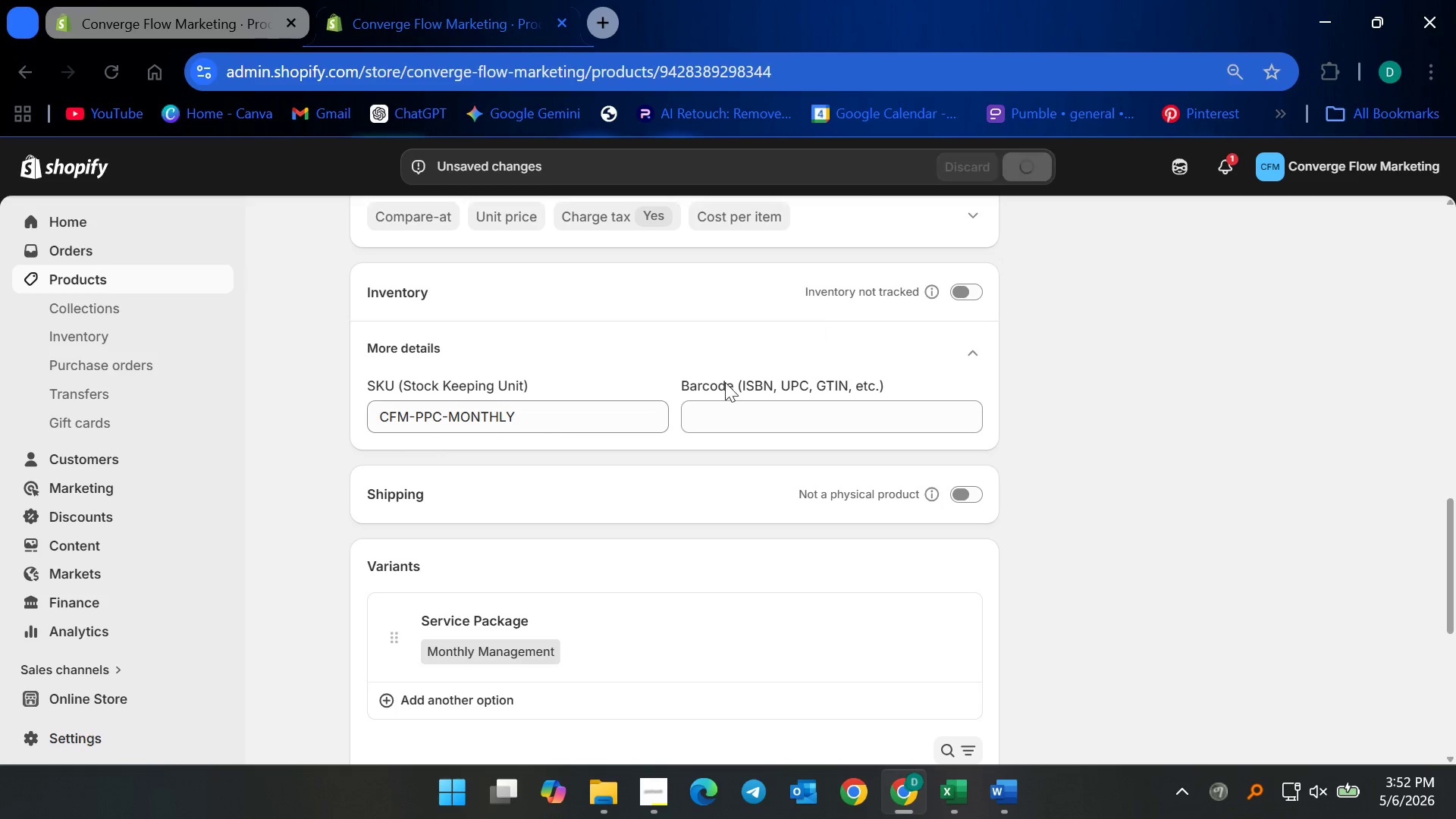 
scroll: coordinate [652, 444], scroll_direction: up, amount: 5.0
 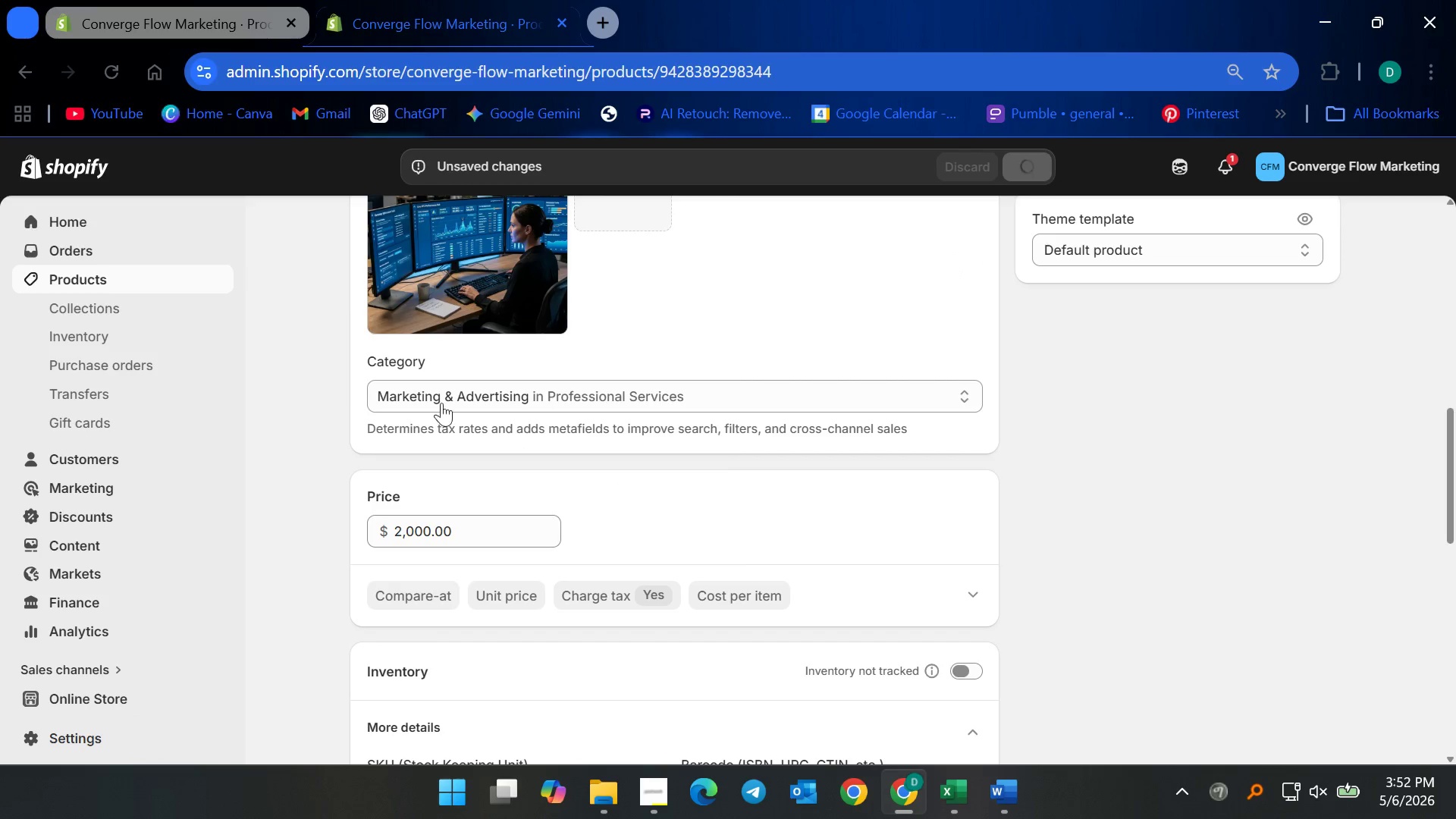 
scroll: coordinate [435, 447], scroll_direction: down, amount: 7.0
 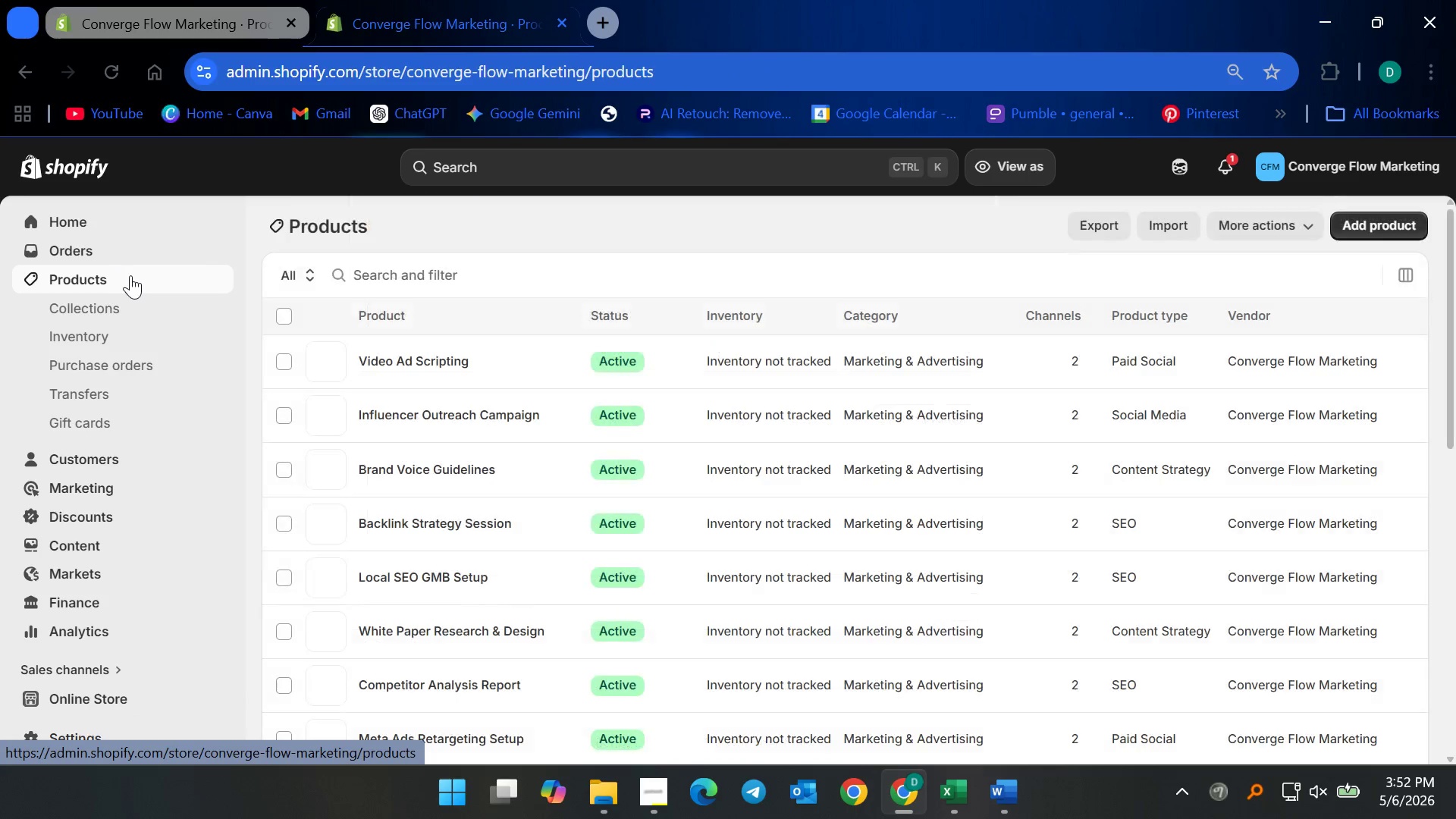 
wait(5.31)
 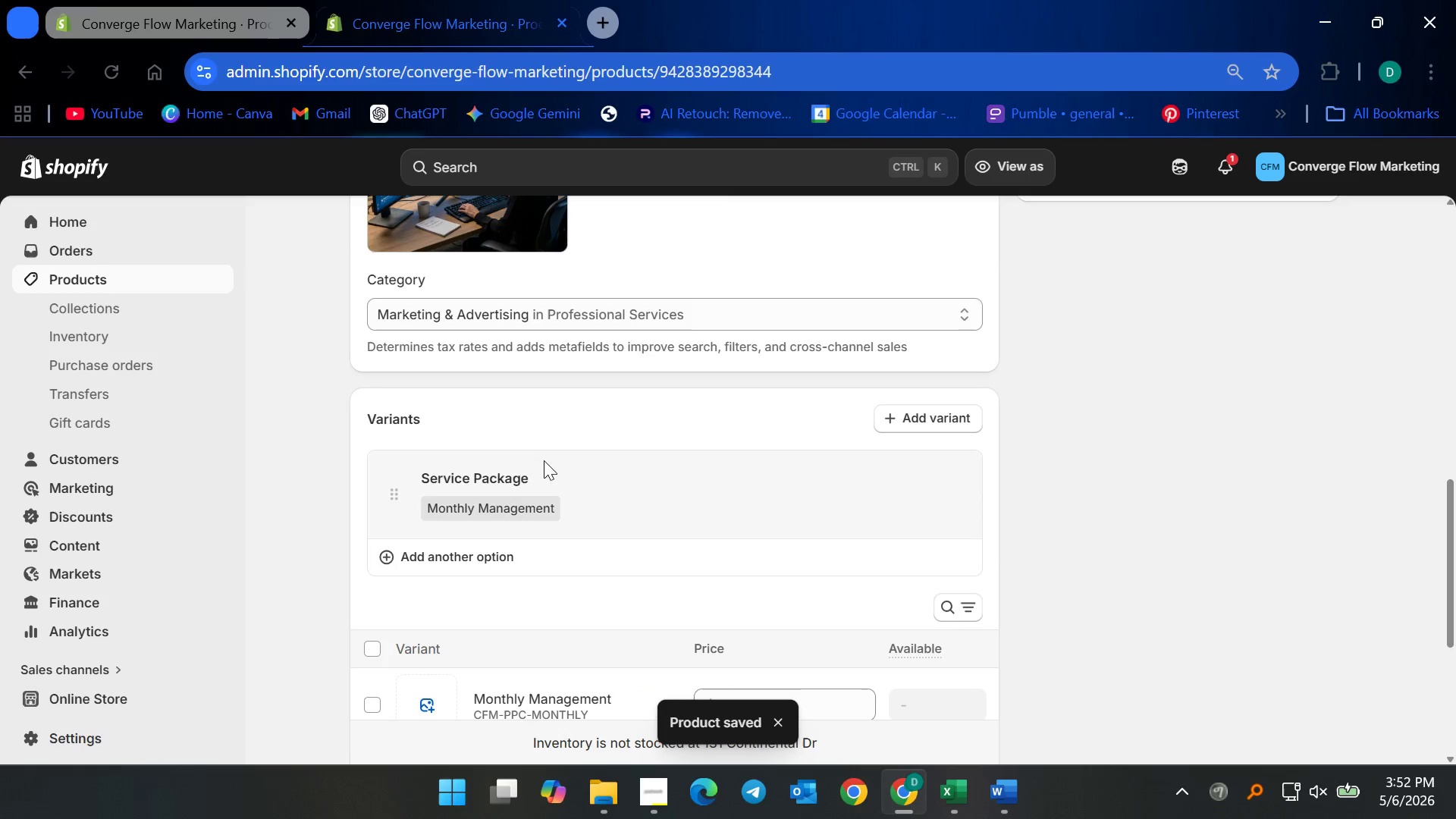 
scroll: coordinate [502, 480], scroll_direction: down, amount: 3.0
 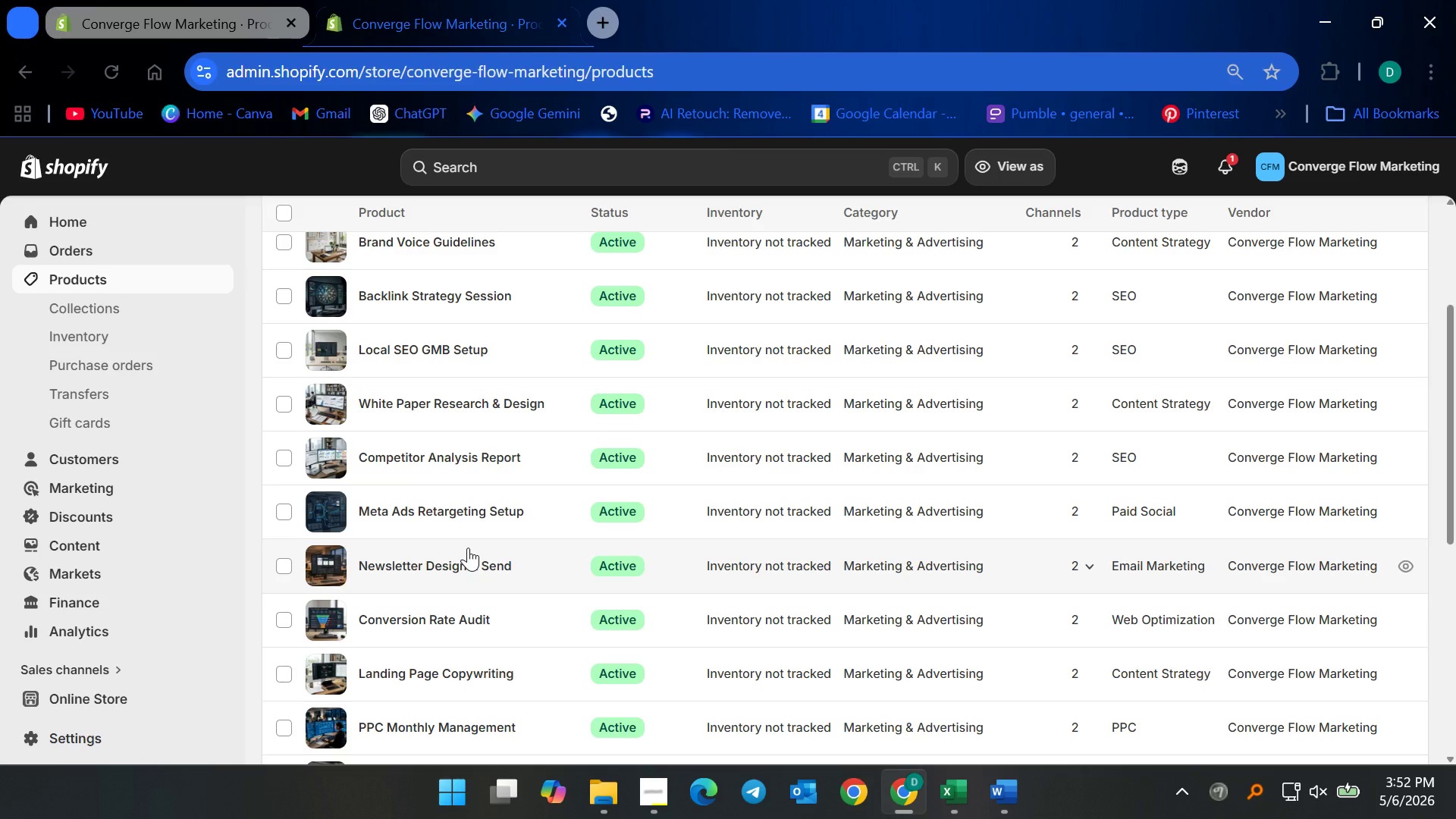 
wait(8.77)
 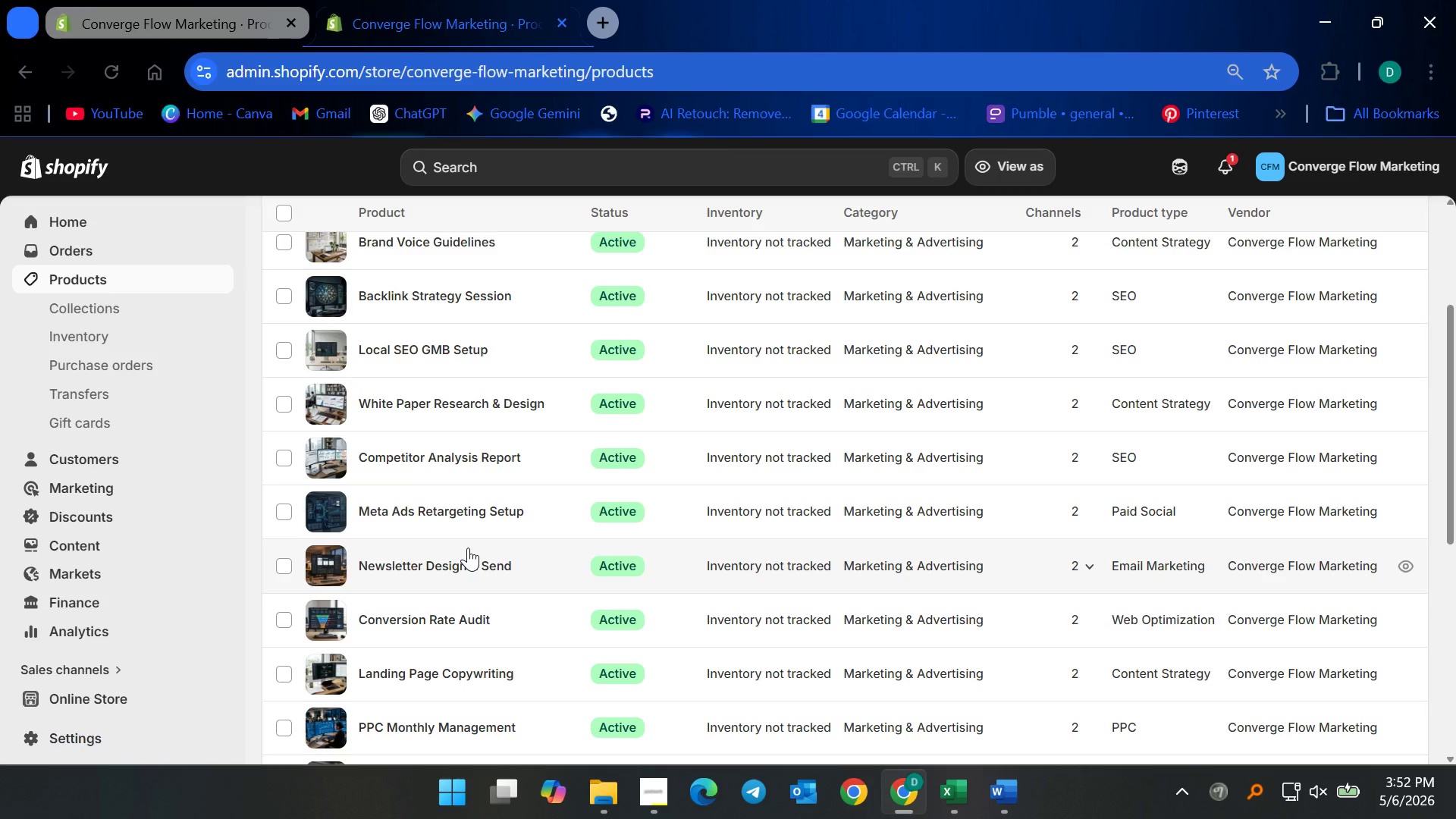 
left_click([454, 668])
 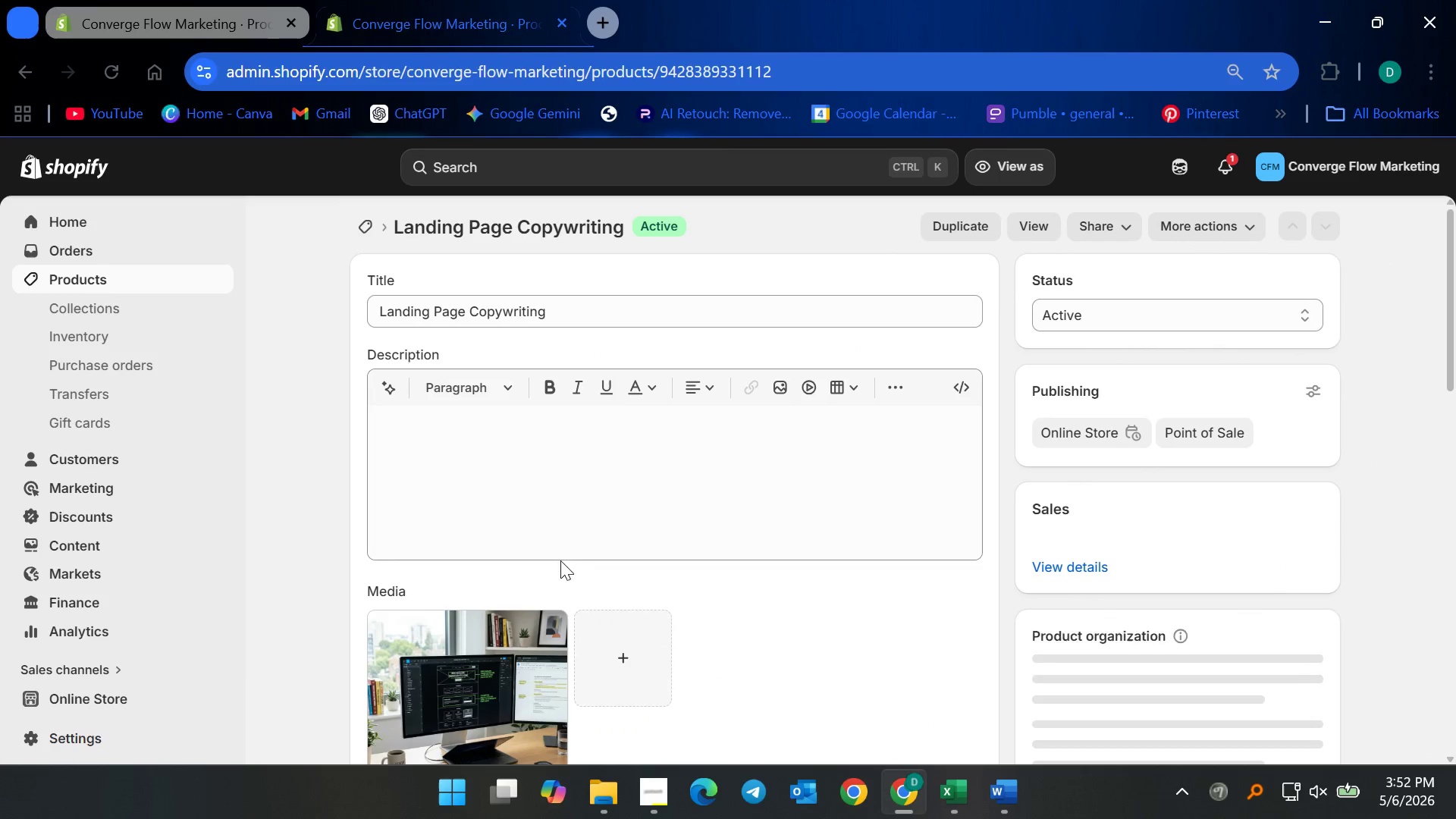 
scroll: coordinate [607, 500], scroll_direction: down, amount: 17.0
 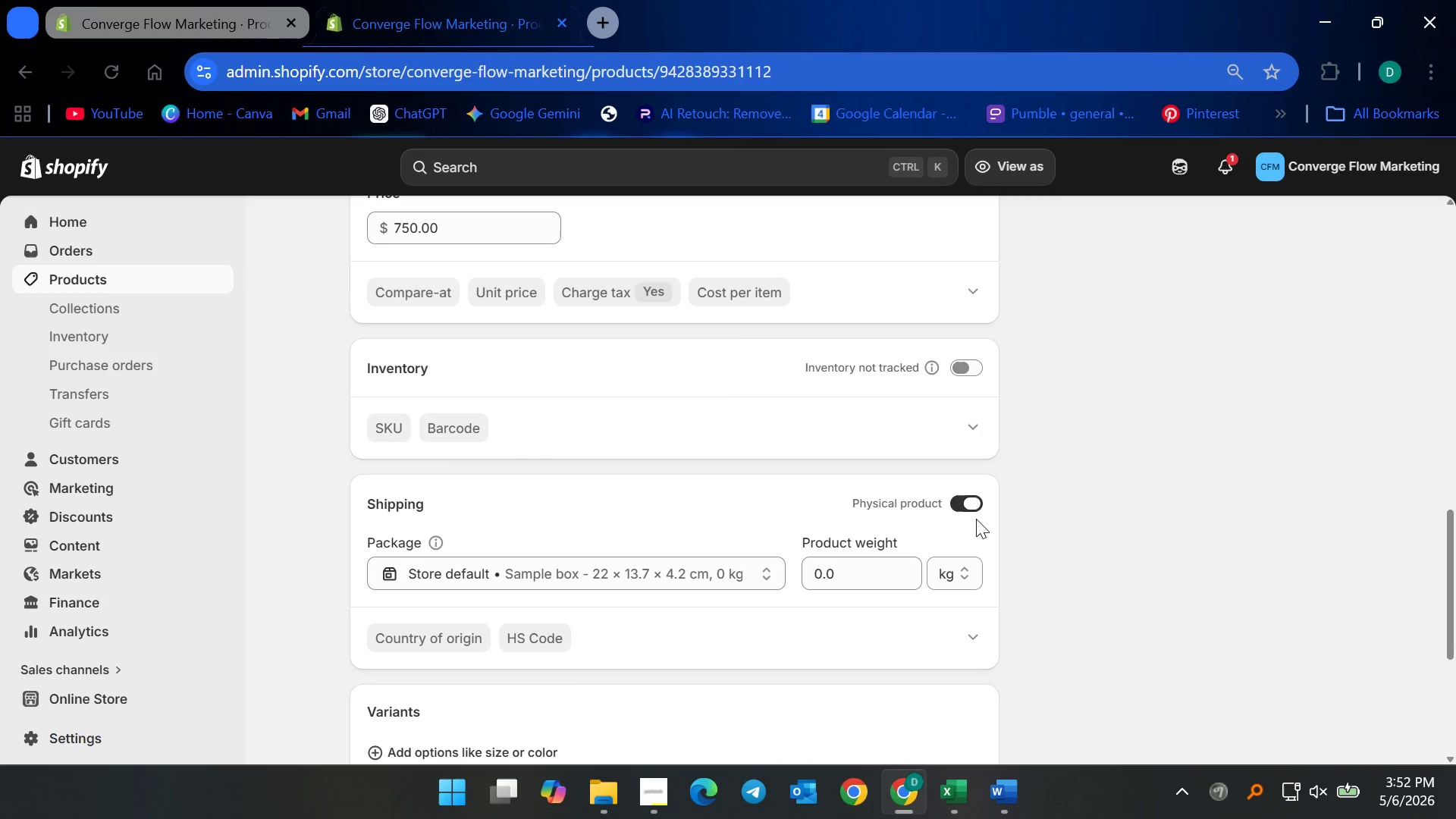 
left_click([962, 499])
 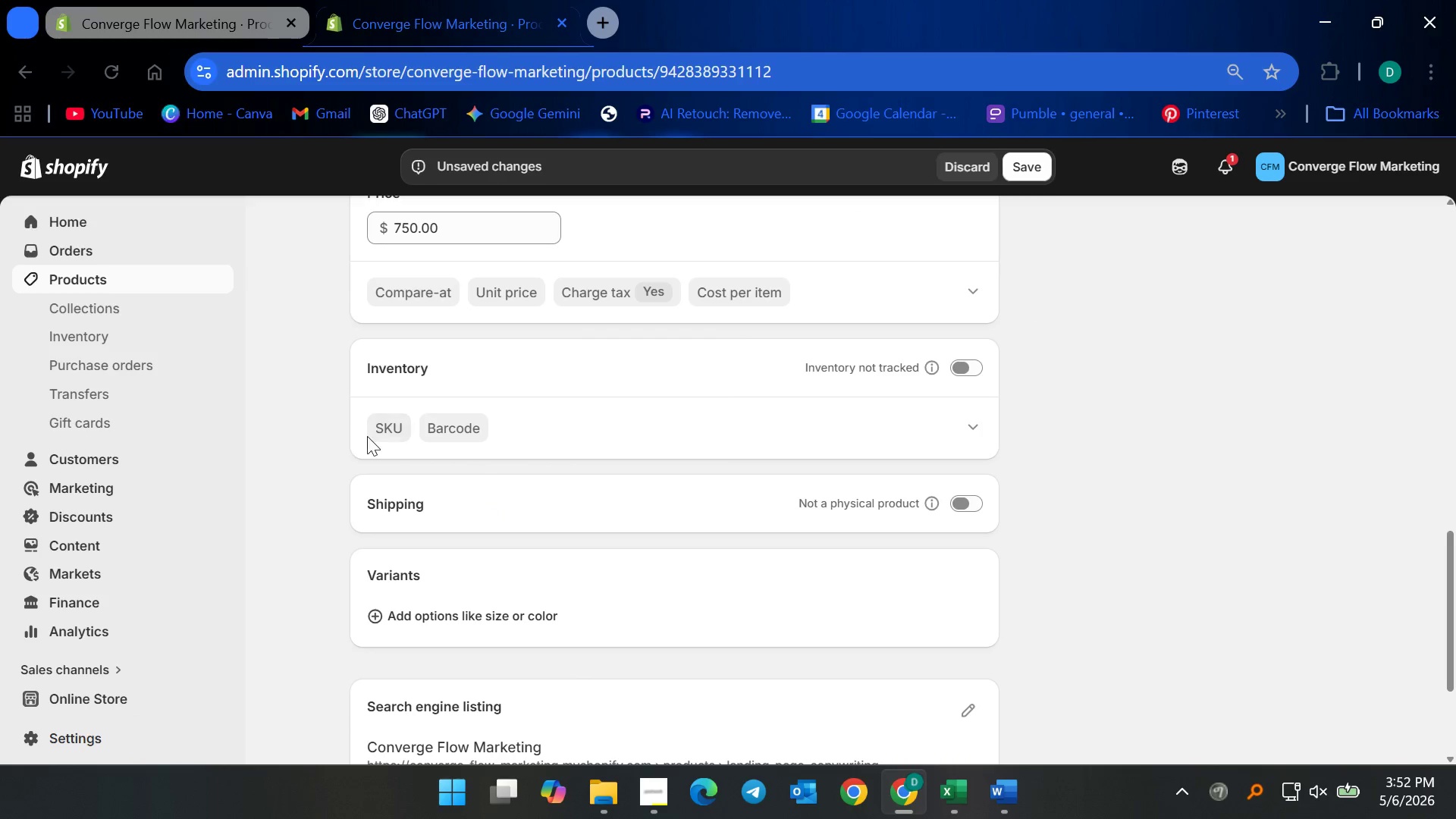 
left_click([382, 436])
 